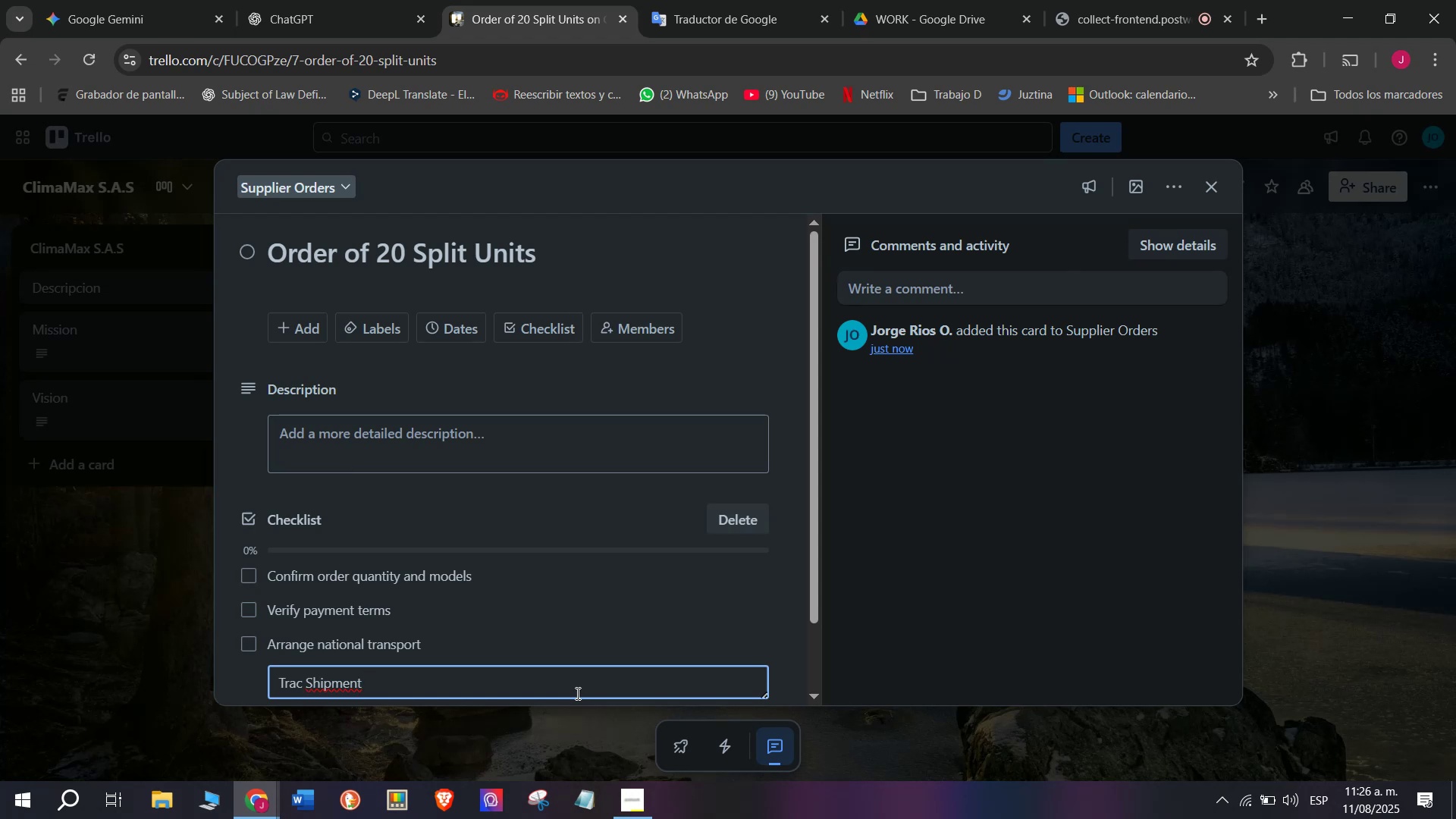 
key(Enter)
 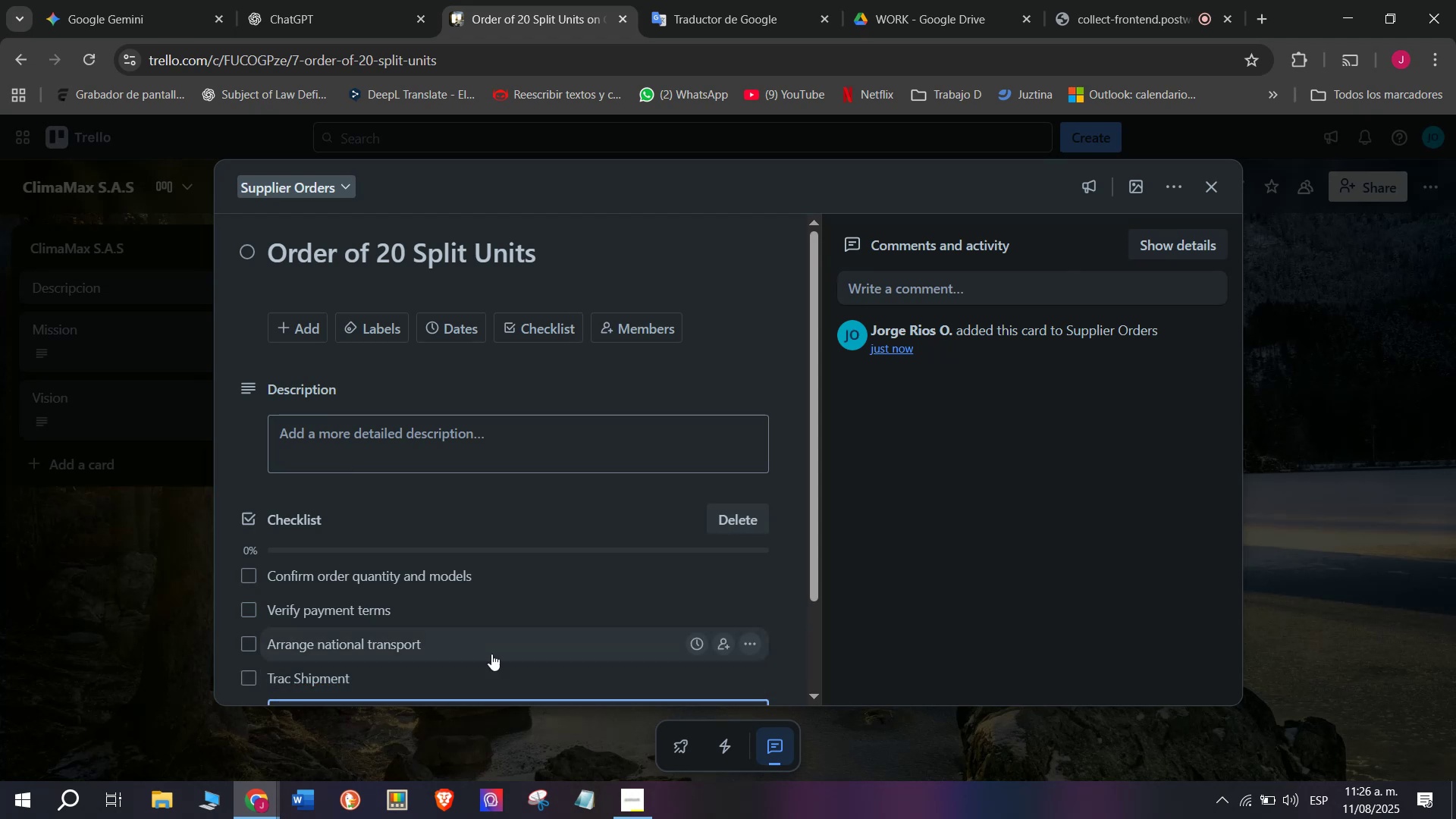 
left_click([291, 683])
 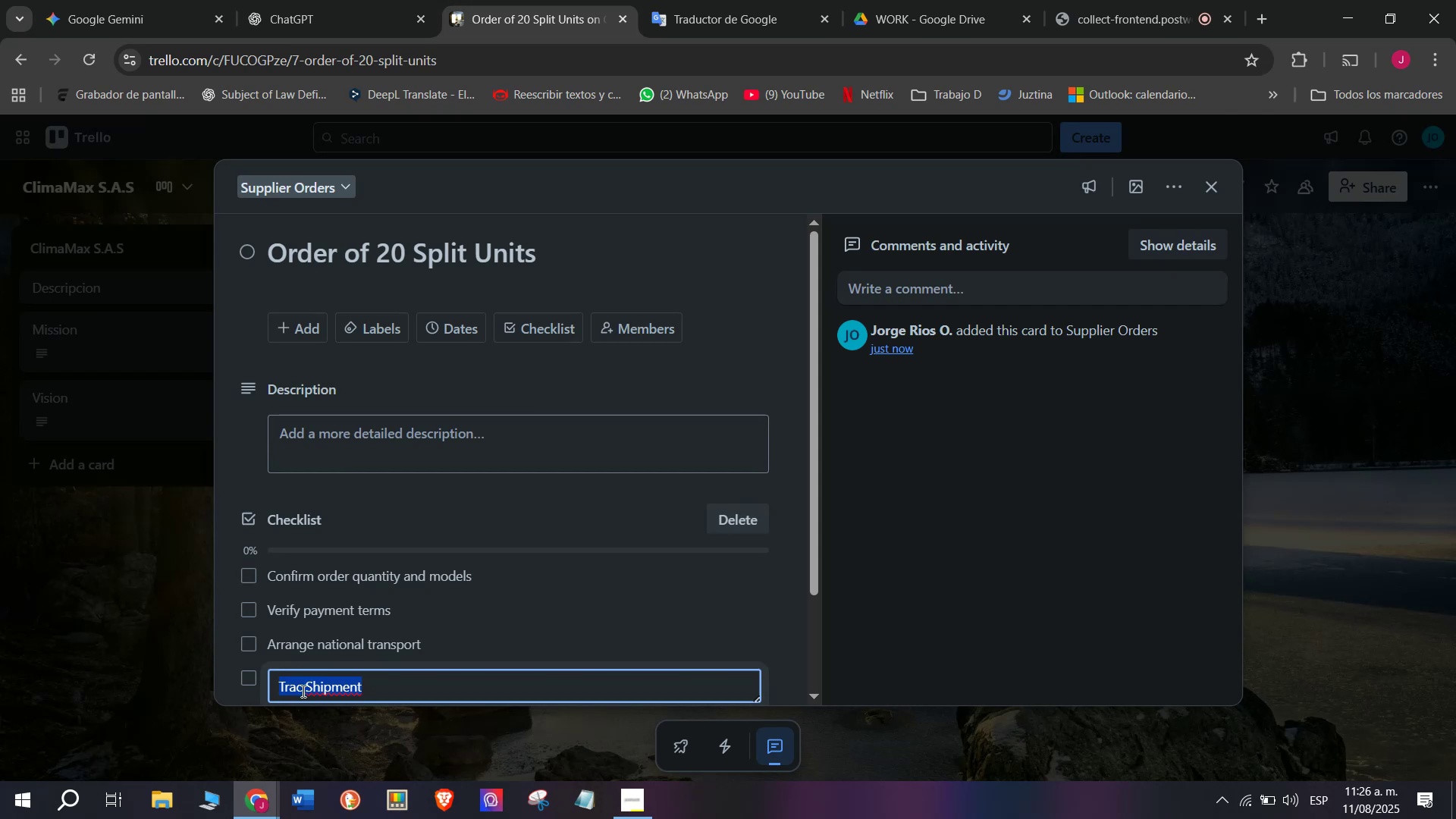 
triple_click([300, 691])
 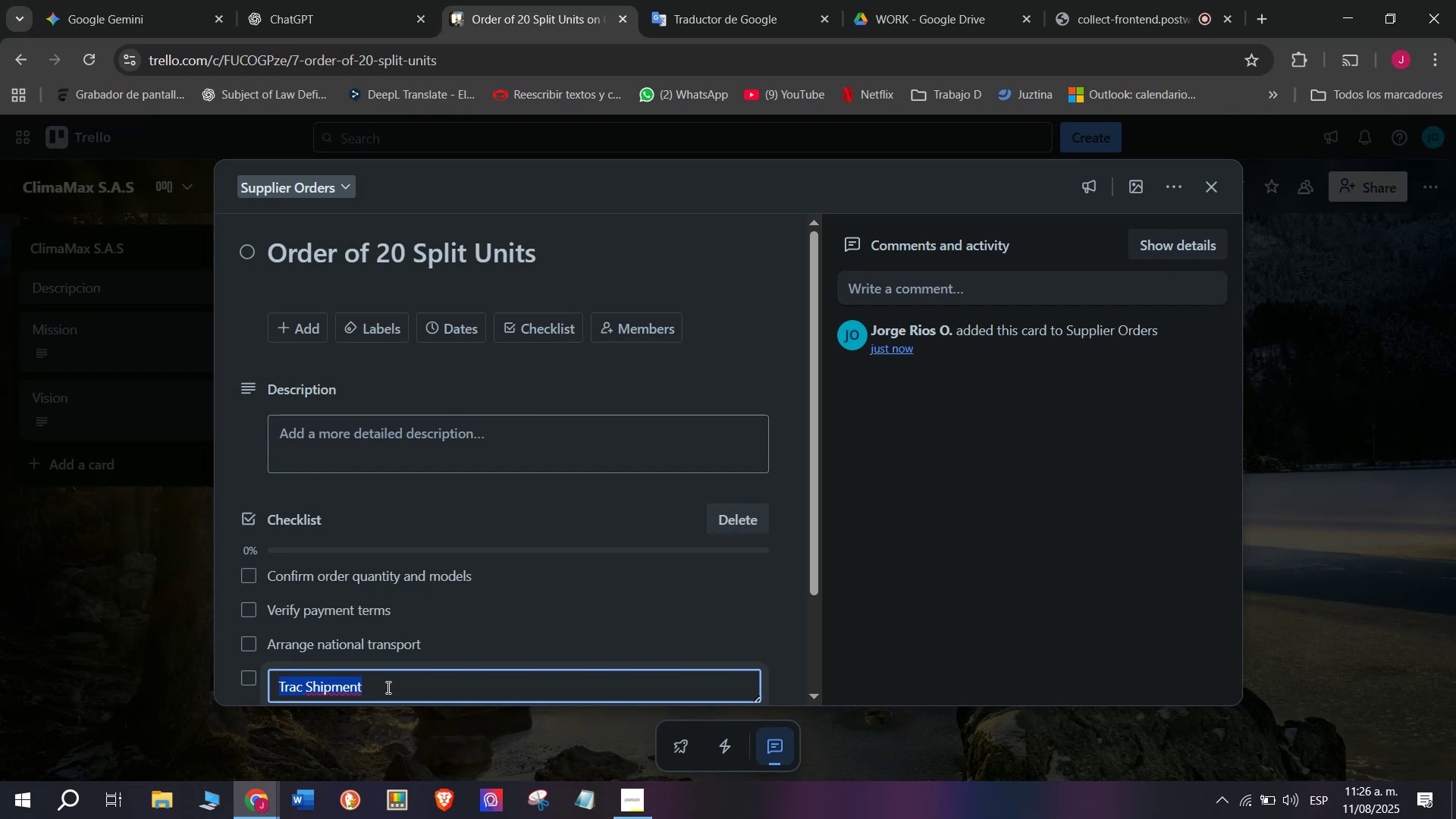 
triple_click([387, 687])
 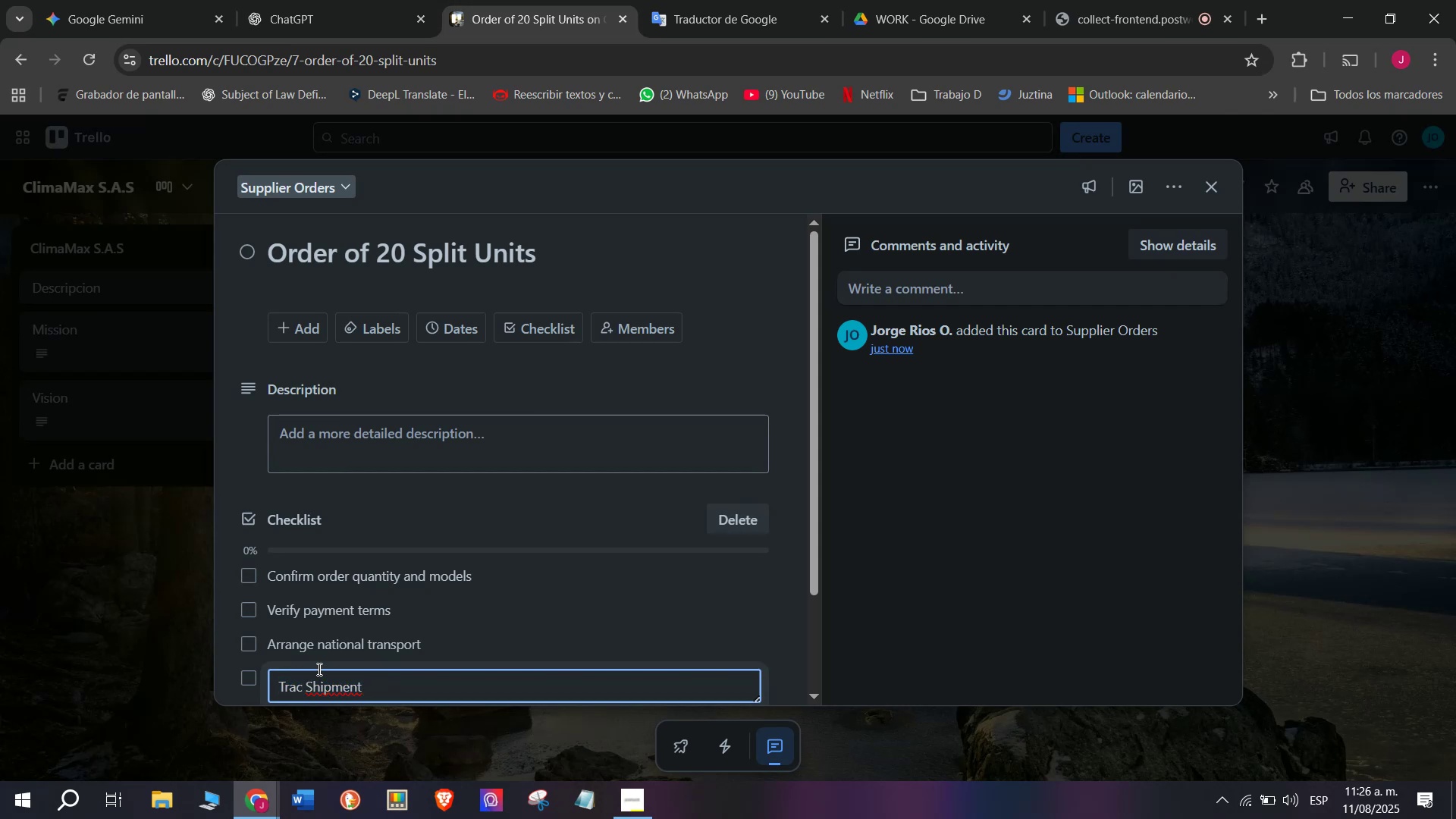 
key(K)
 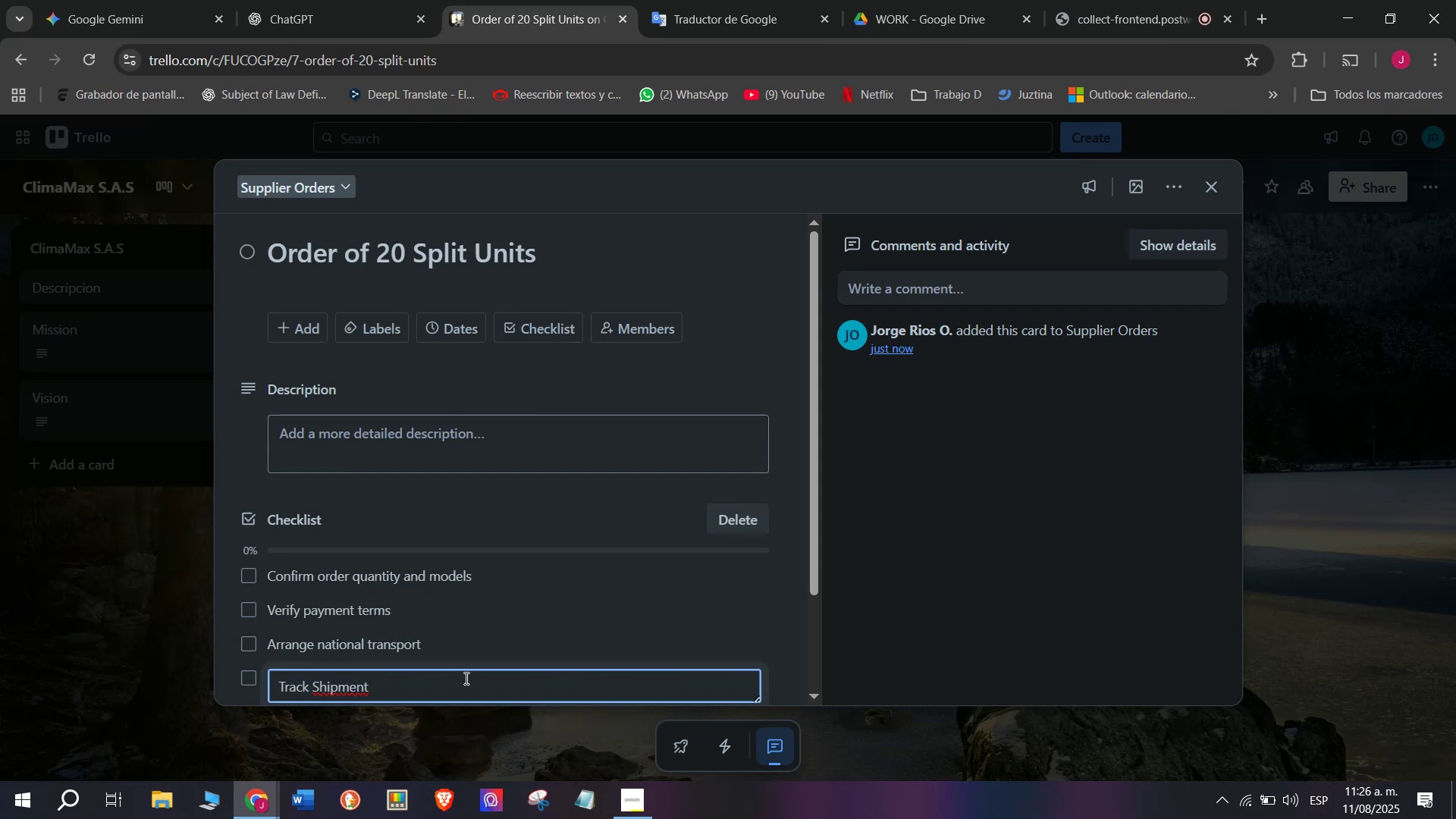 
left_click([522, 636])
 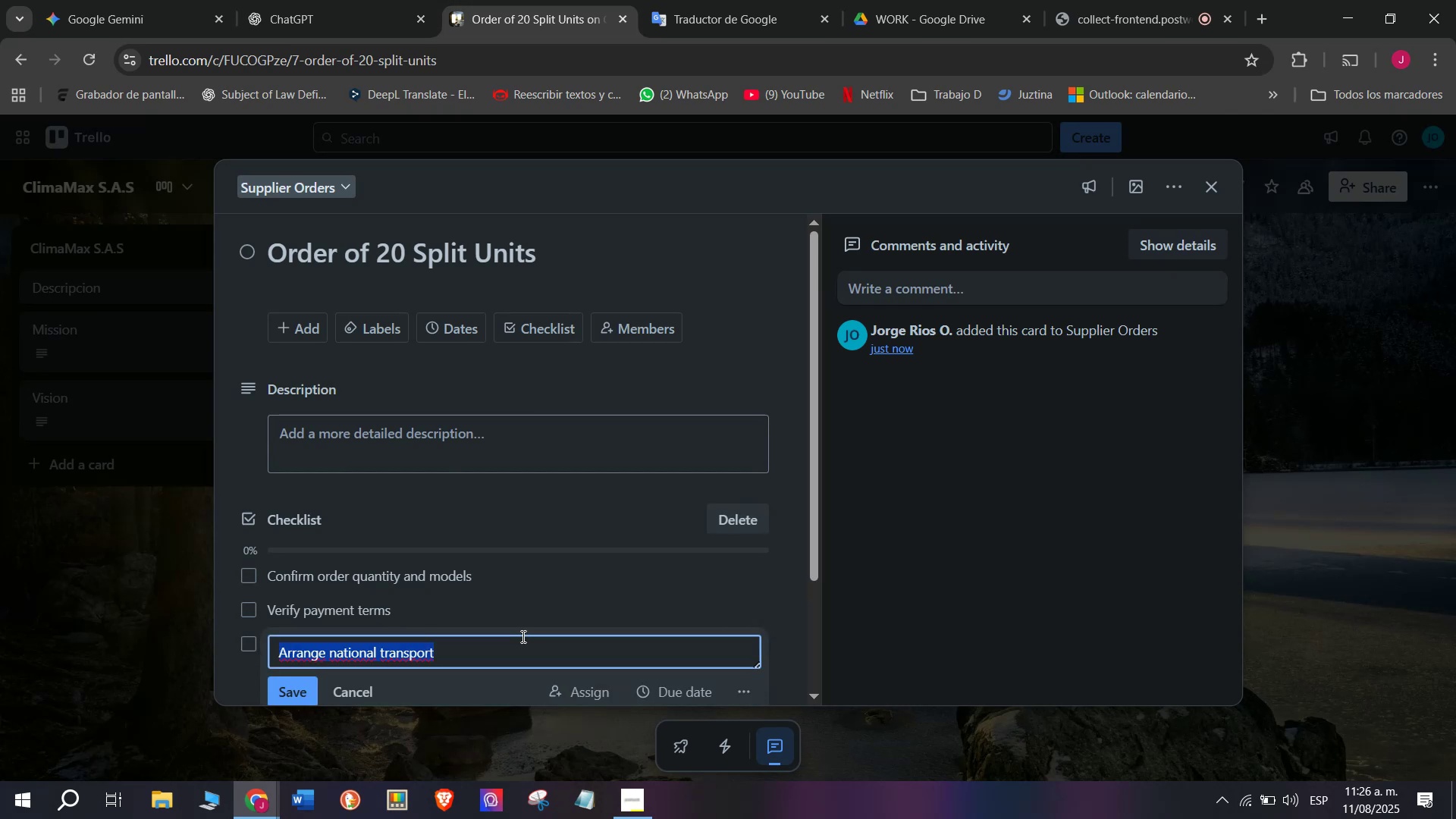 
scroll: coordinate [522, 636], scroll_direction: down, amount: 1.0
 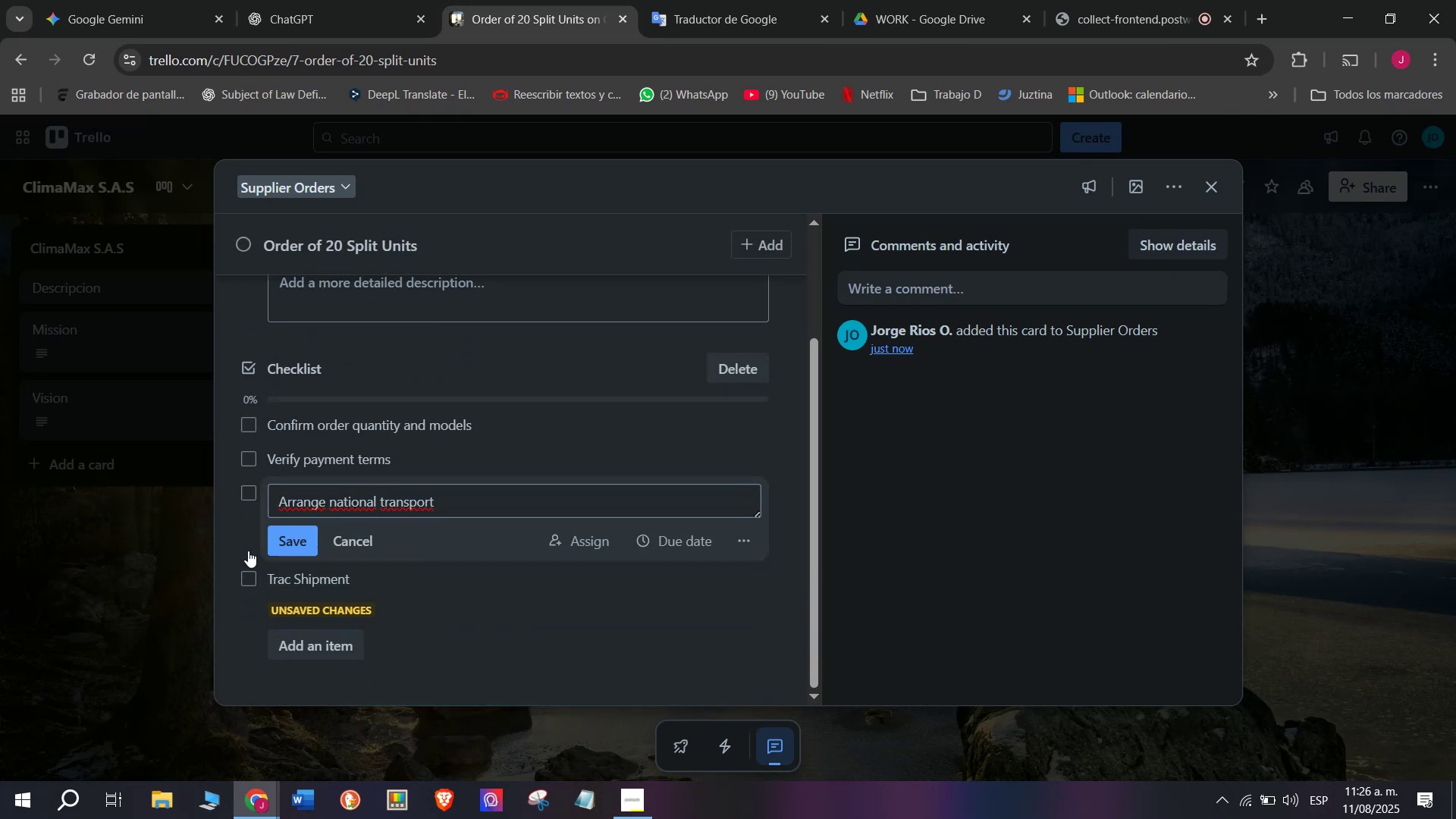 
left_click([289, 541])
 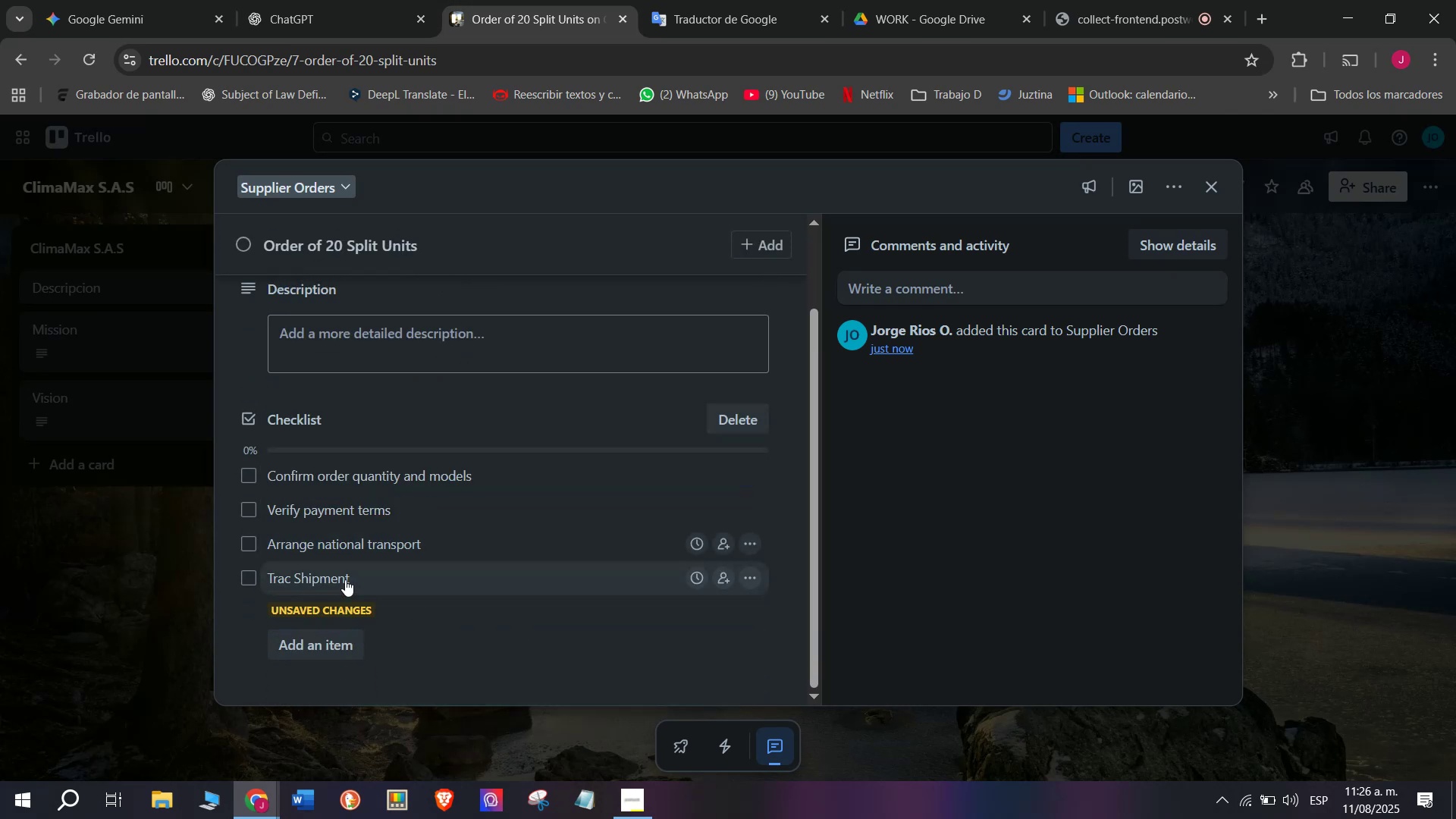 
left_click([345, 579])
 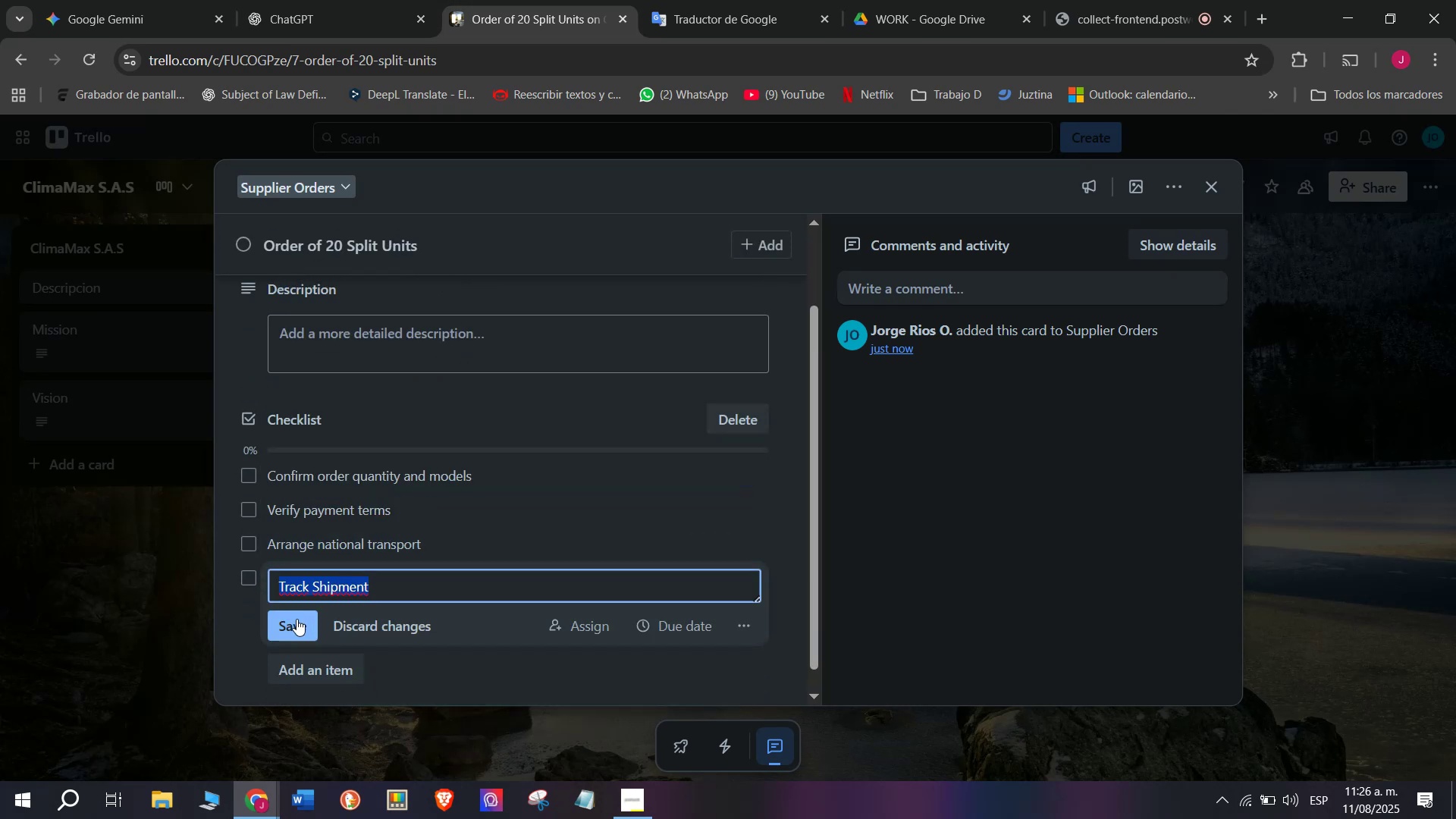 
left_click([295, 621])
 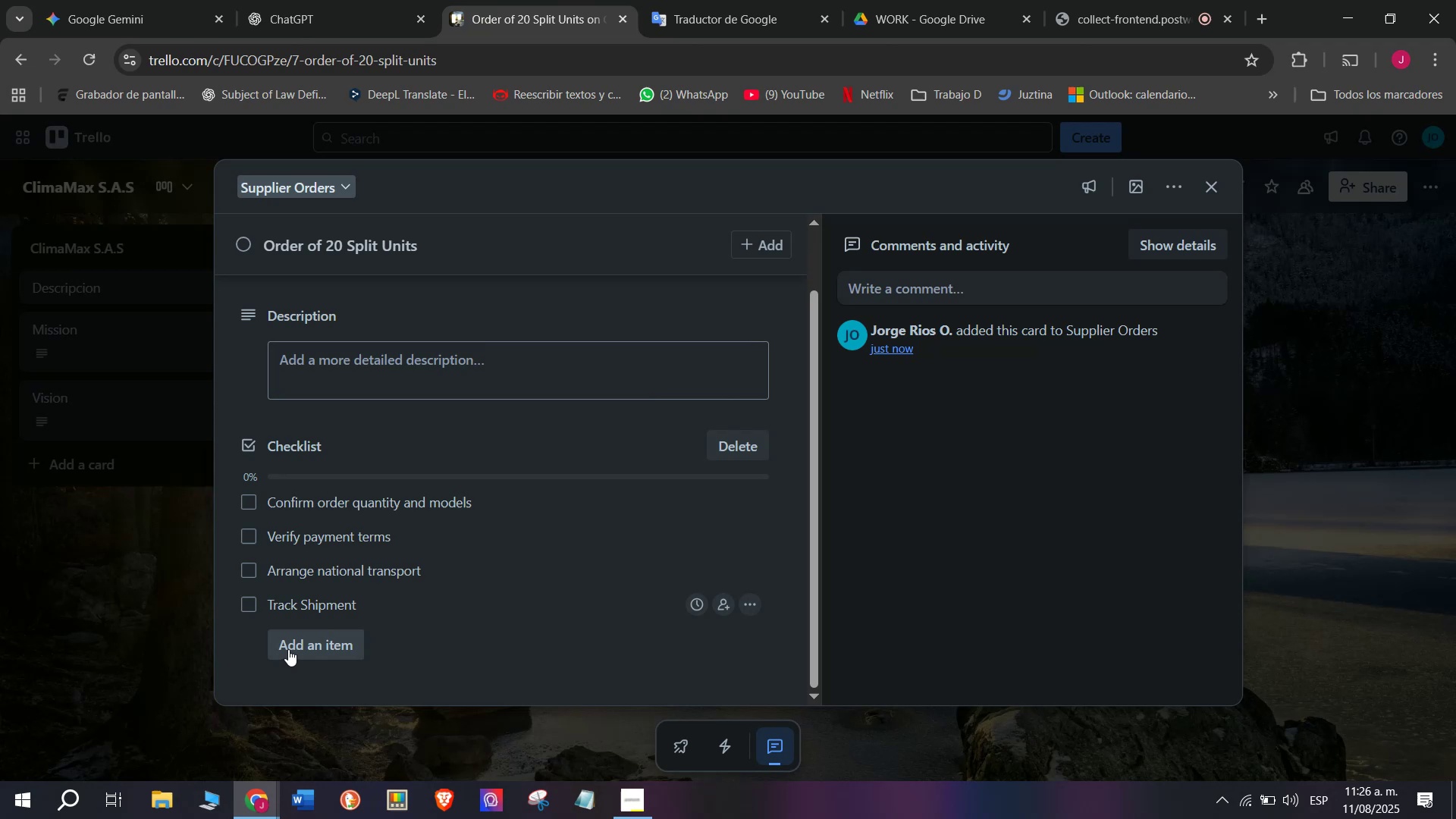 
left_click([288, 648])
 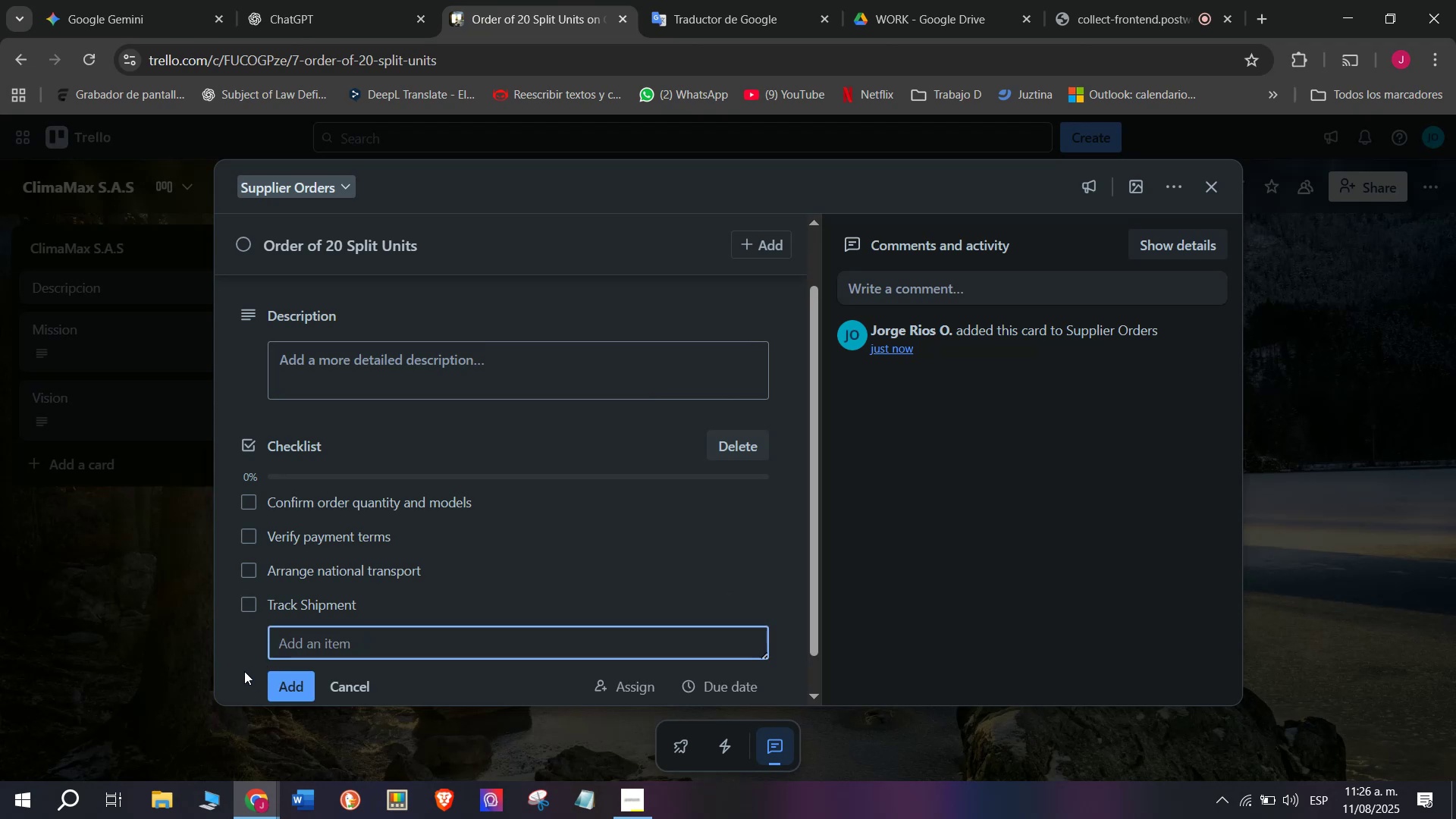 
type(Updst)
key(Backspace)
key(Backspace)
key(Backspace)
type(date ware )
key(Backspace)
type(house )
 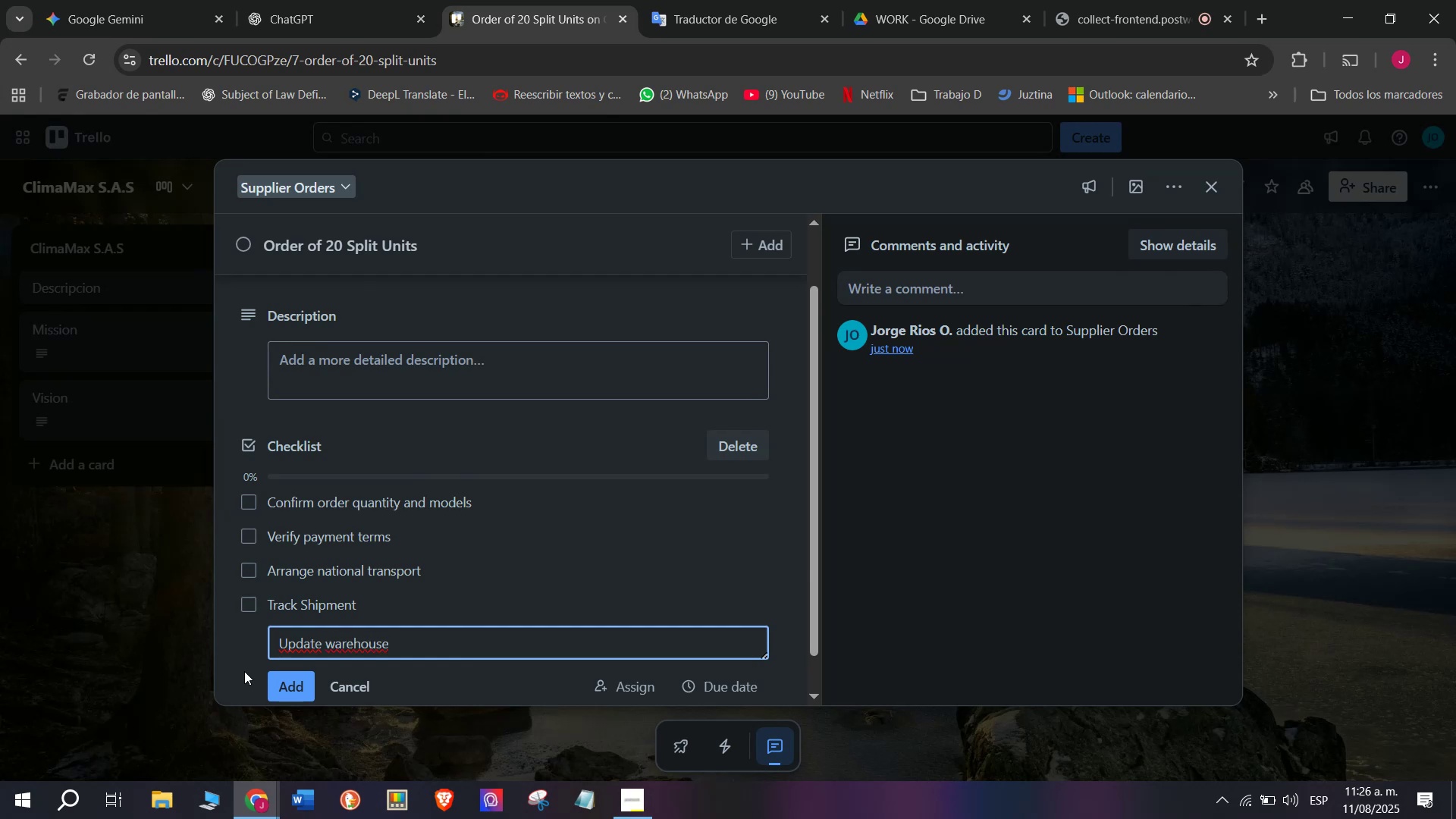 
type(stock upon arrival)
 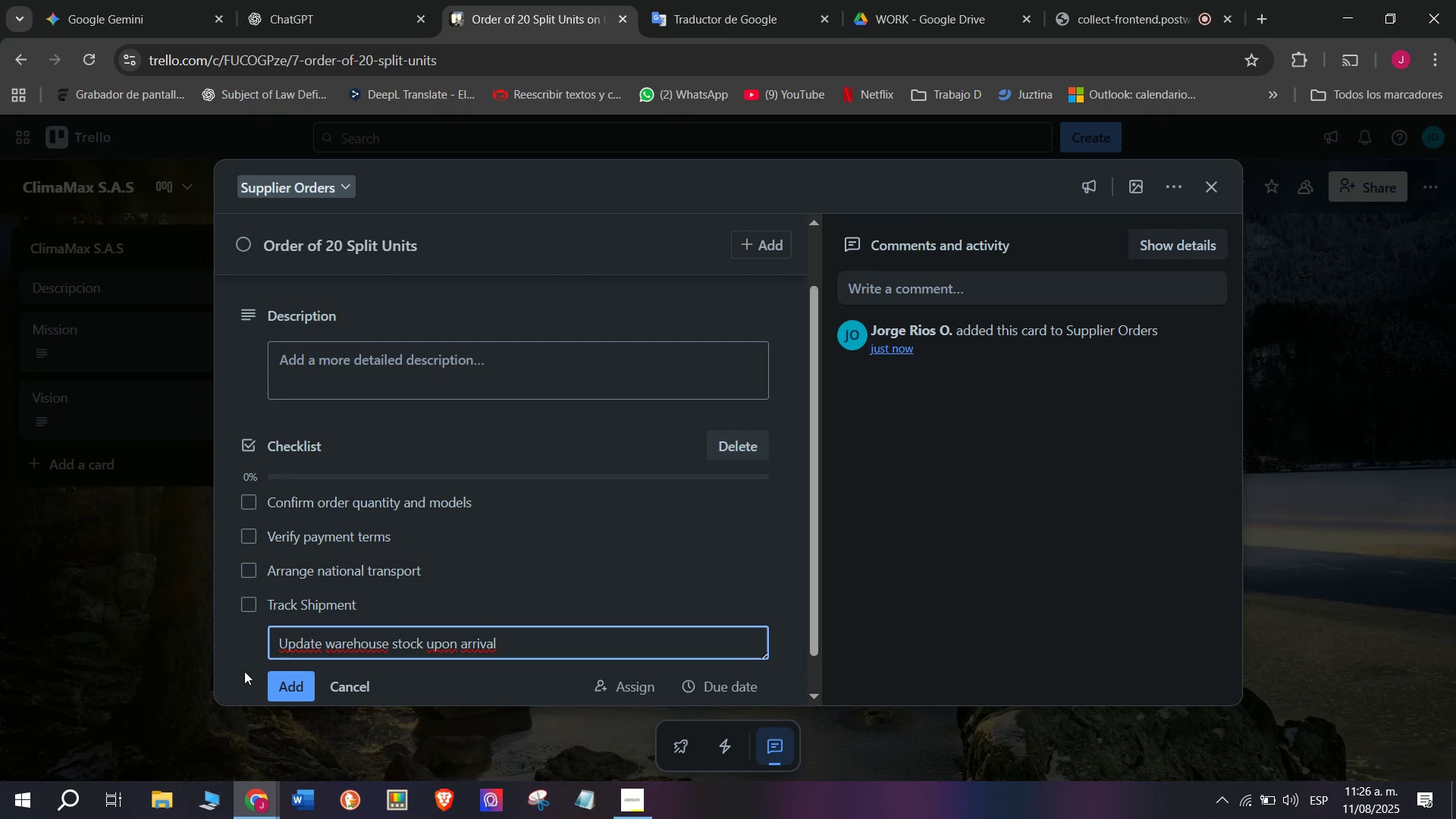 
wait(5.09)
 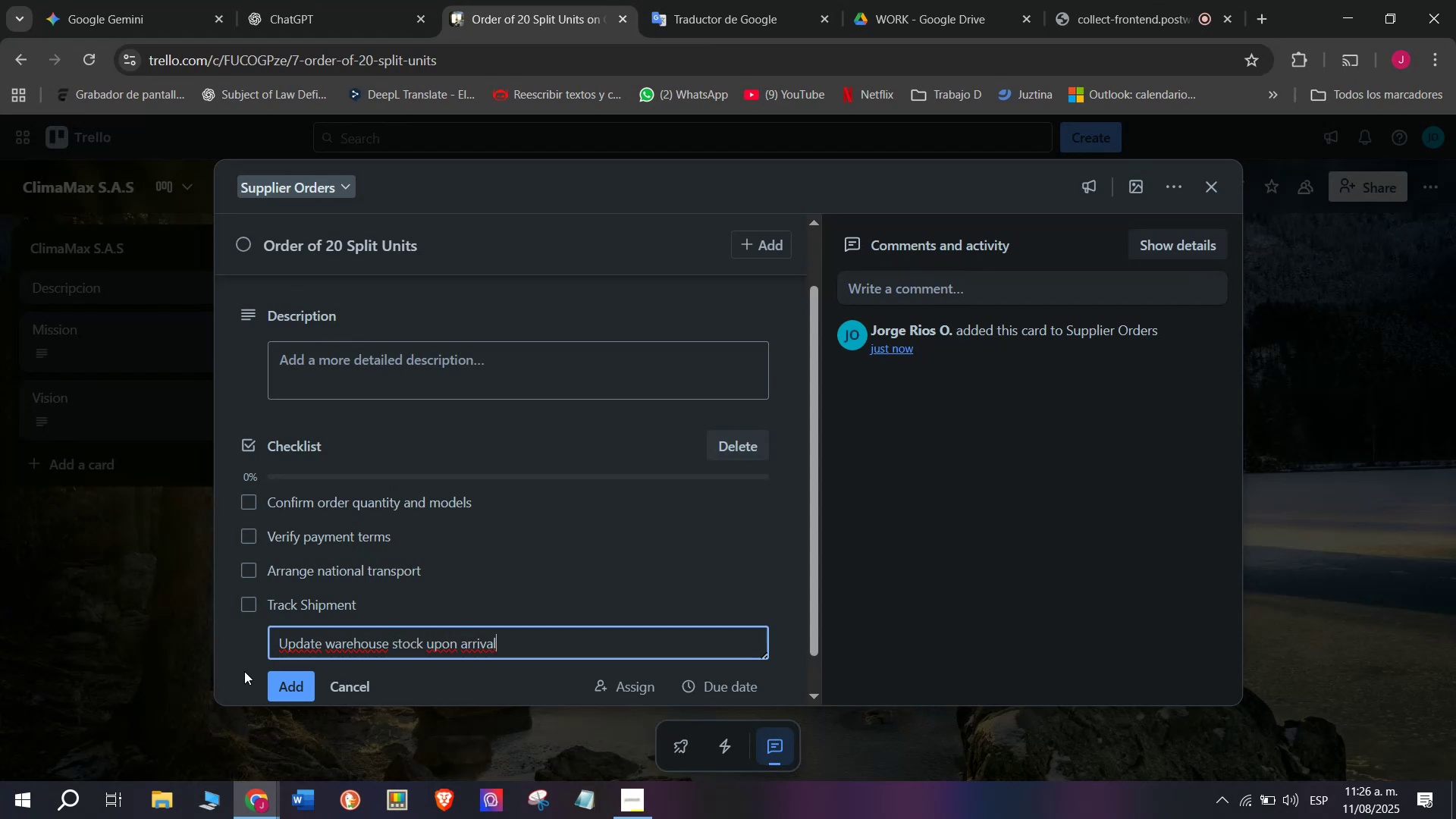 
key(Enter)
 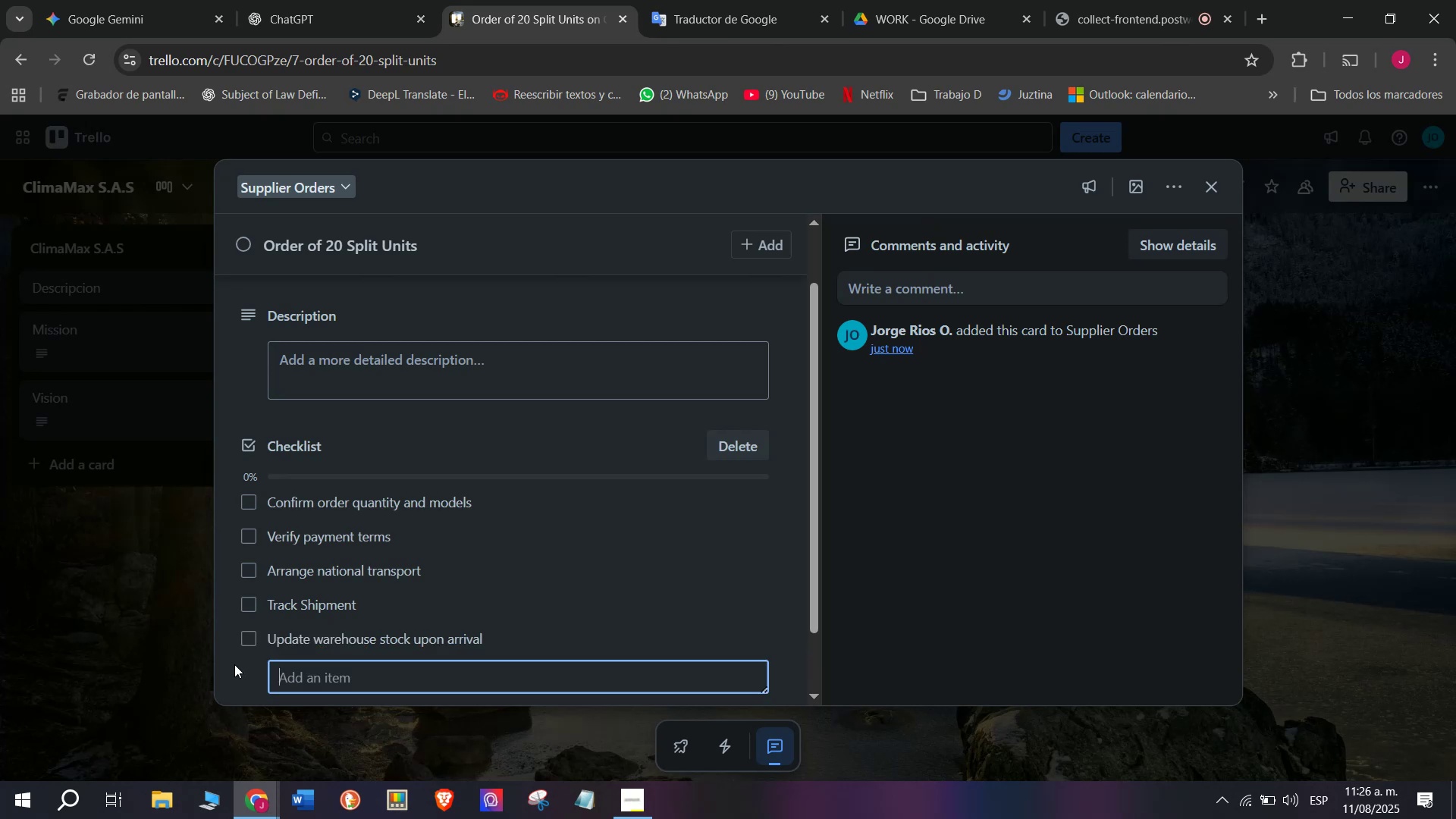 
scroll: coordinate [419, 631], scroll_direction: down, amount: 3.0
 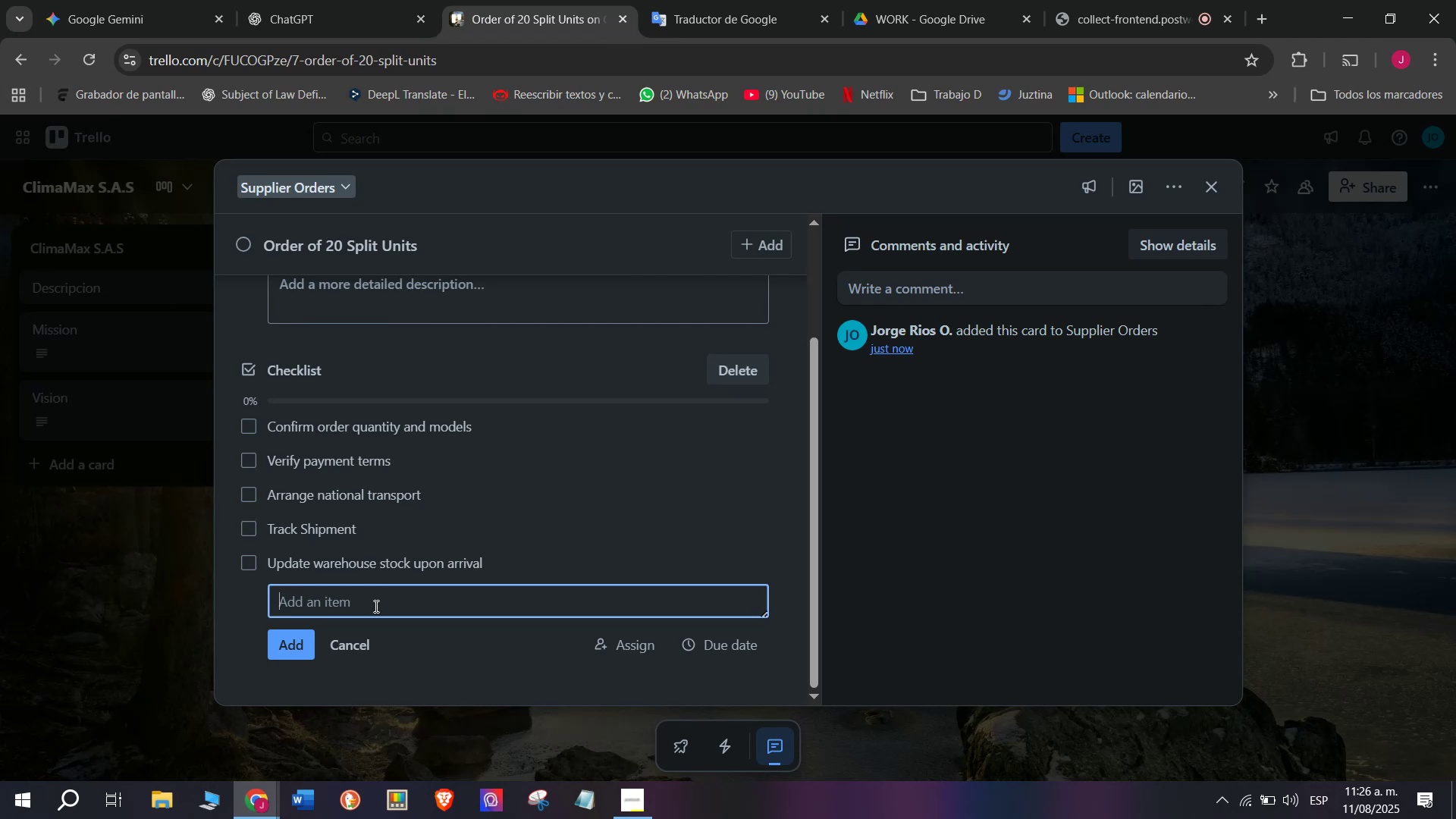 
wait(7.97)
 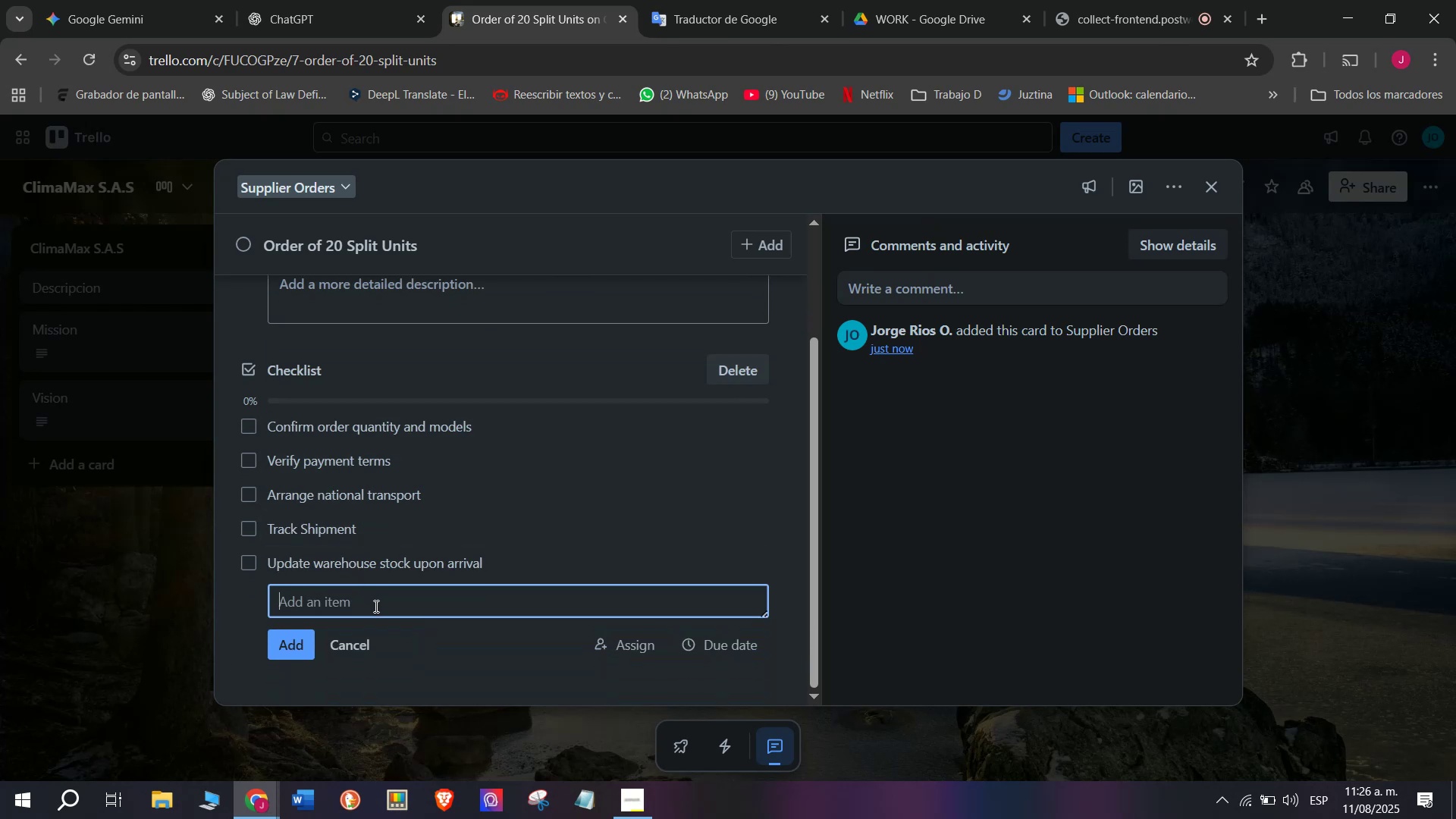 
scroll: coordinate [378, 553], scroll_direction: up, amount: 3.0
 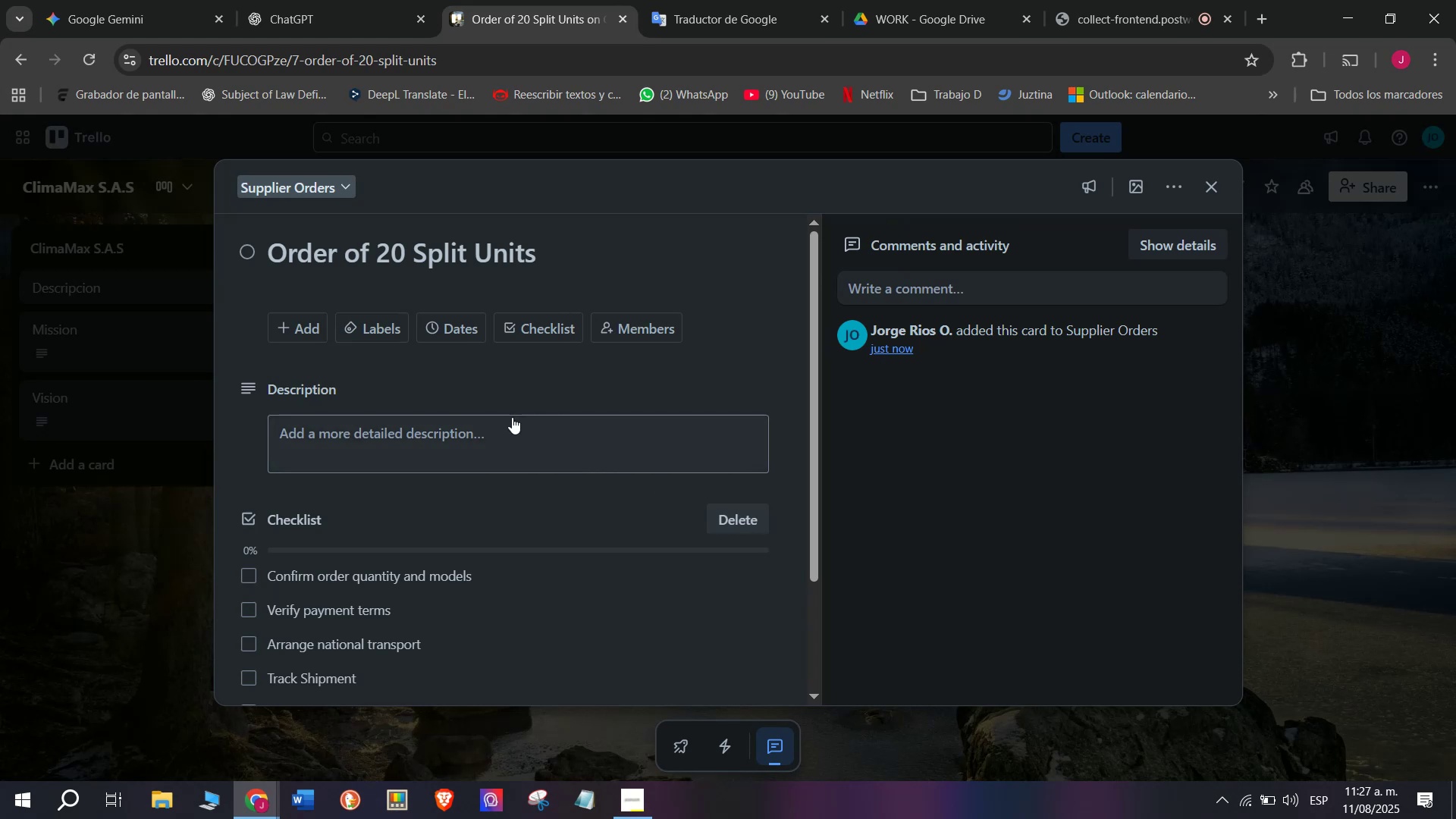 
wait(14.36)
 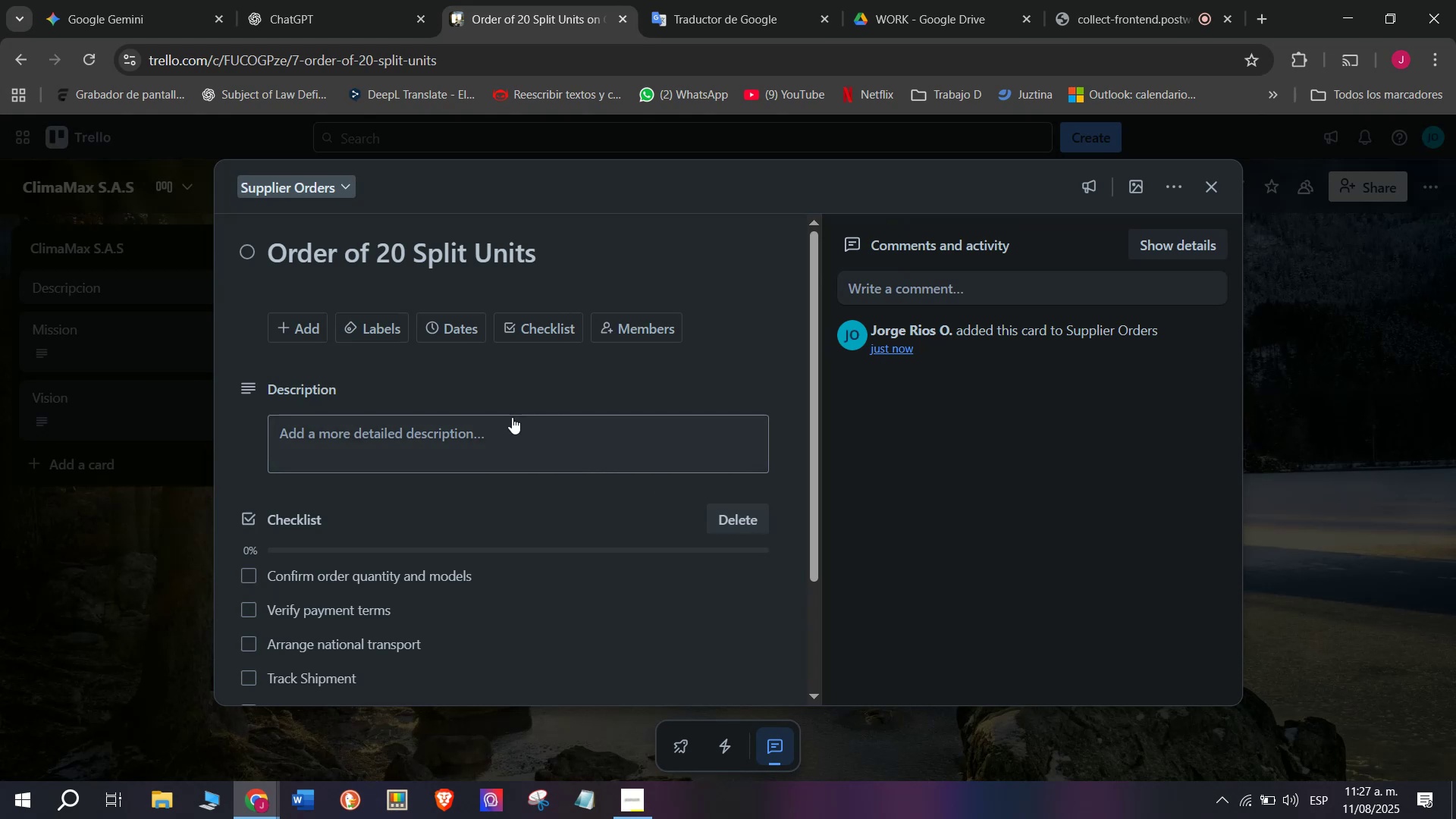 
left_click([215, 376])
 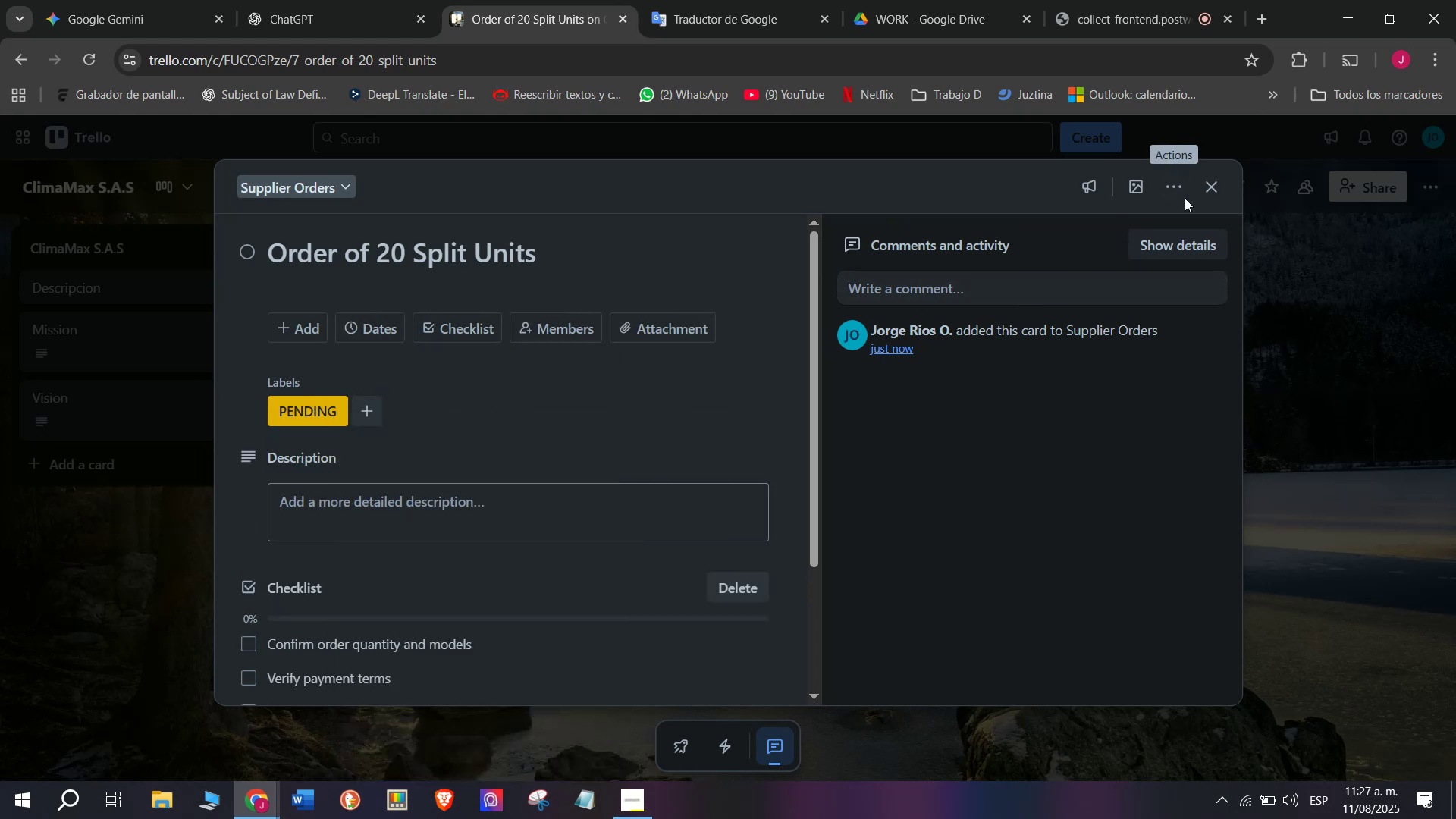 
left_click([1211, 186])
 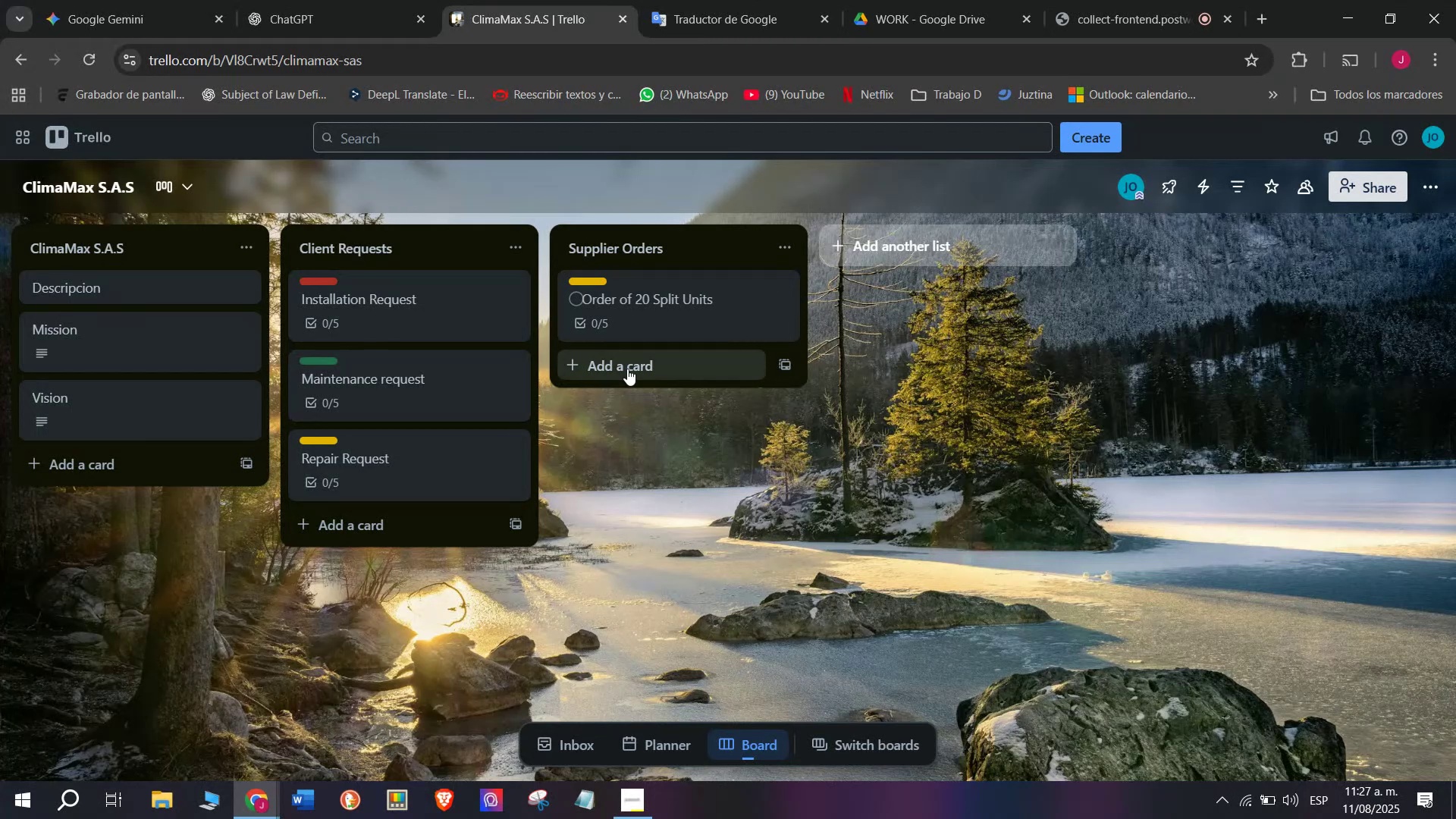 
left_click([629, 369])
 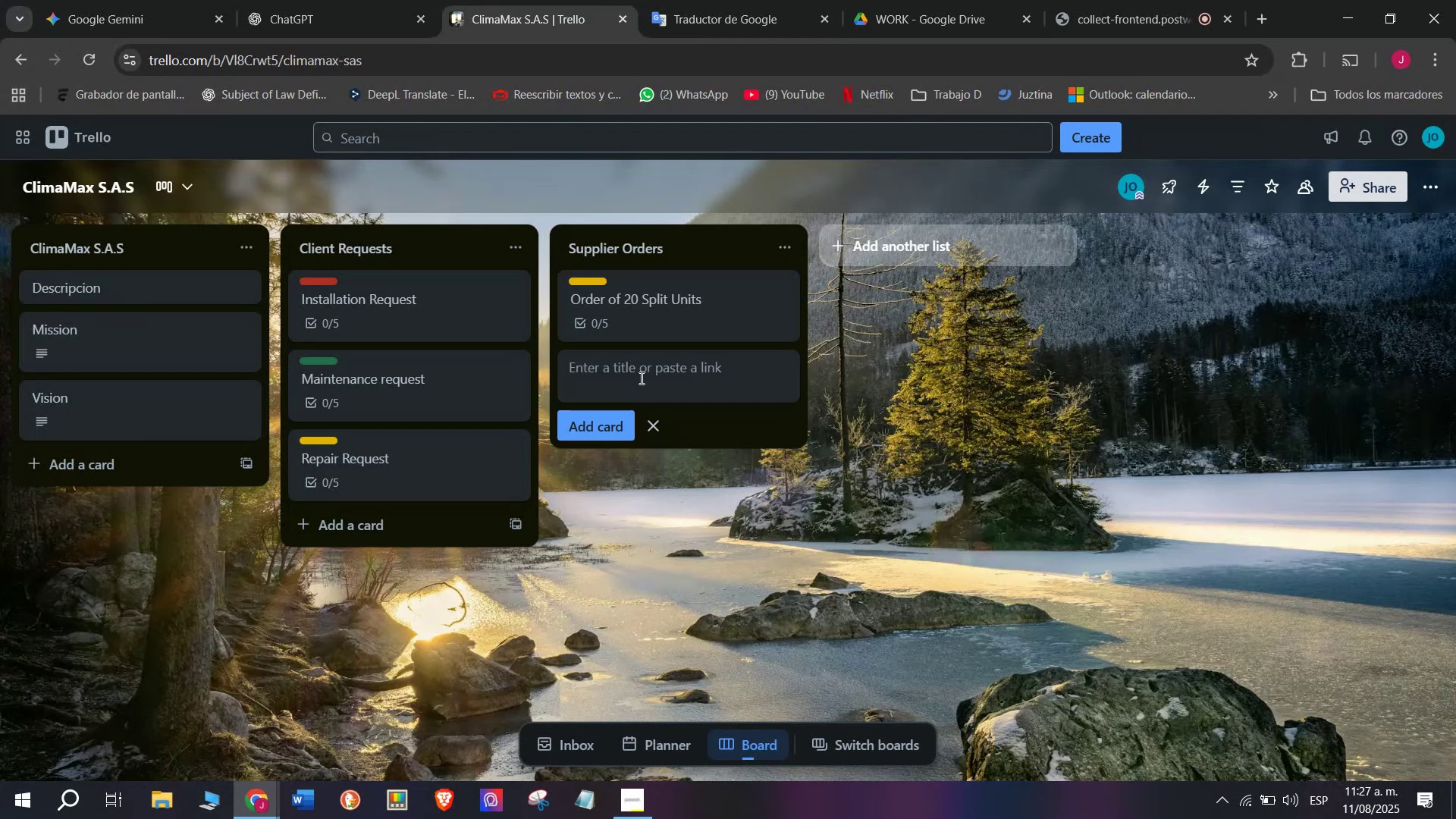 
left_click([640, 376])
 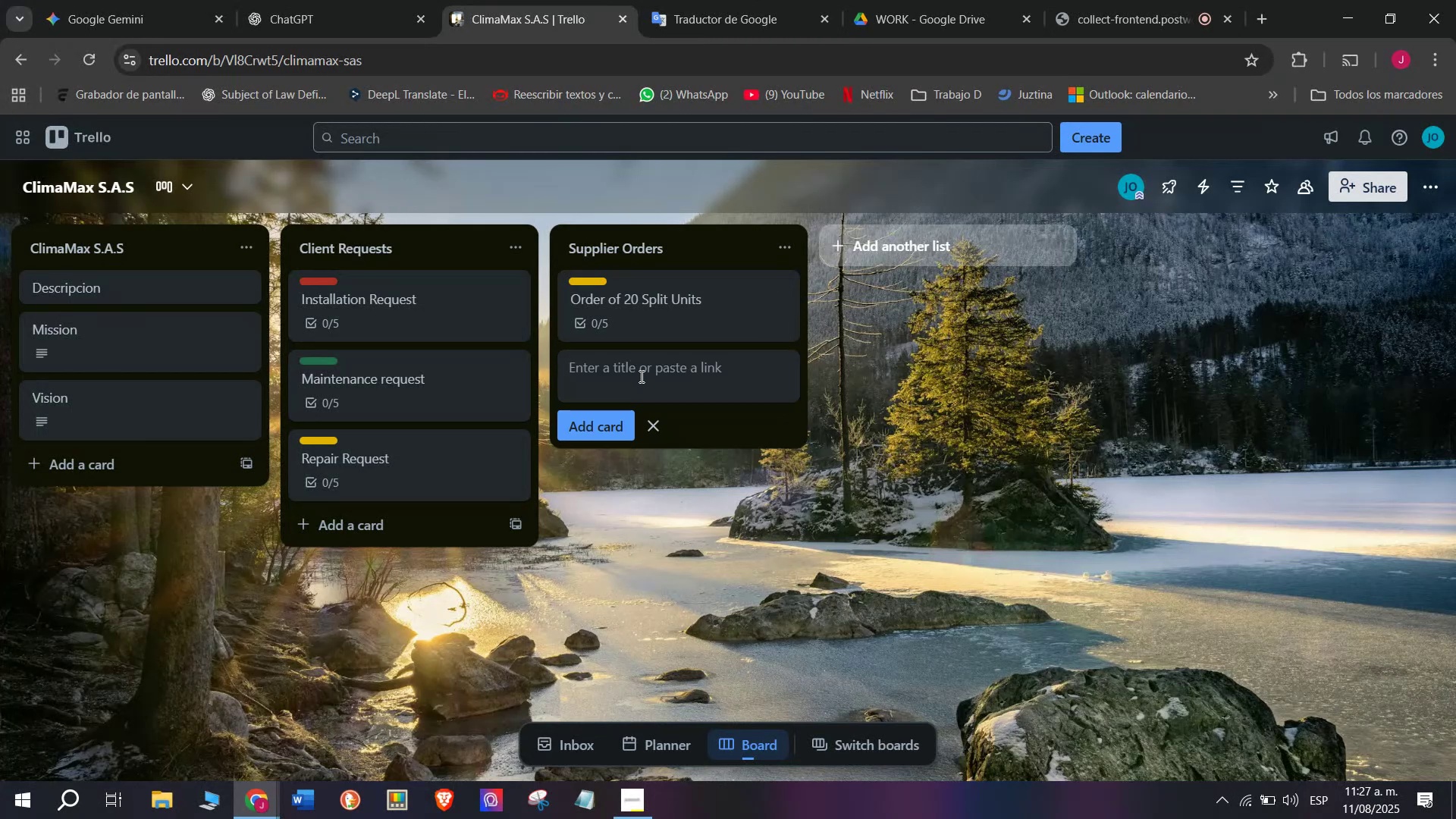 
type(Spare O)
key(Backspace)
type(Parts )
 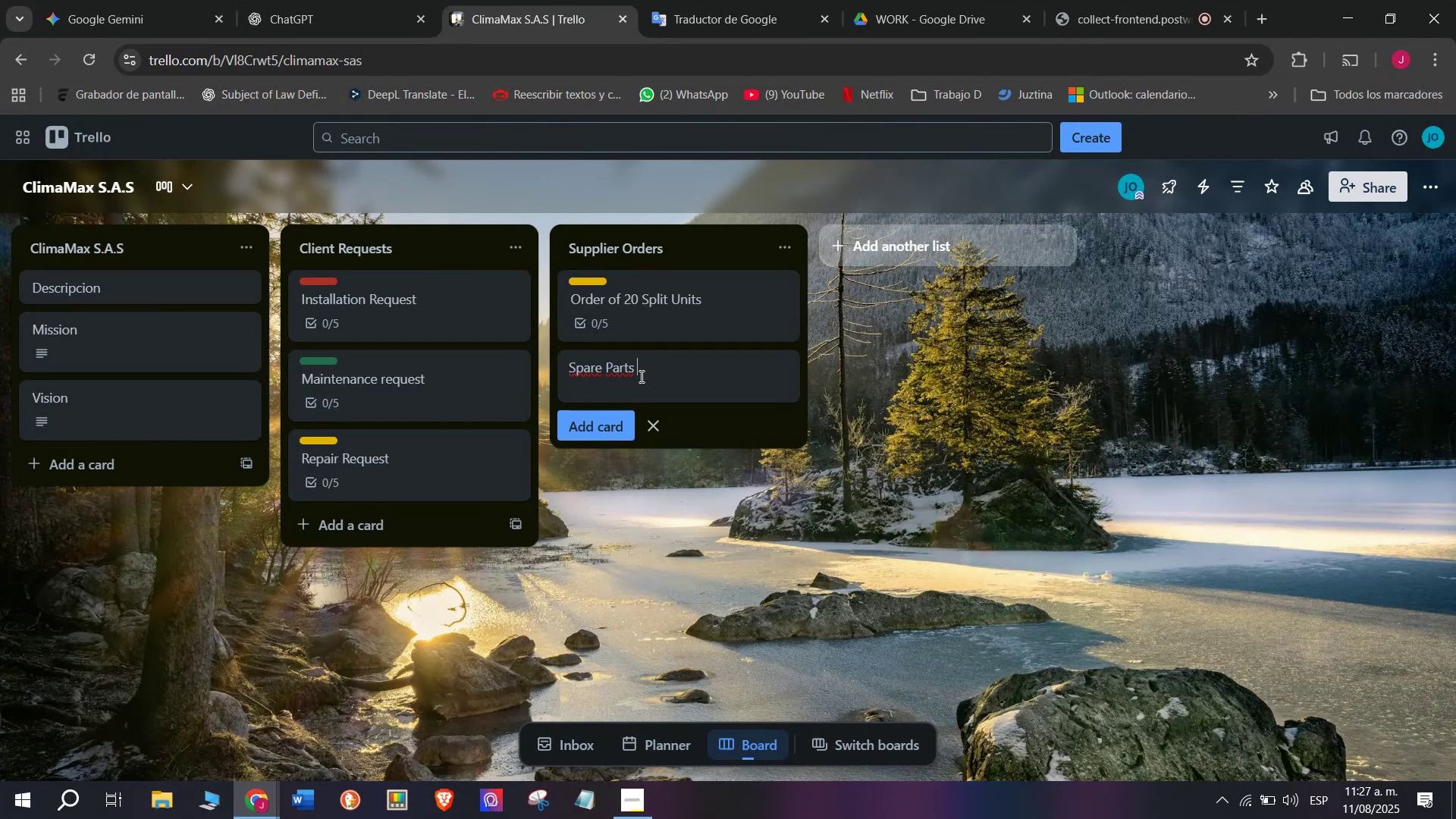 
type(o)
key(Backspace)
type(Order)
 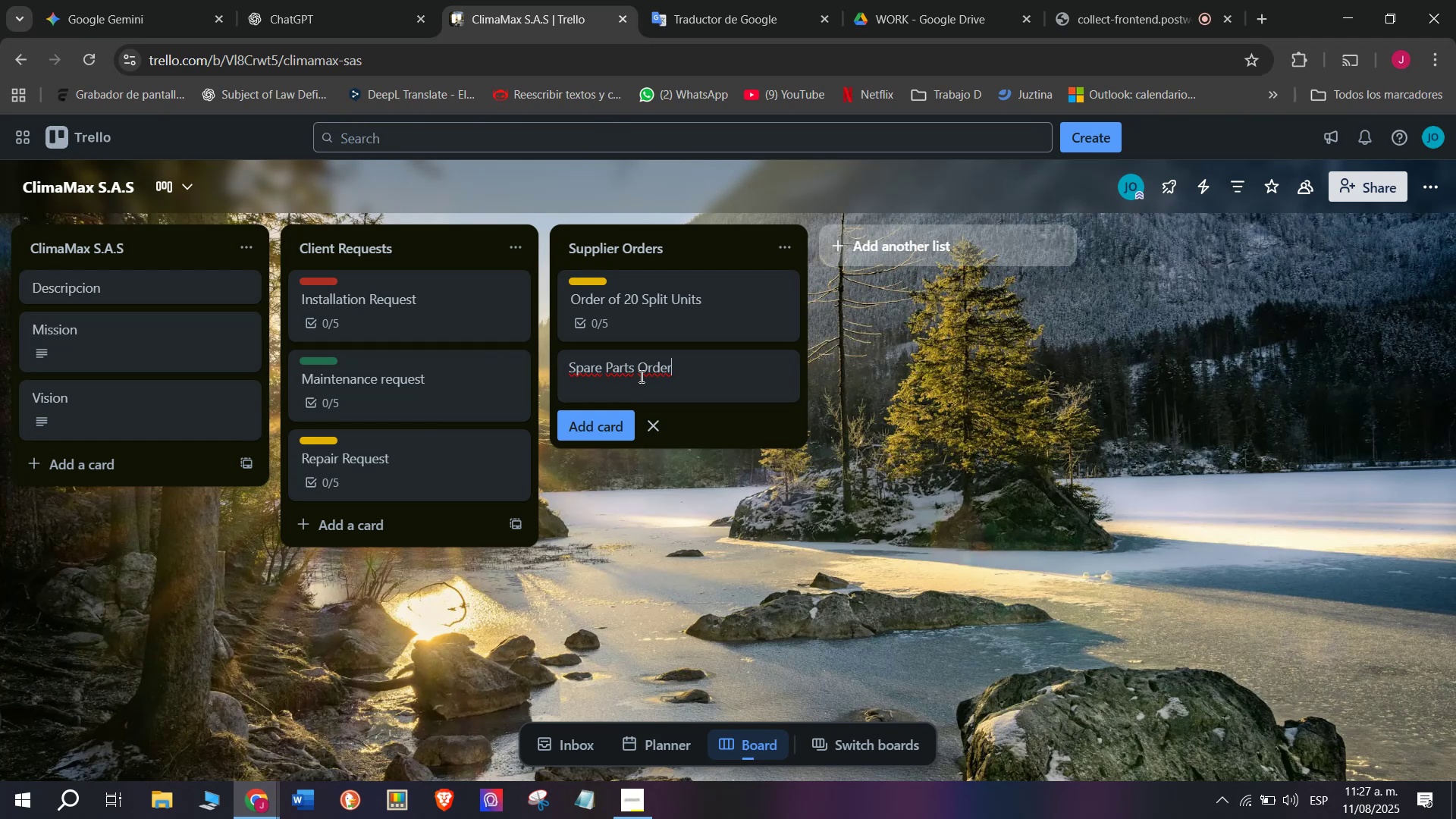 
wait(12.73)
 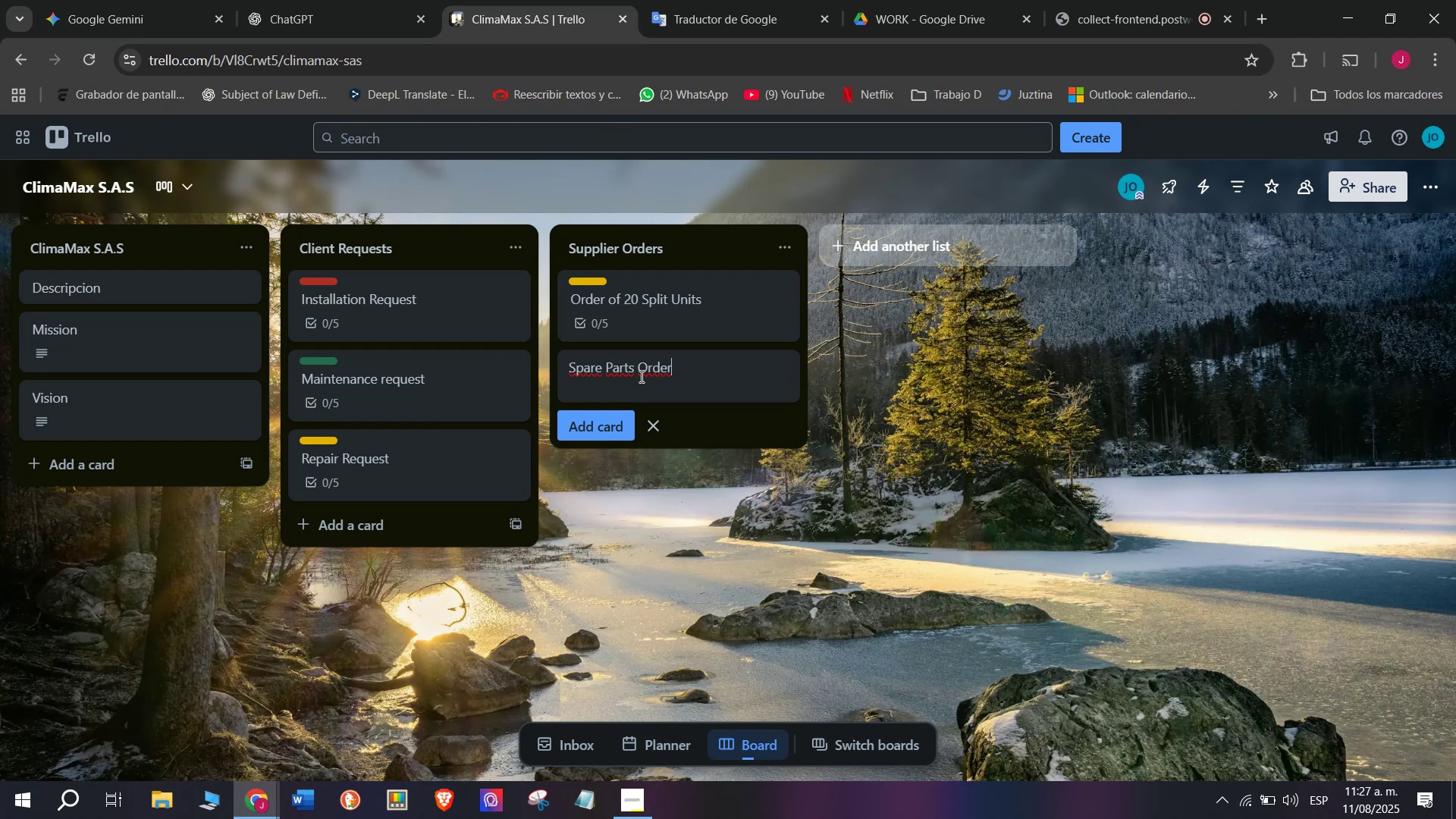 
left_click([599, 435])
 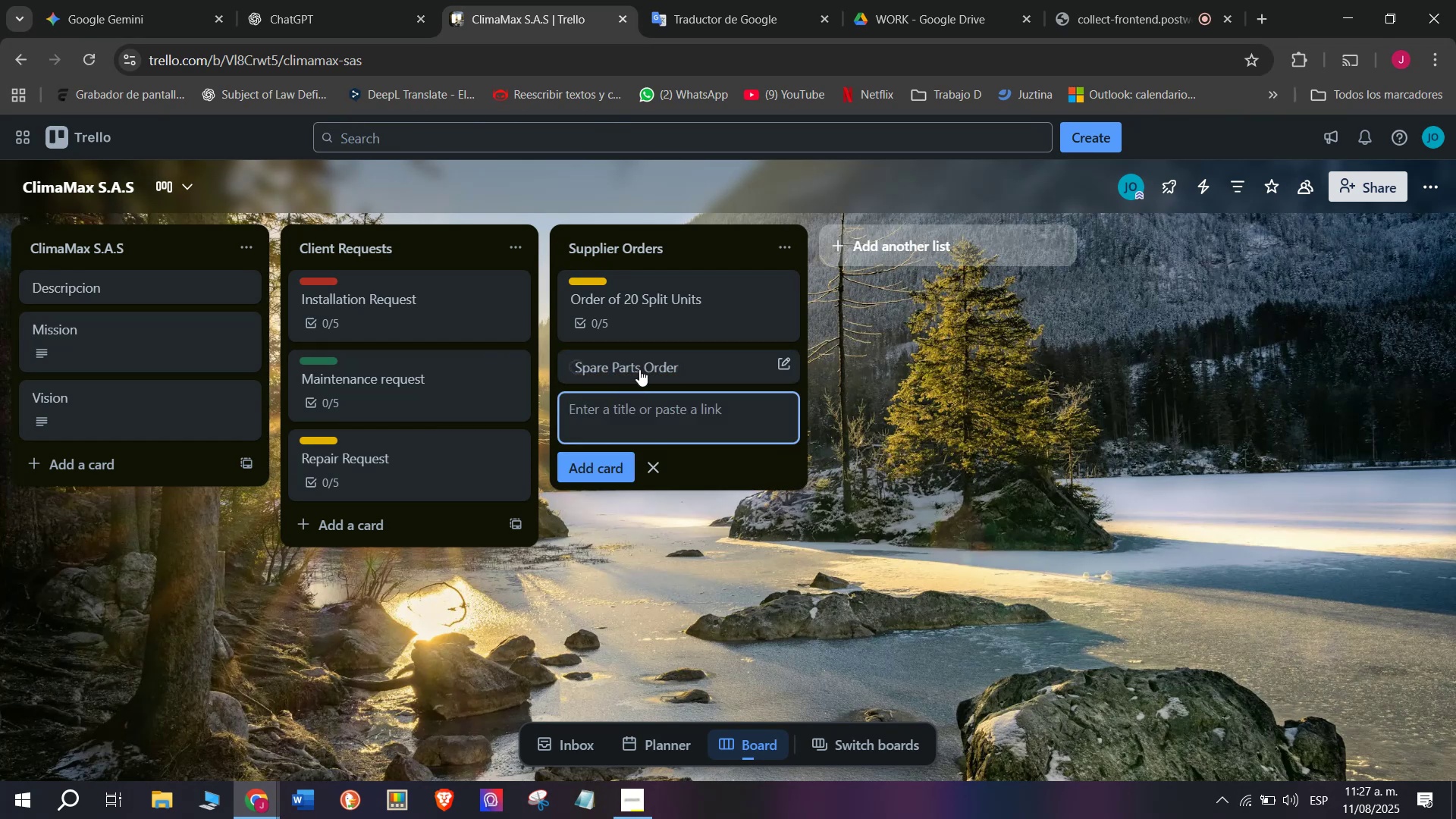 
left_click([640, 367])
 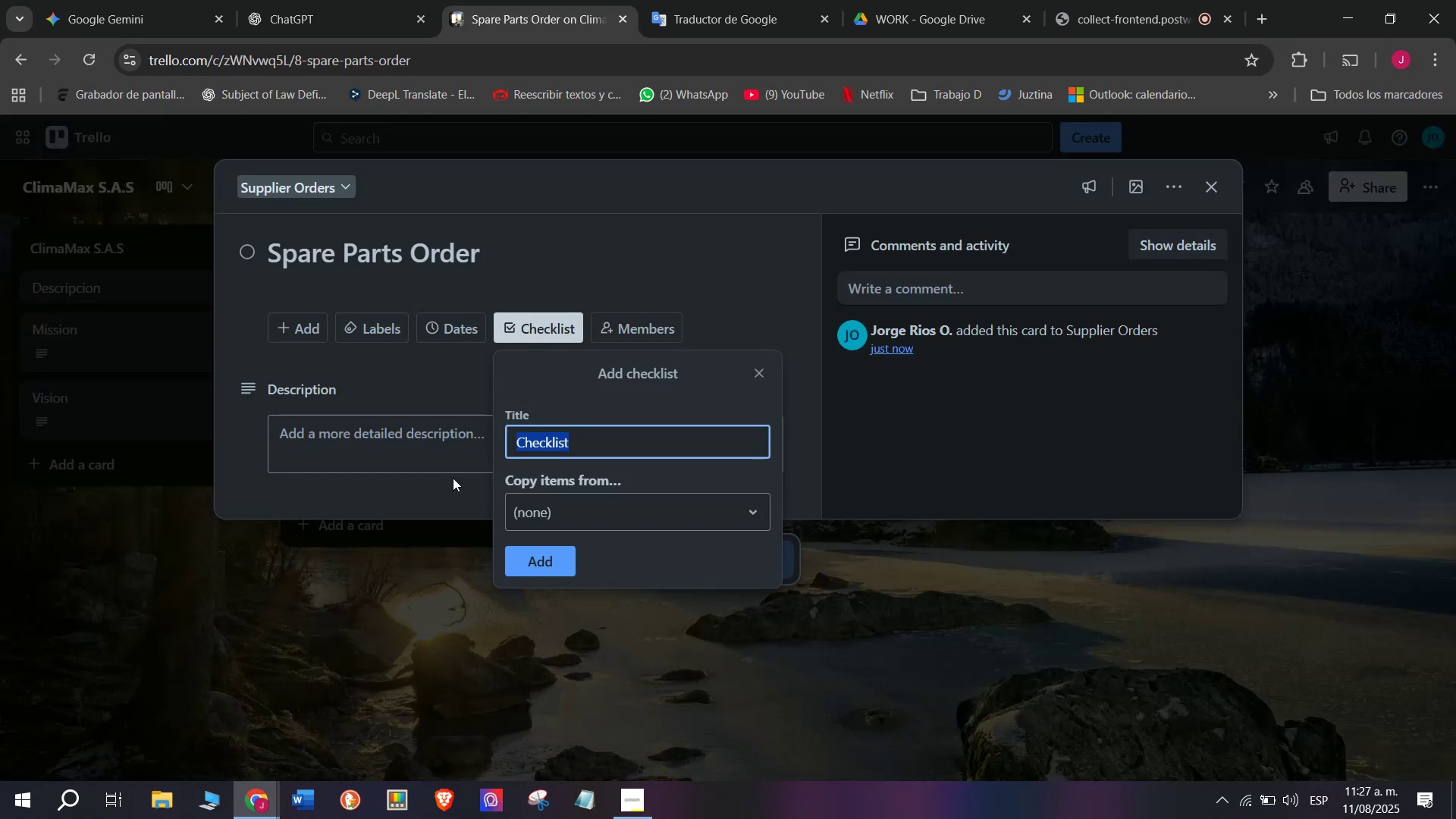 
key(CapsLock)
 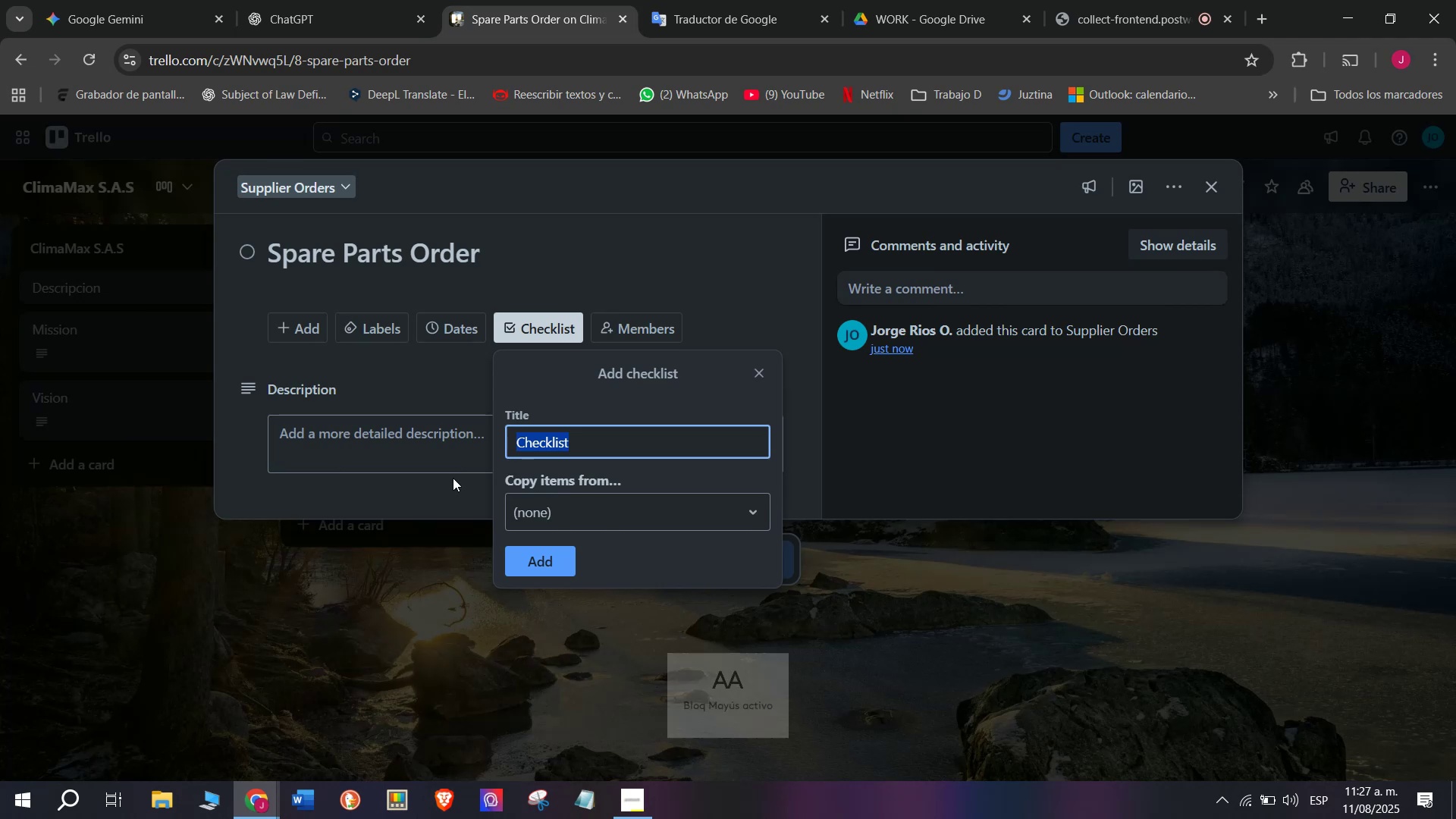 
key(CapsLock)
 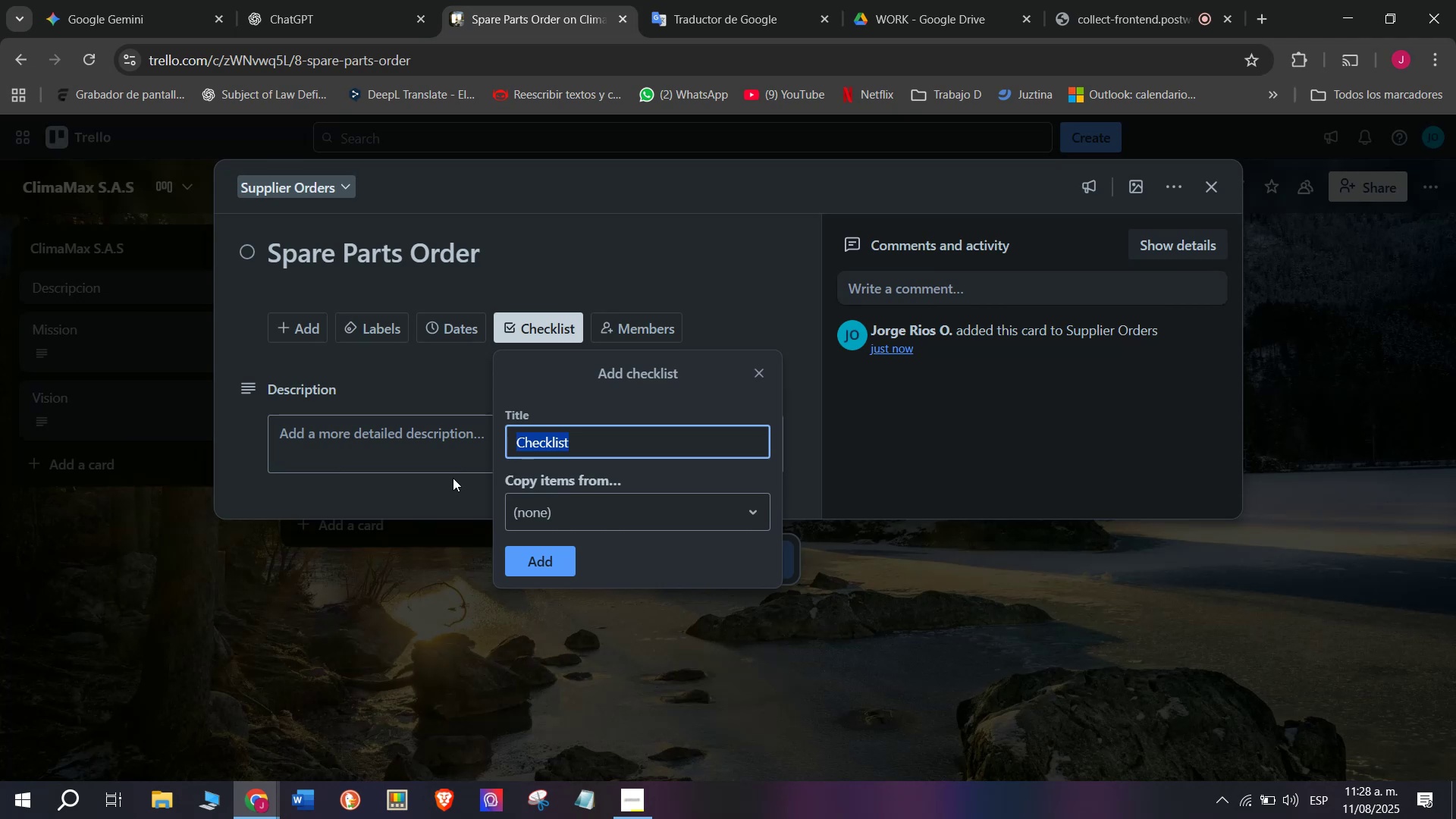 
wait(6.2)
 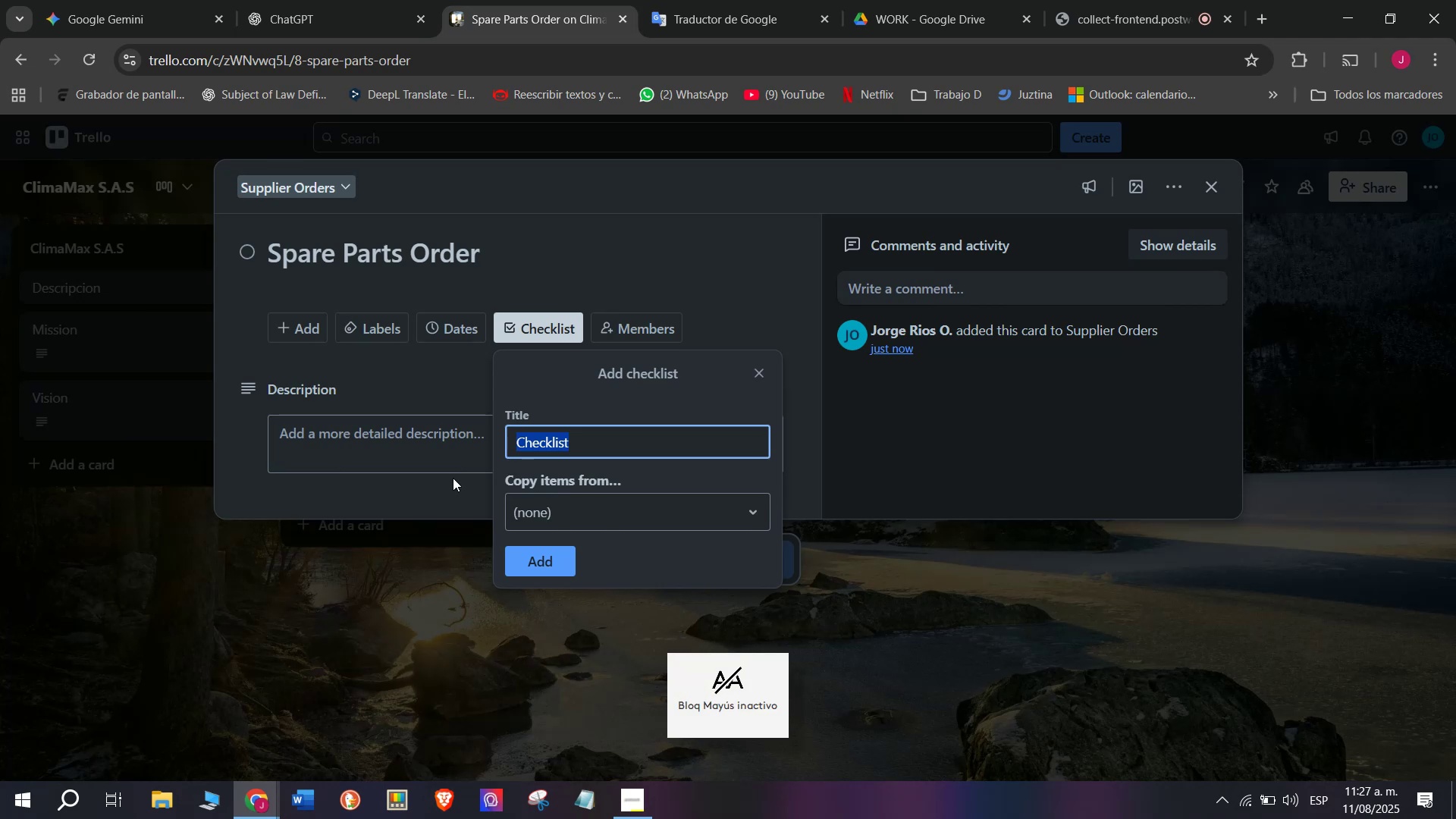 
left_click([550, 560])
 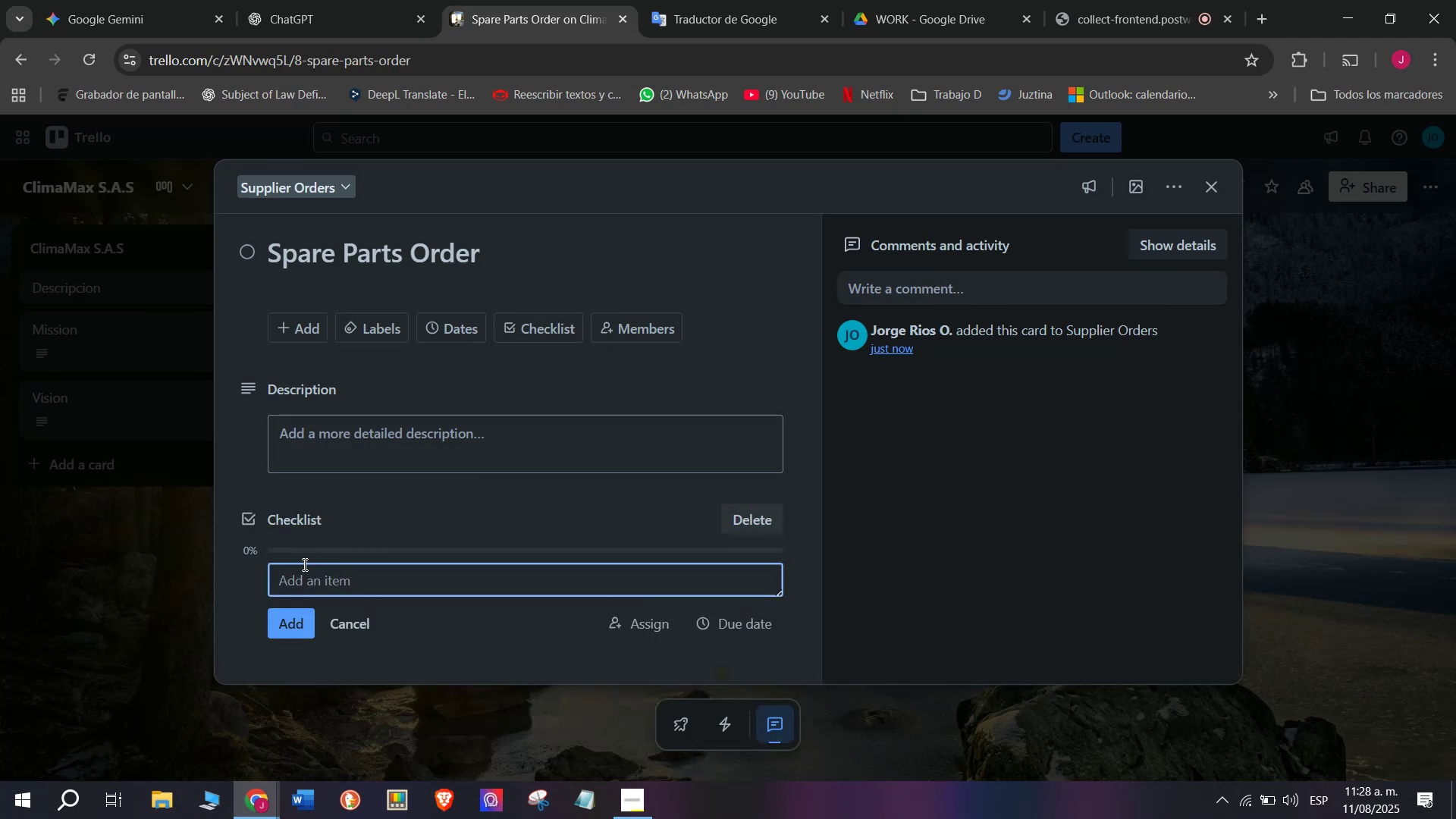 
type(List req)
key(Backspace)
type(quired parts)
 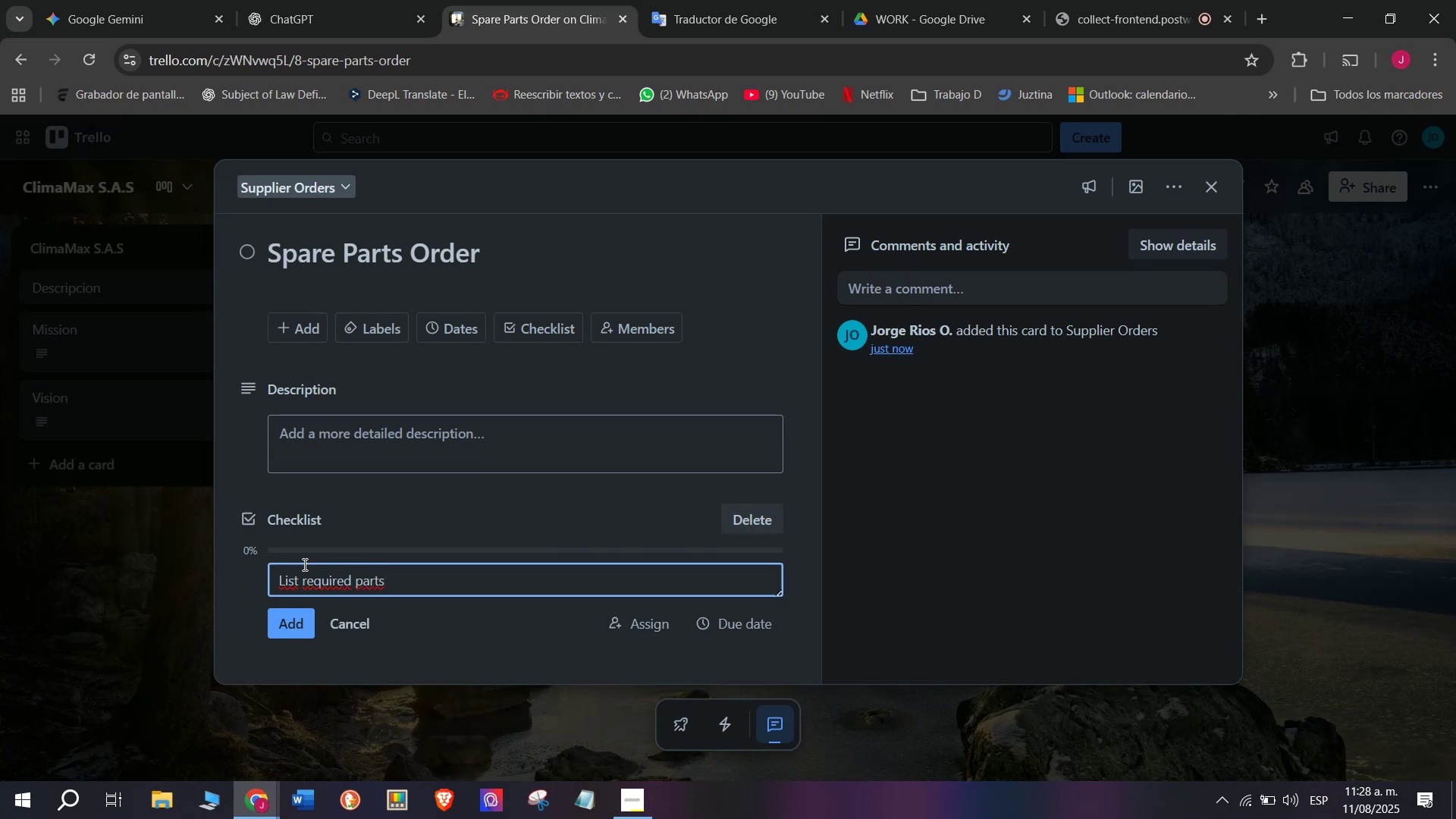 
type( and quantities)
 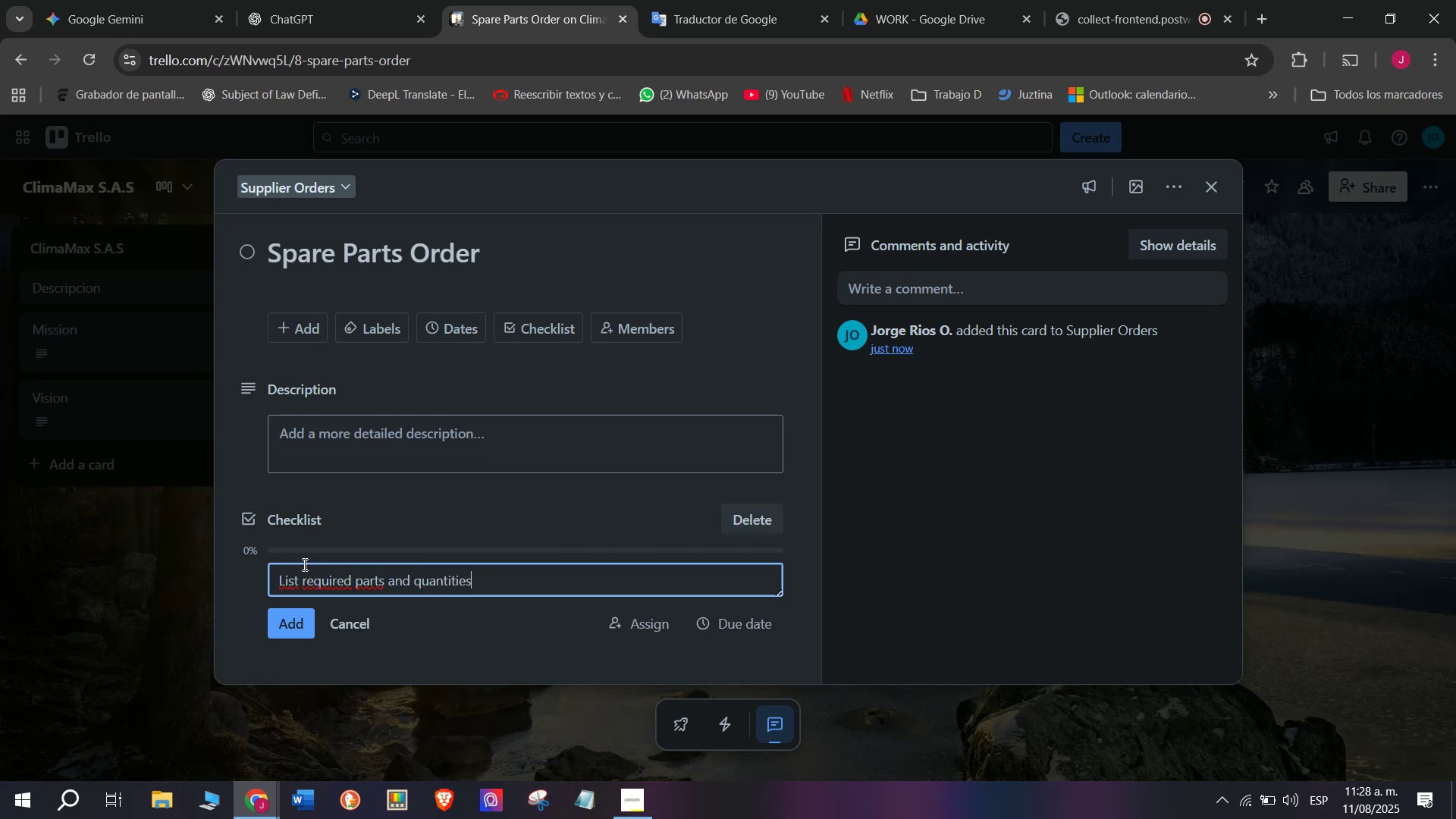 
key(Enter)
 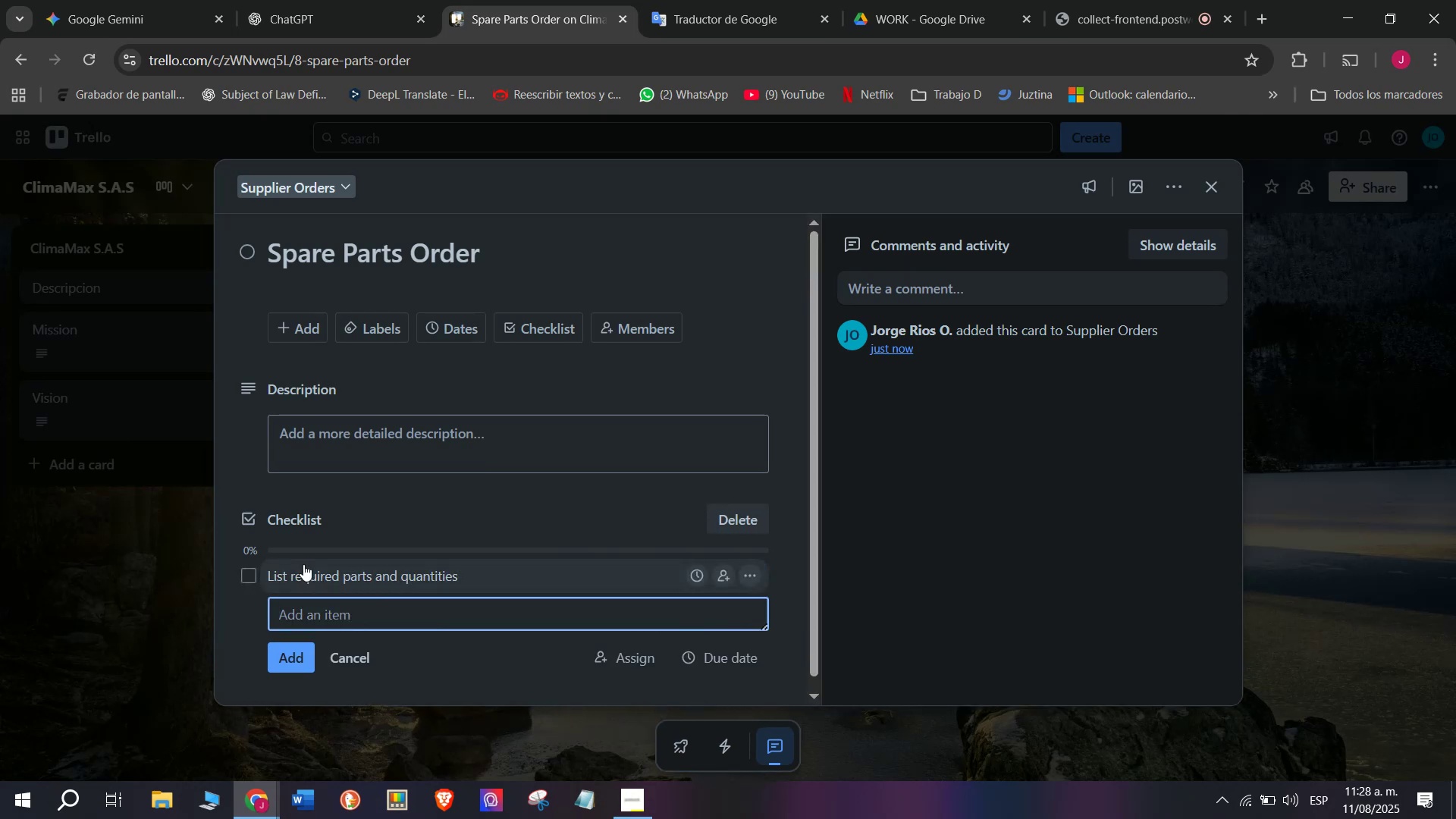 
type(Contact supplier fr availability)
 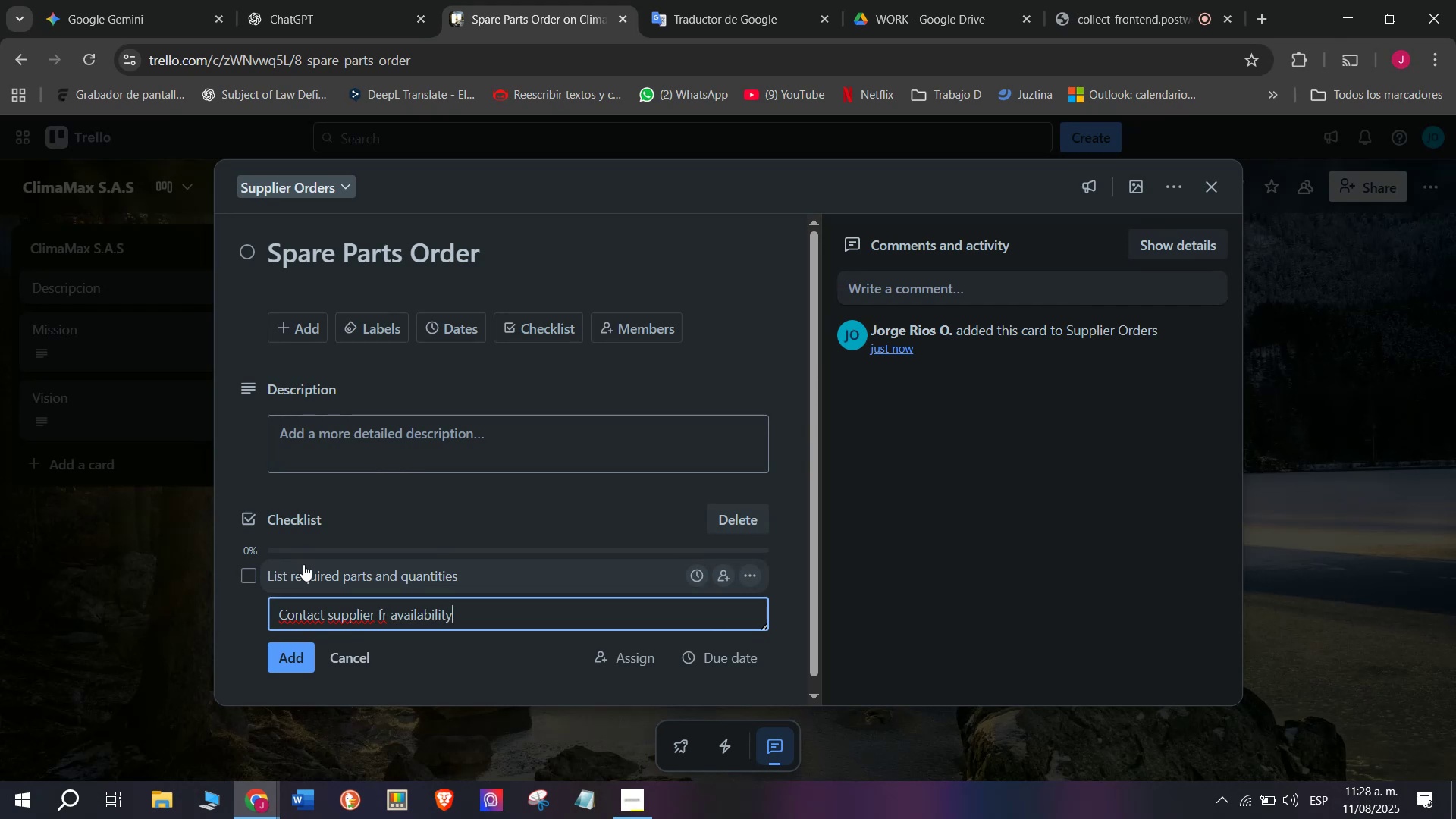 
key(Enter)
 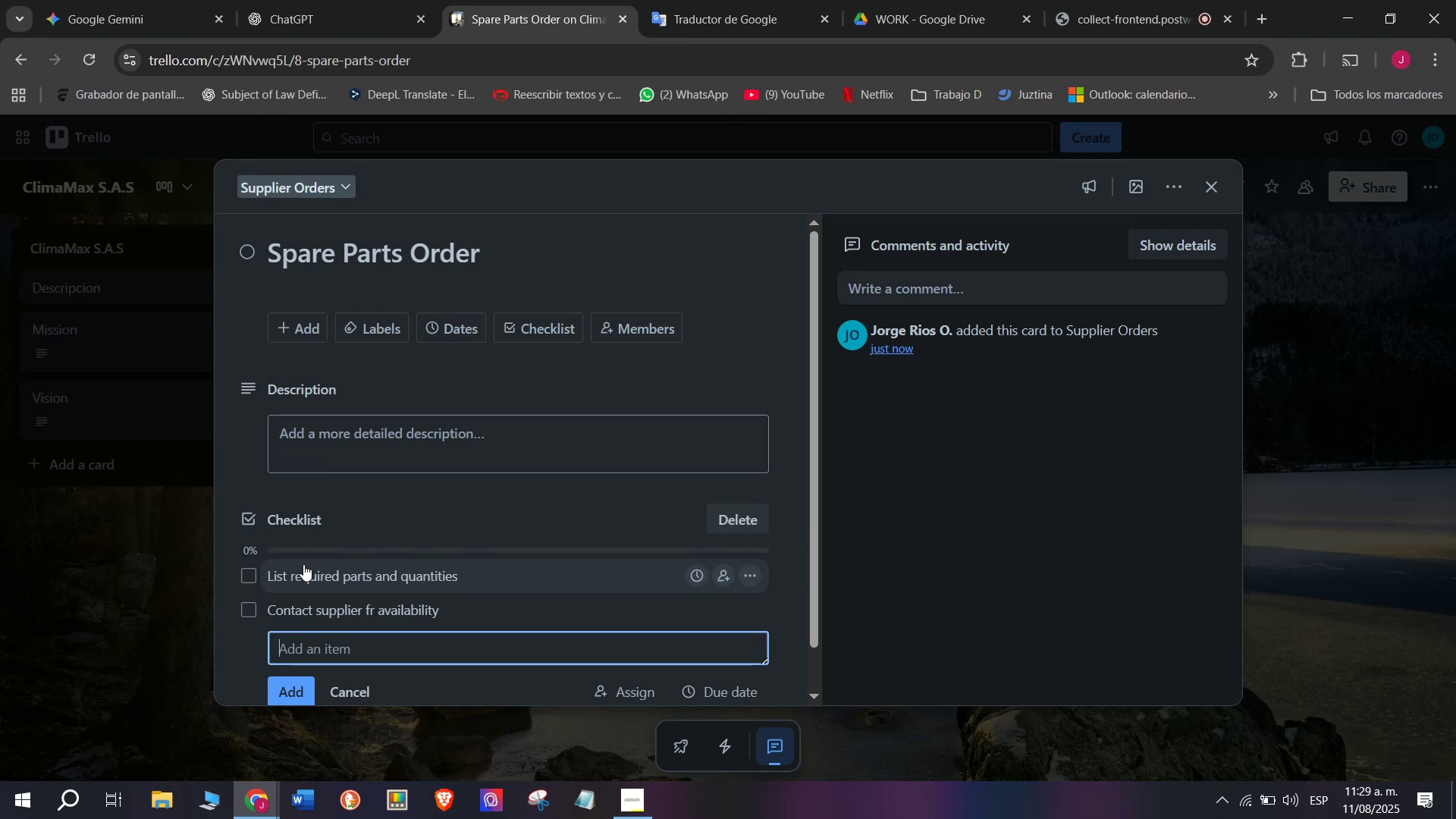 
wait(6.51)
 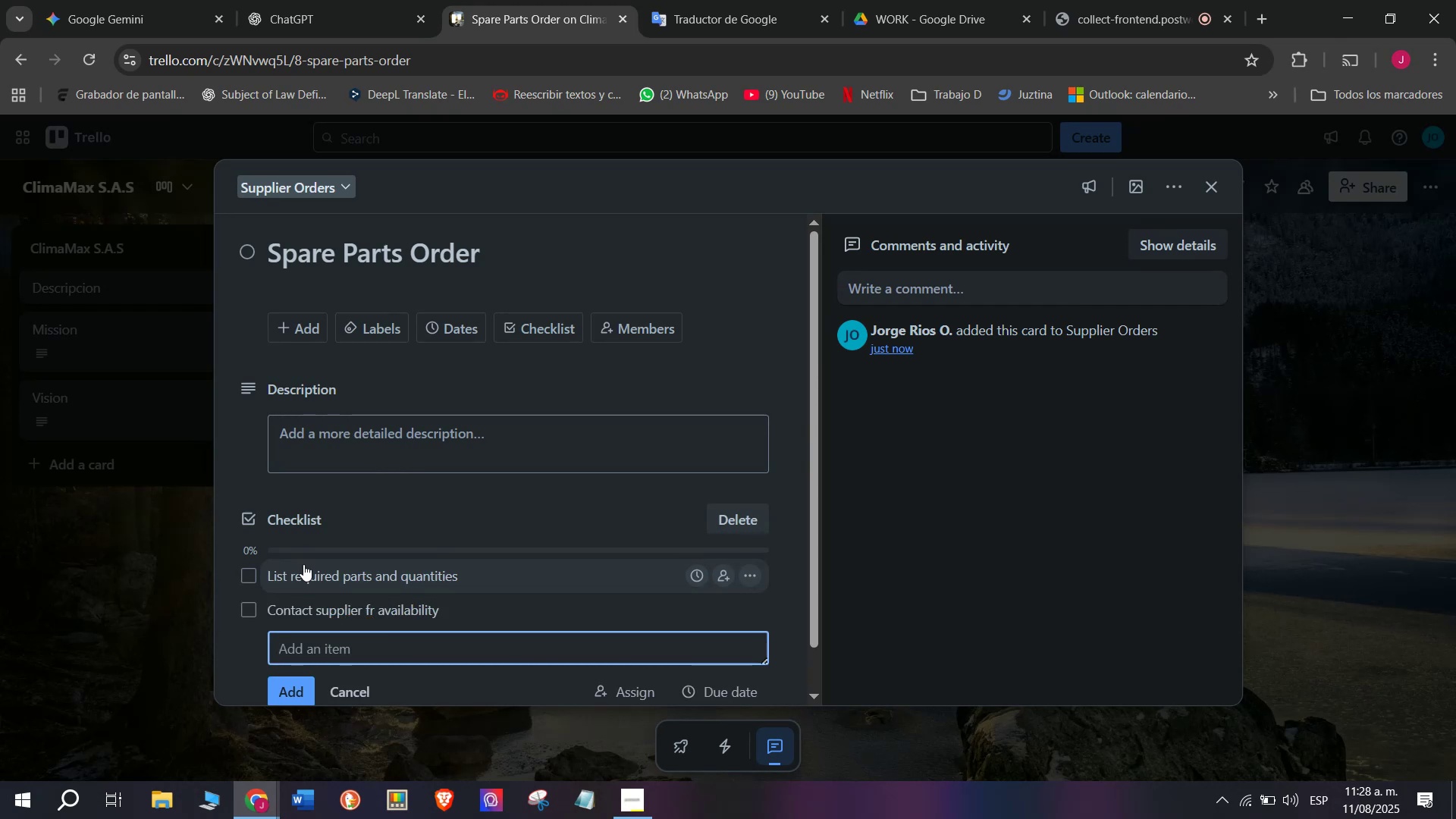 
type(Negotiabl)
key(Backspace)
key(Backspace)
type(te delivery timer)
key(Backspace)
 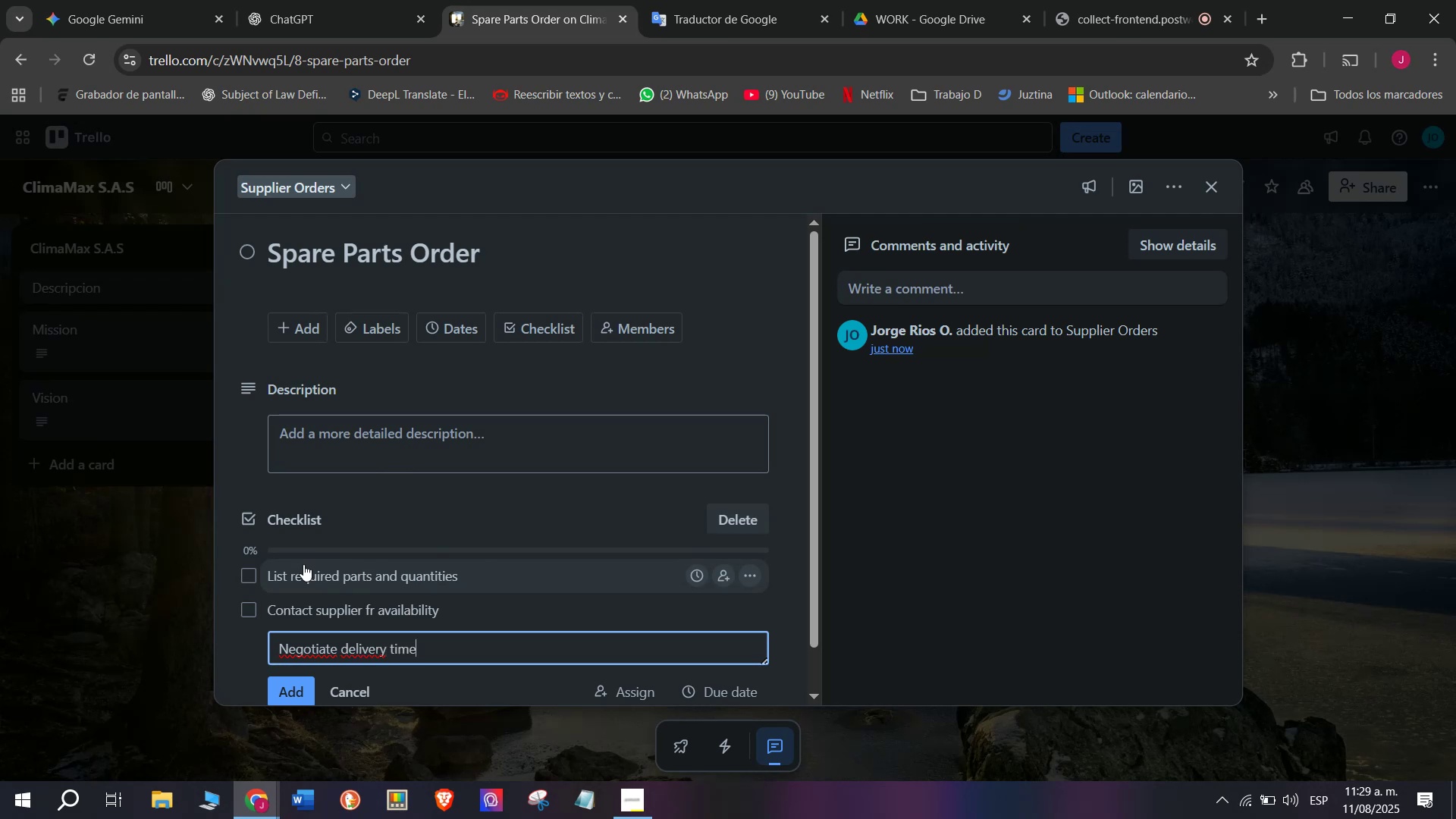 
key(Enter)
 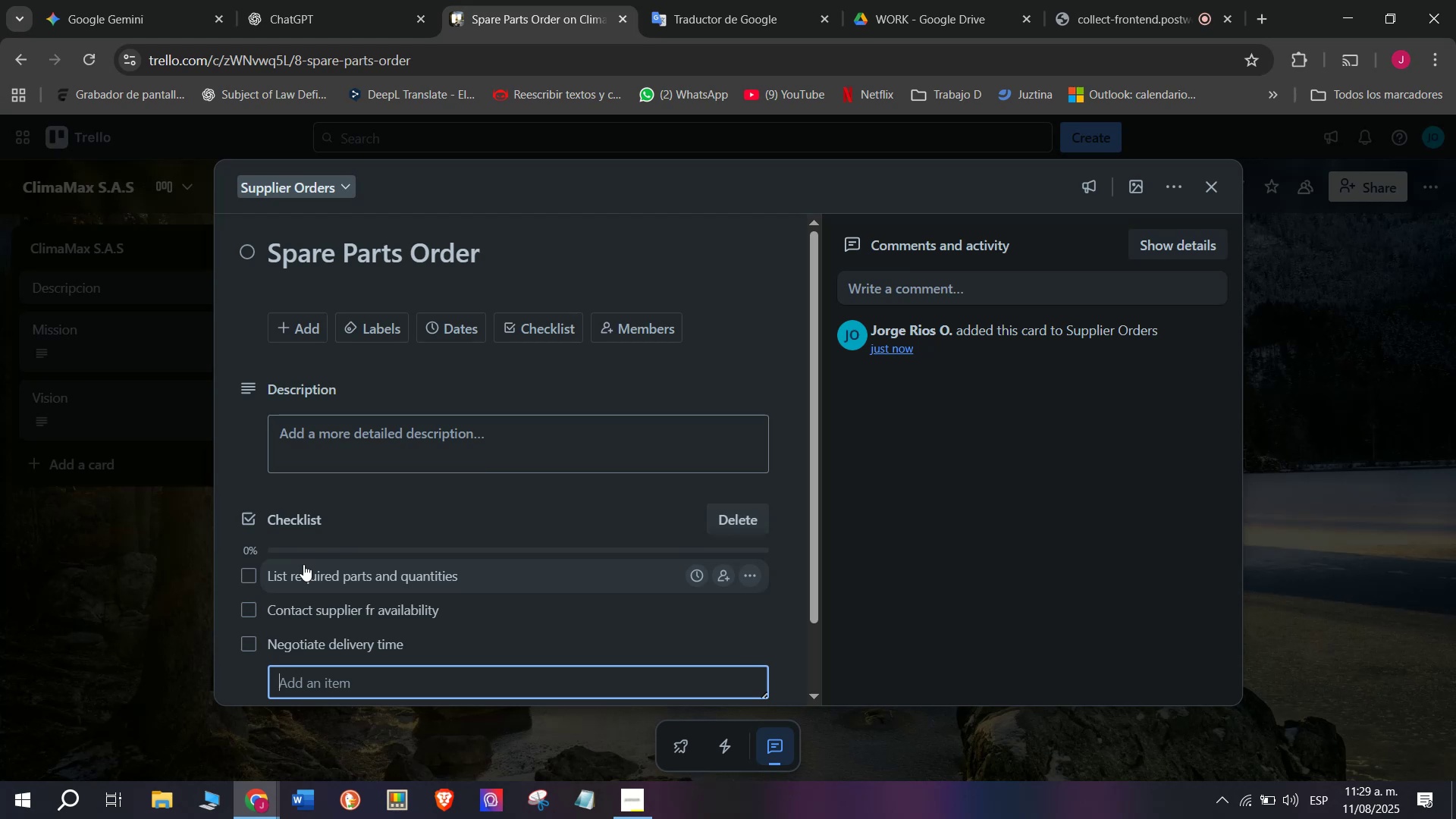 
wait(5.32)
 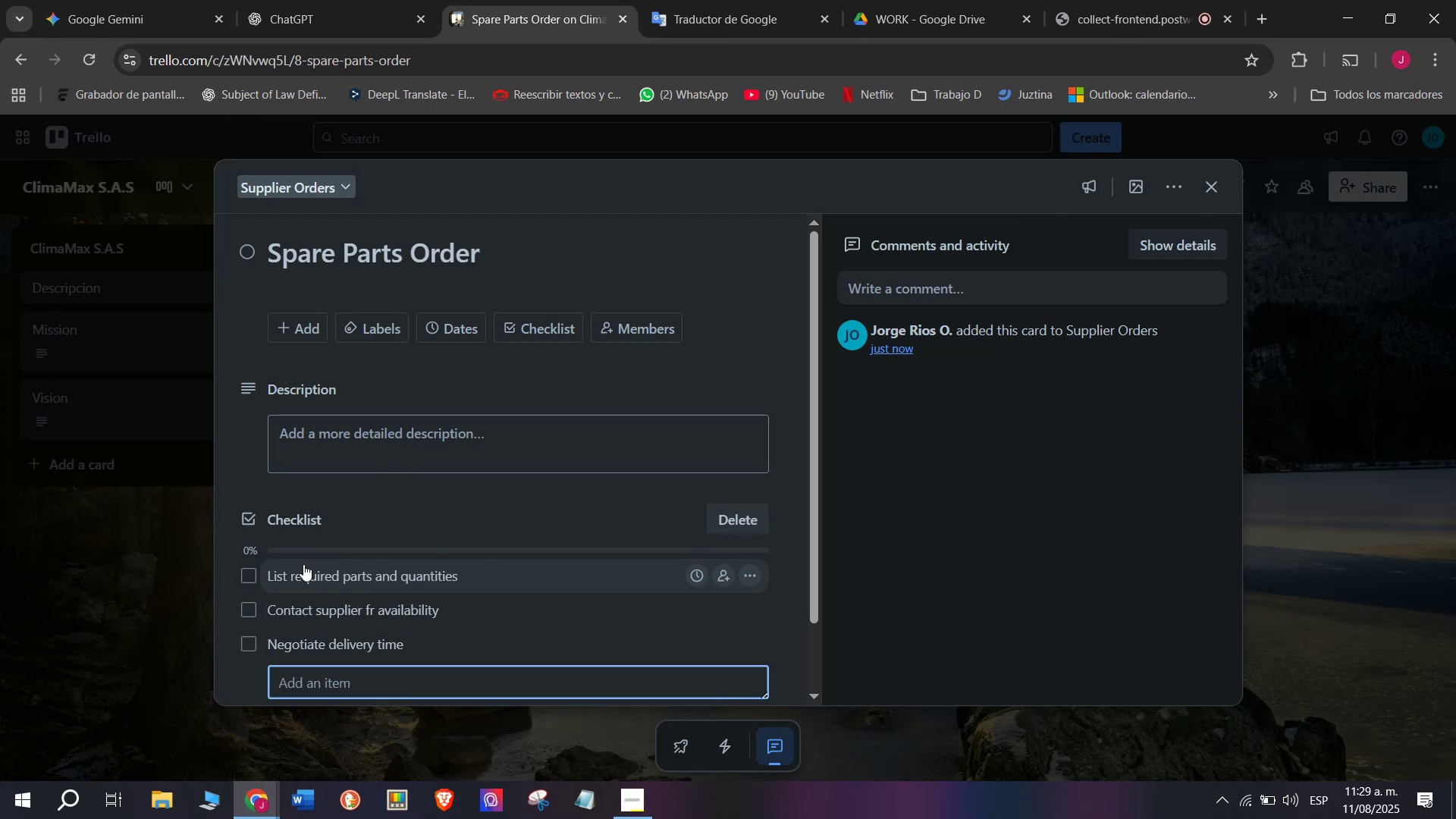 
type(Apr)
key(Backspace)
type(prove )
 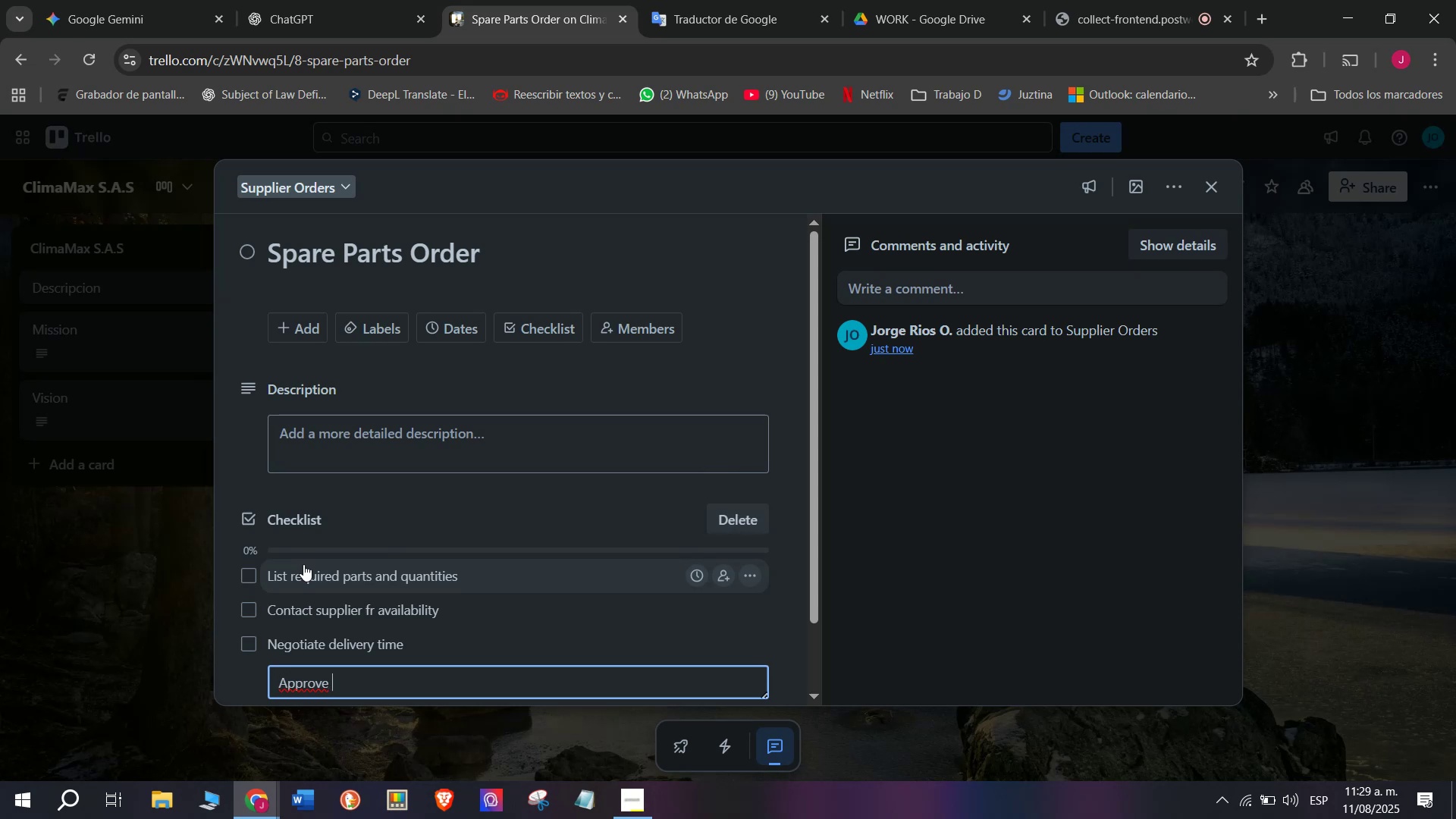 
type(purchase)
 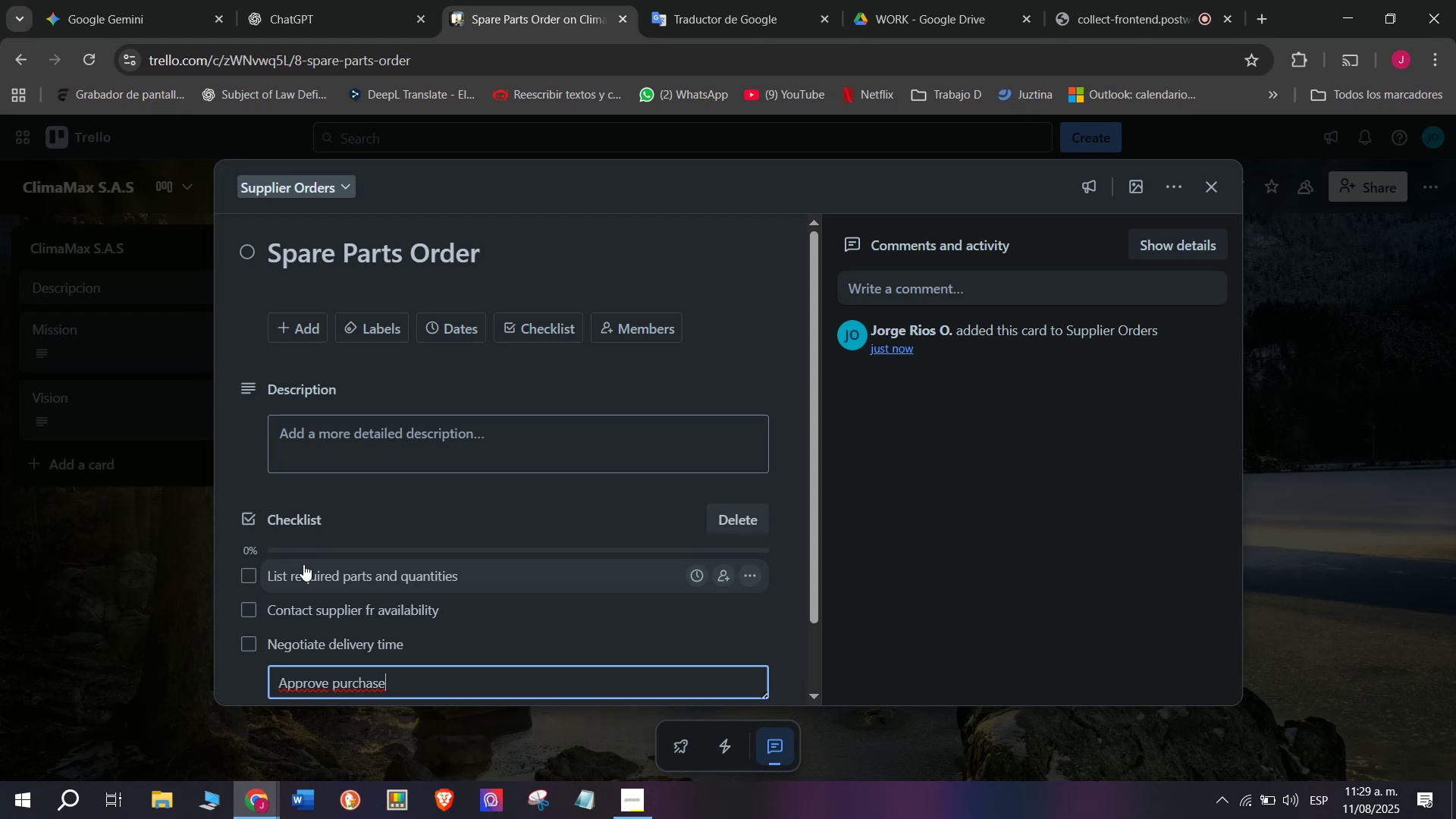 
wait(7.68)
 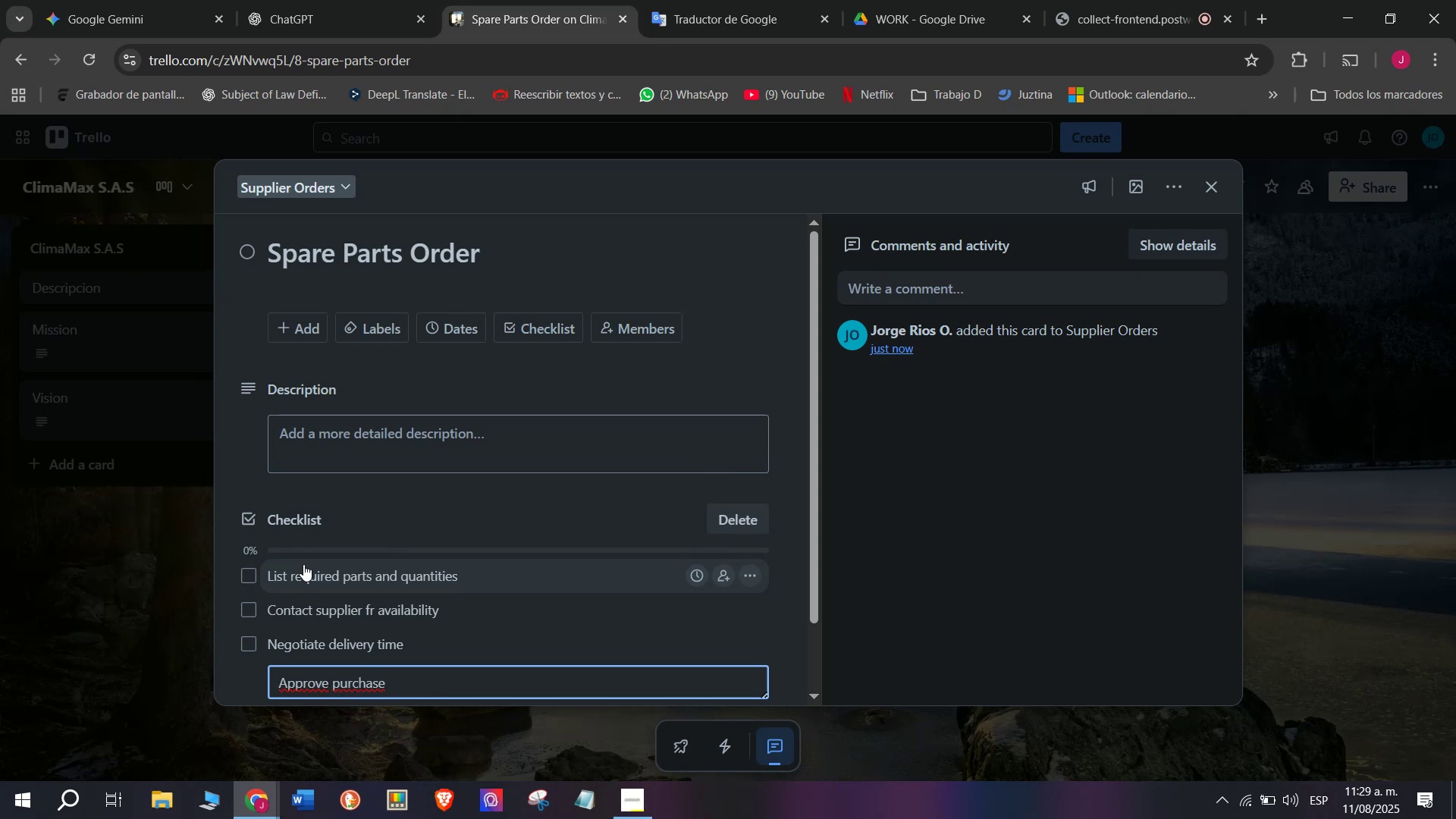 
type( order)
 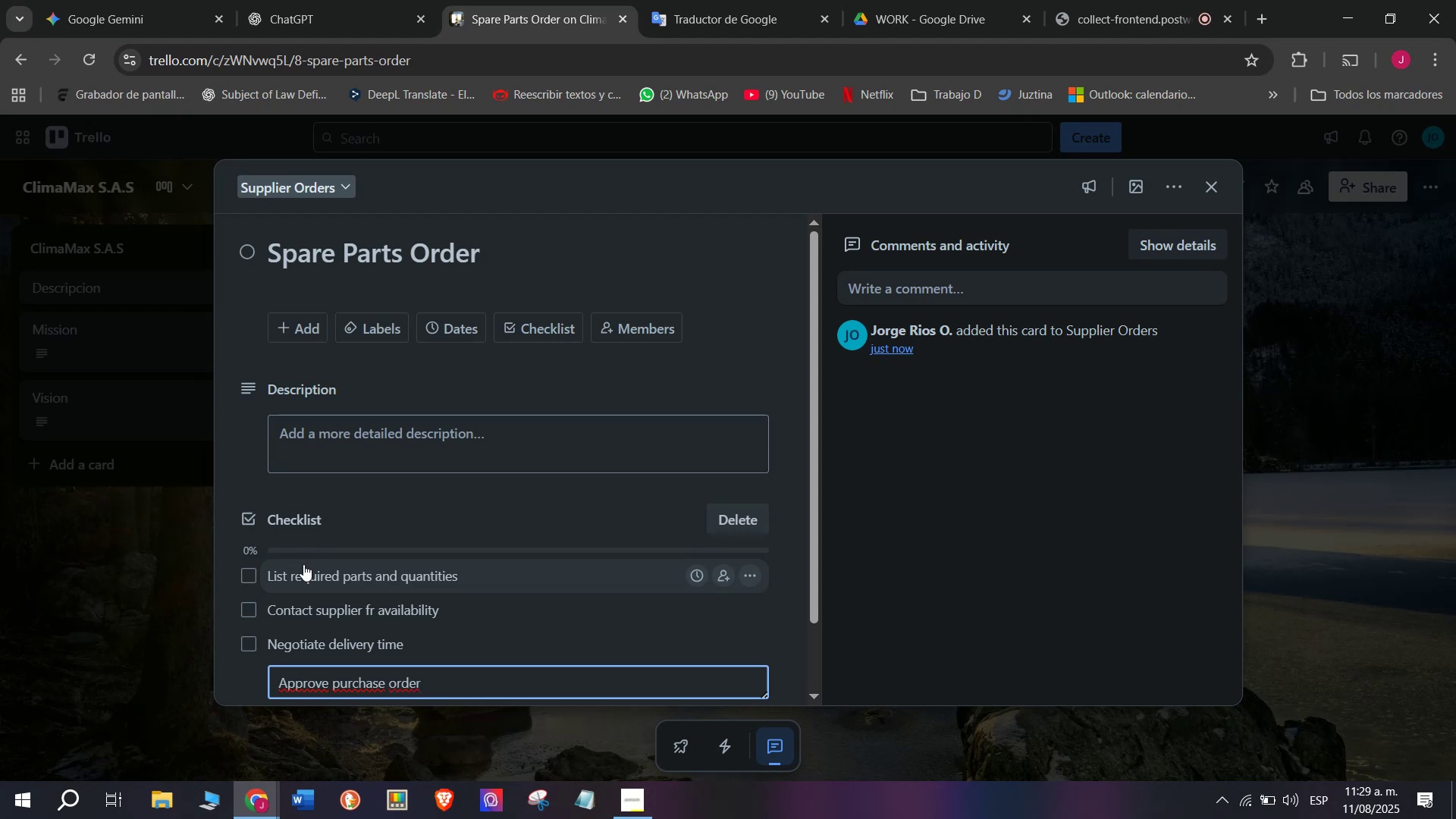 
key(Enter)
 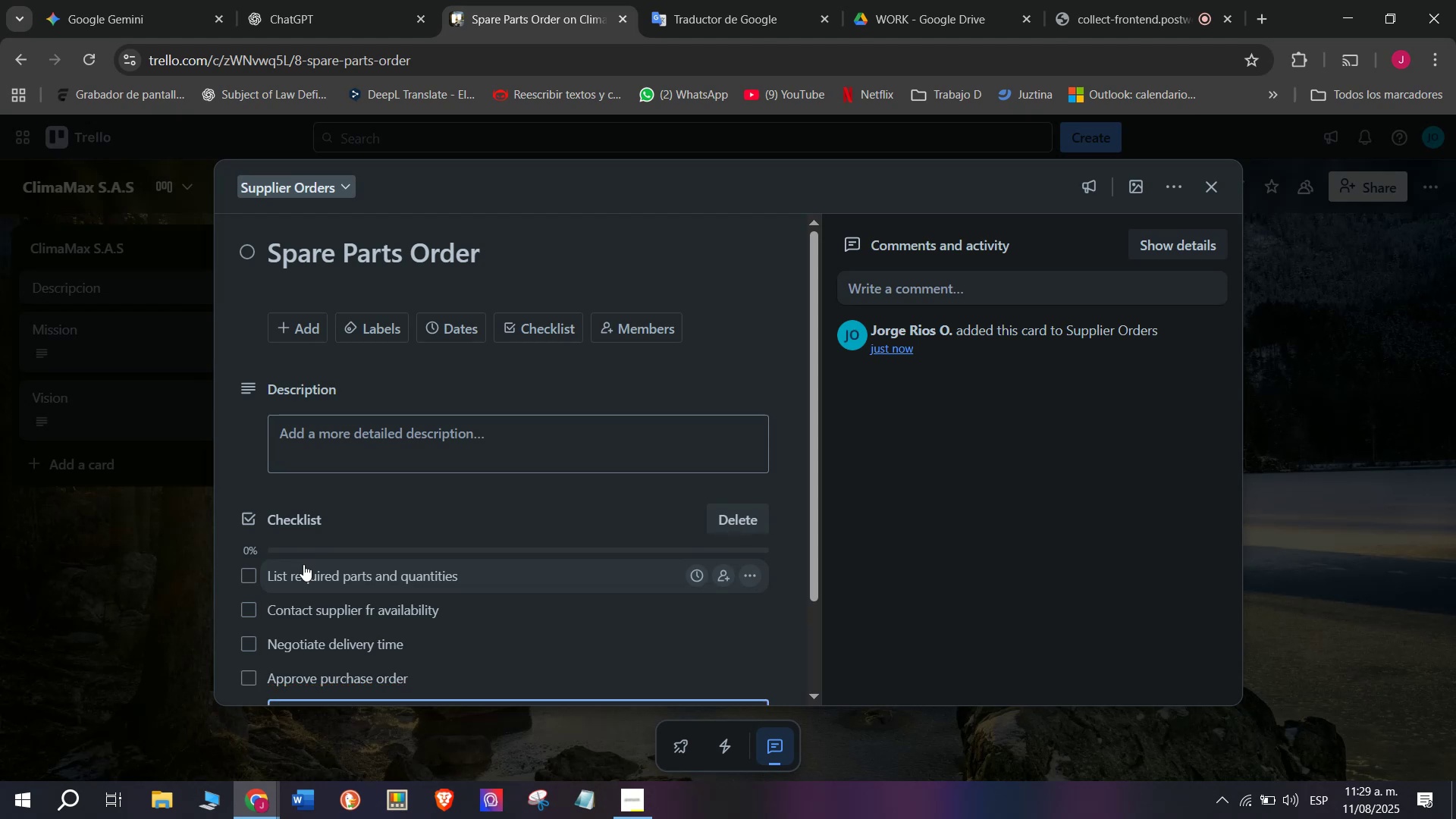 
type(Confirm)
 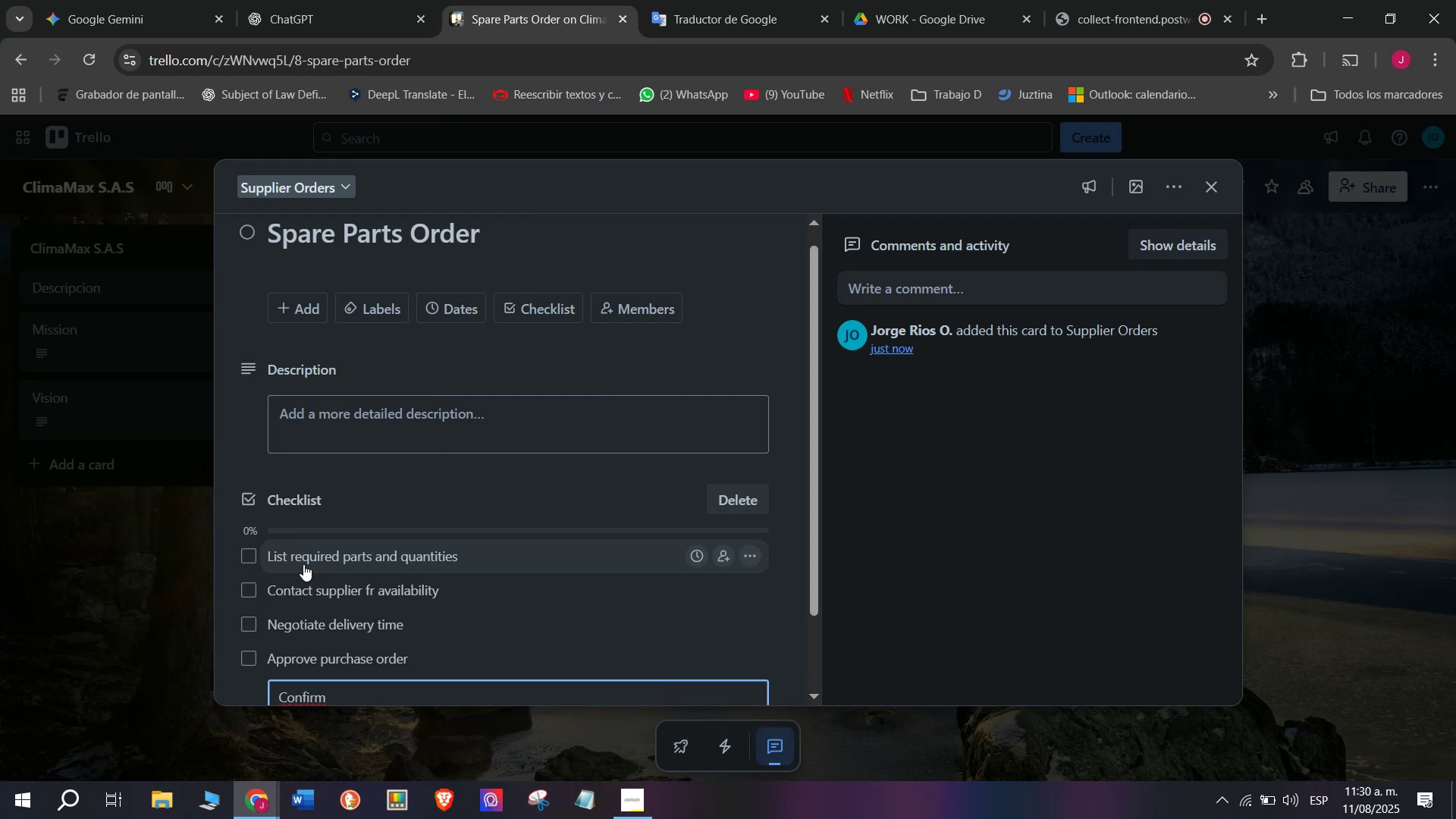 
type( reception of items)
 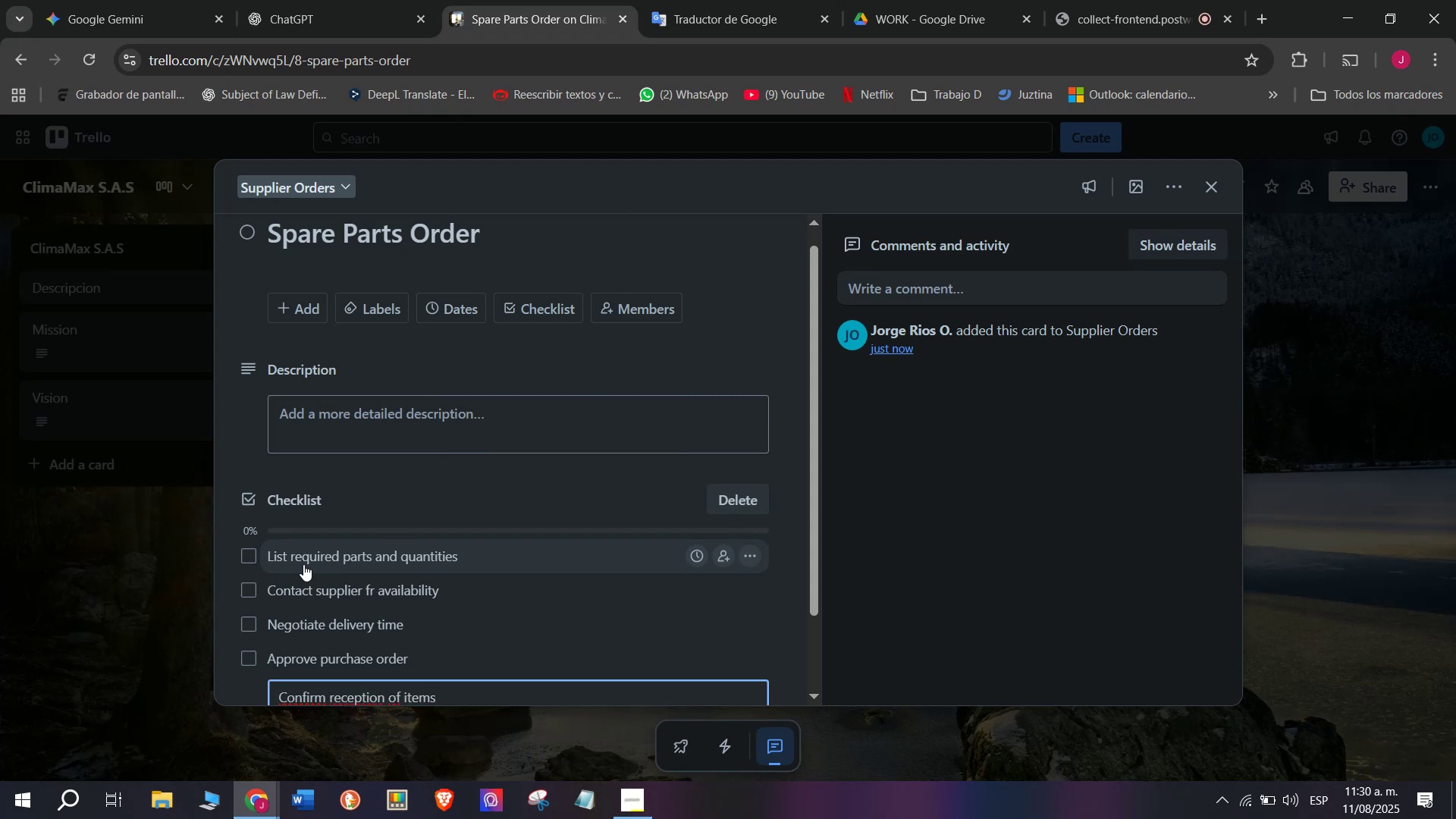 
key(Enter)
 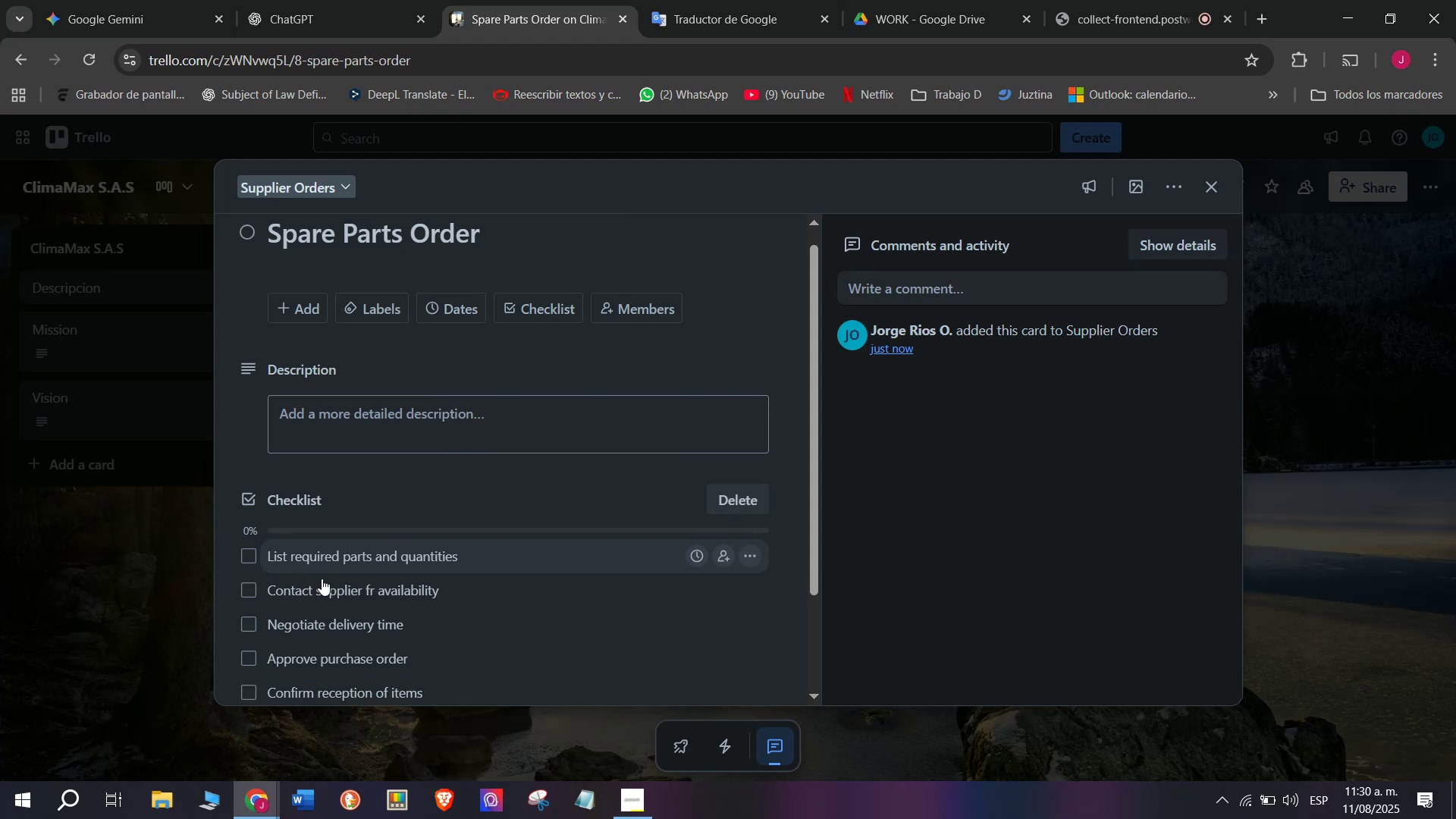 
scroll: coordinate [362, 606], scroll_direction: down, amount: 2.0
 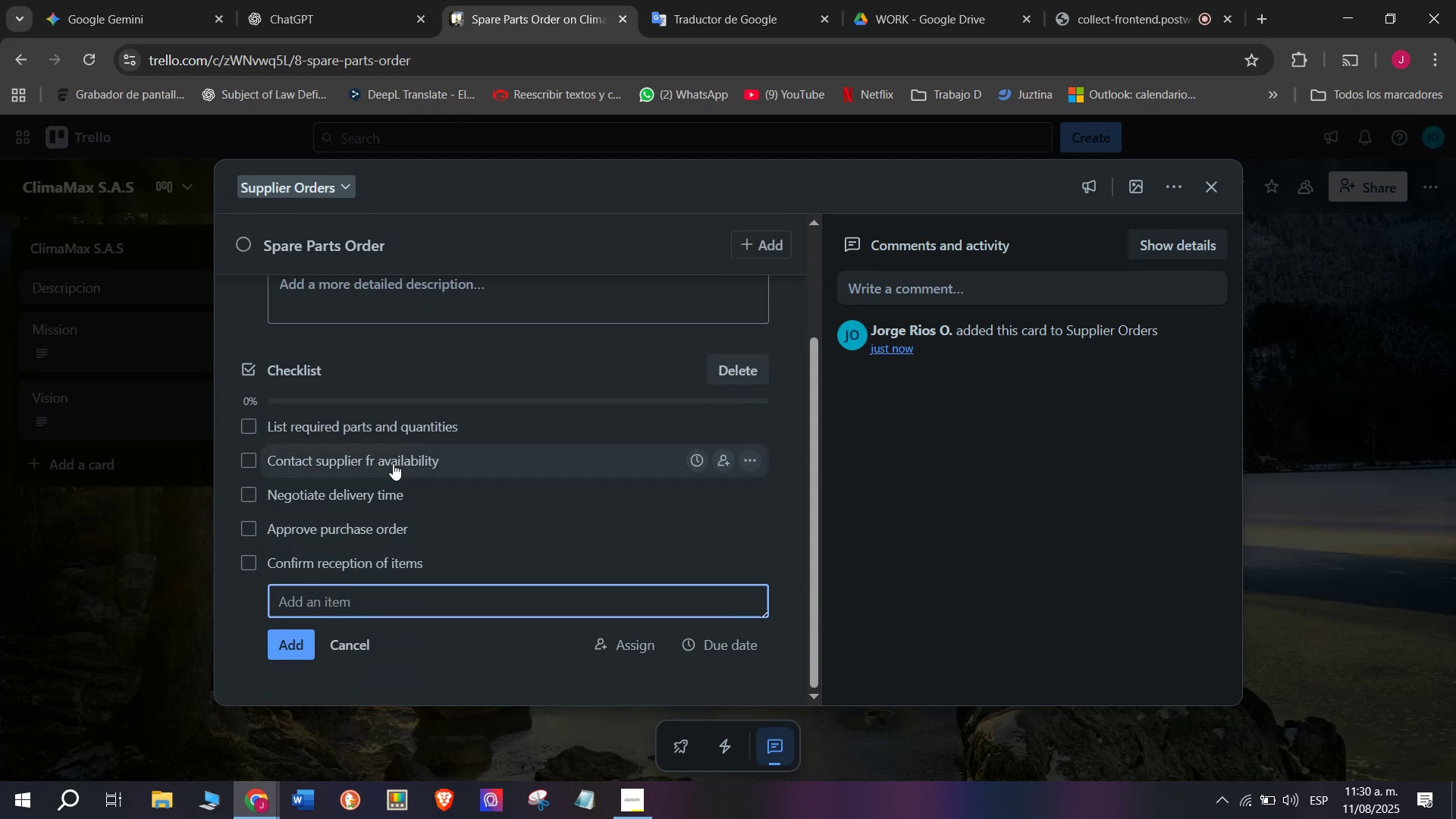 
scroll: coordinate [453, 549], scroll_direction: up, amount: 7.0
 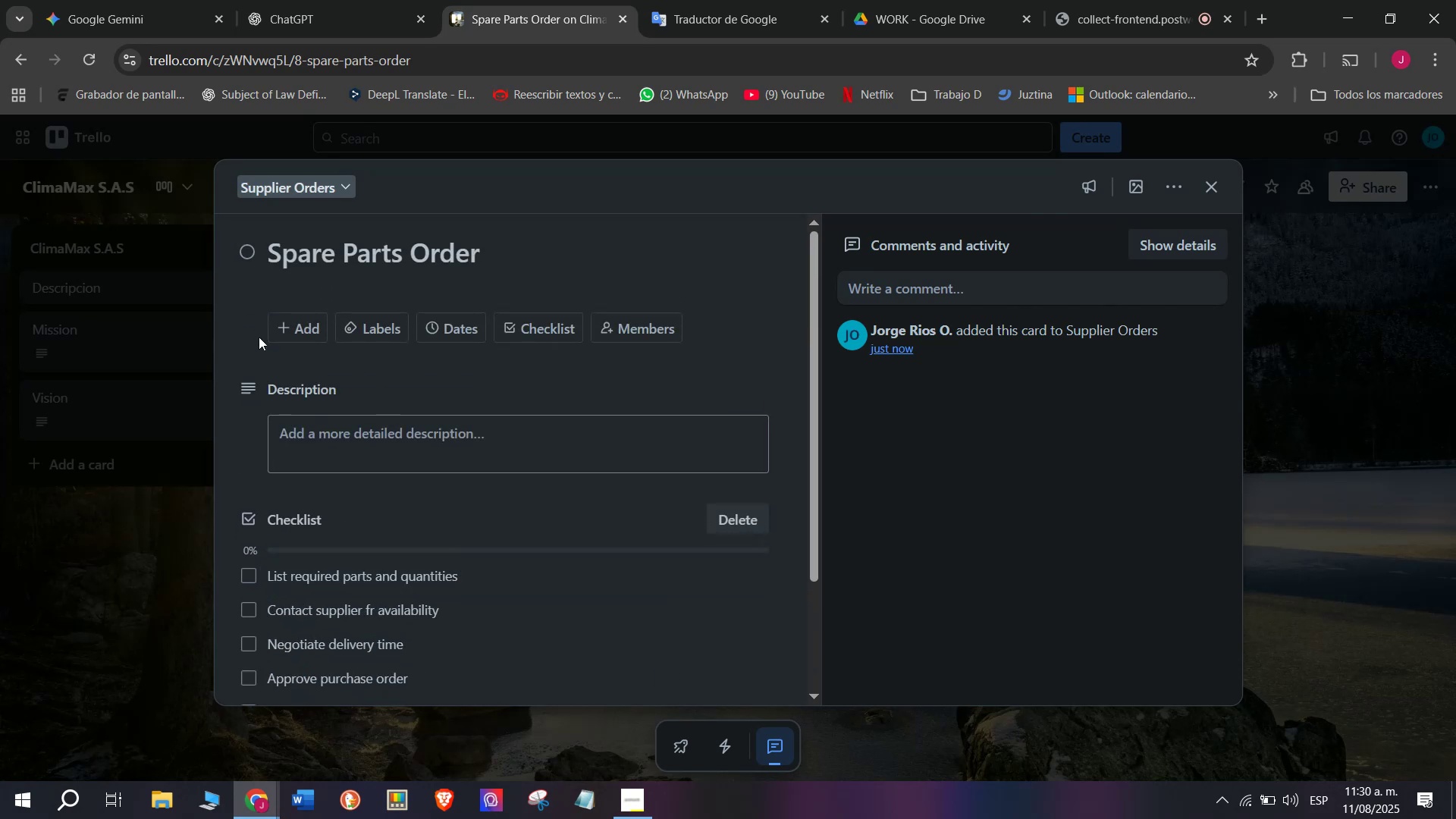 
left_click([386, 332])
 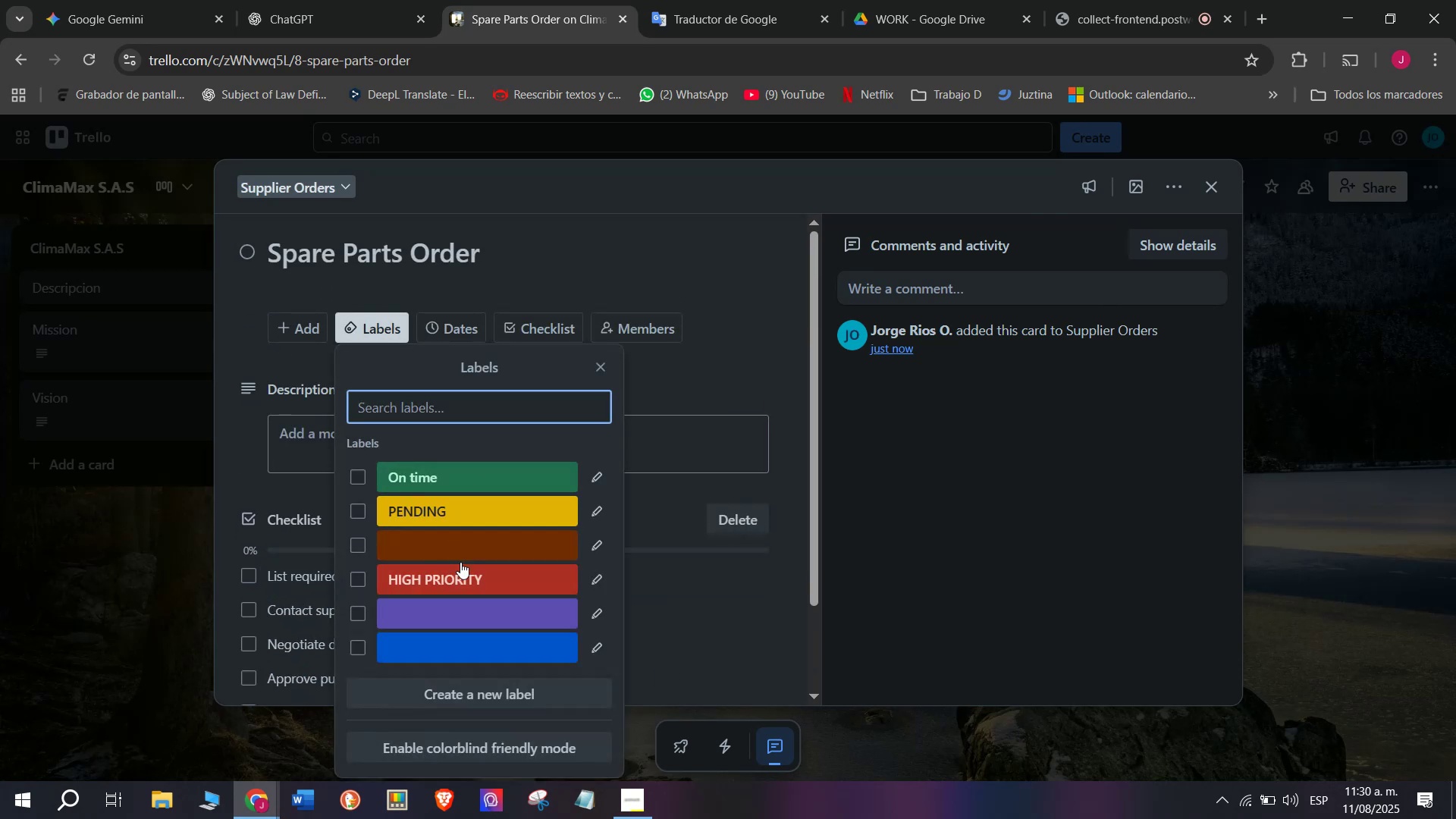 
left_click([469, 573])
 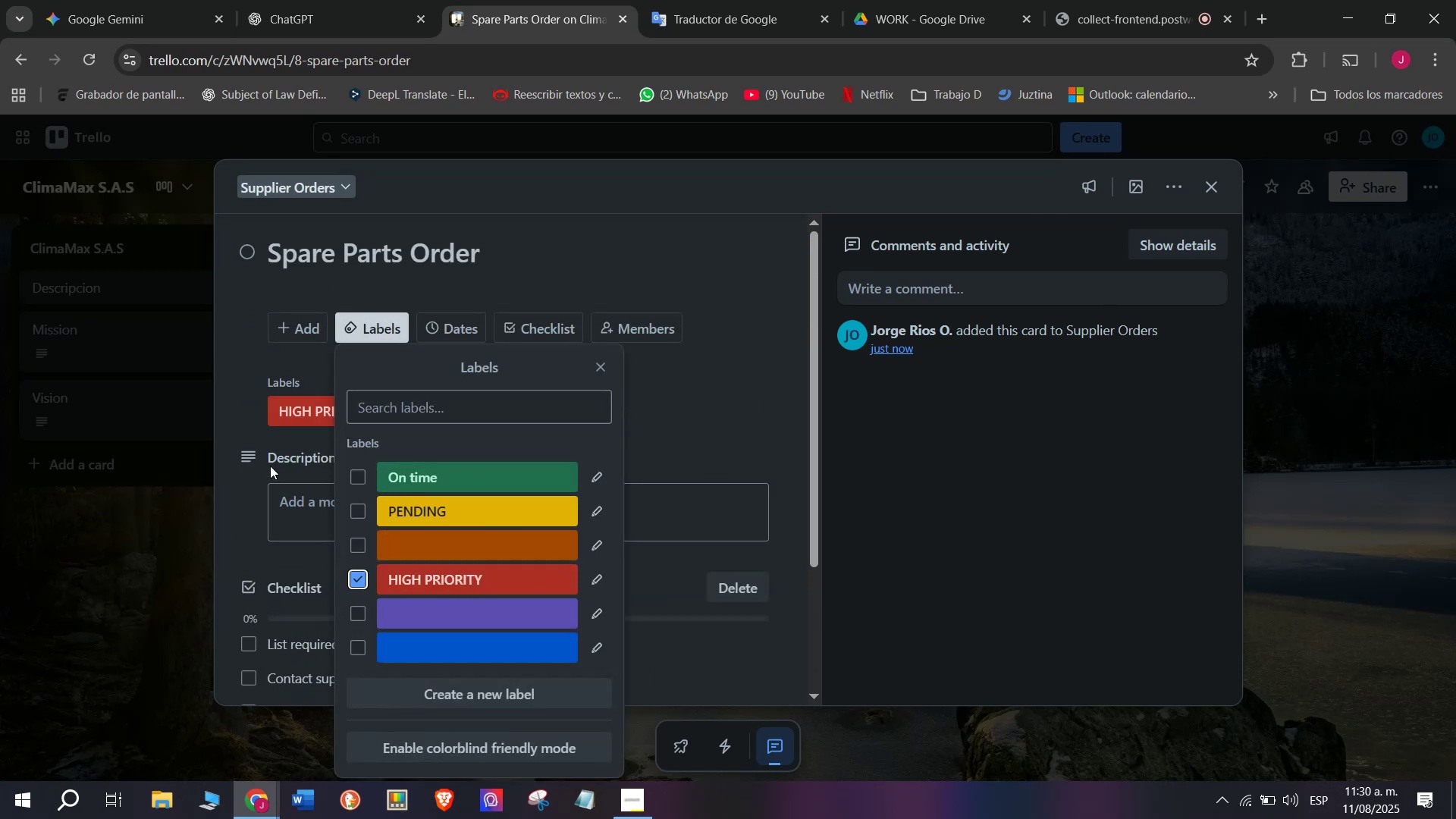 
left_click([230, 445])
 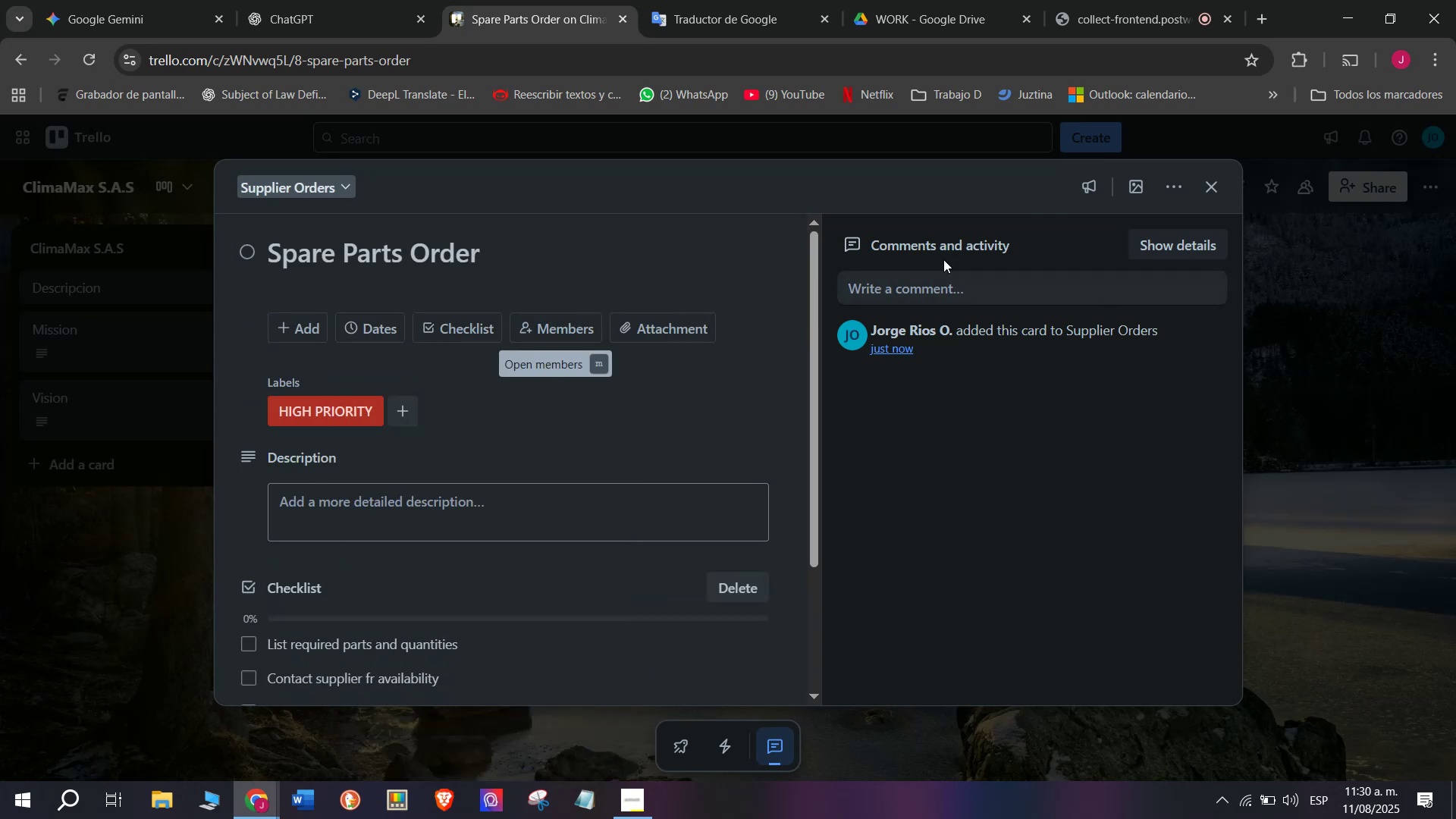 
mouse_move([1185, 209])
 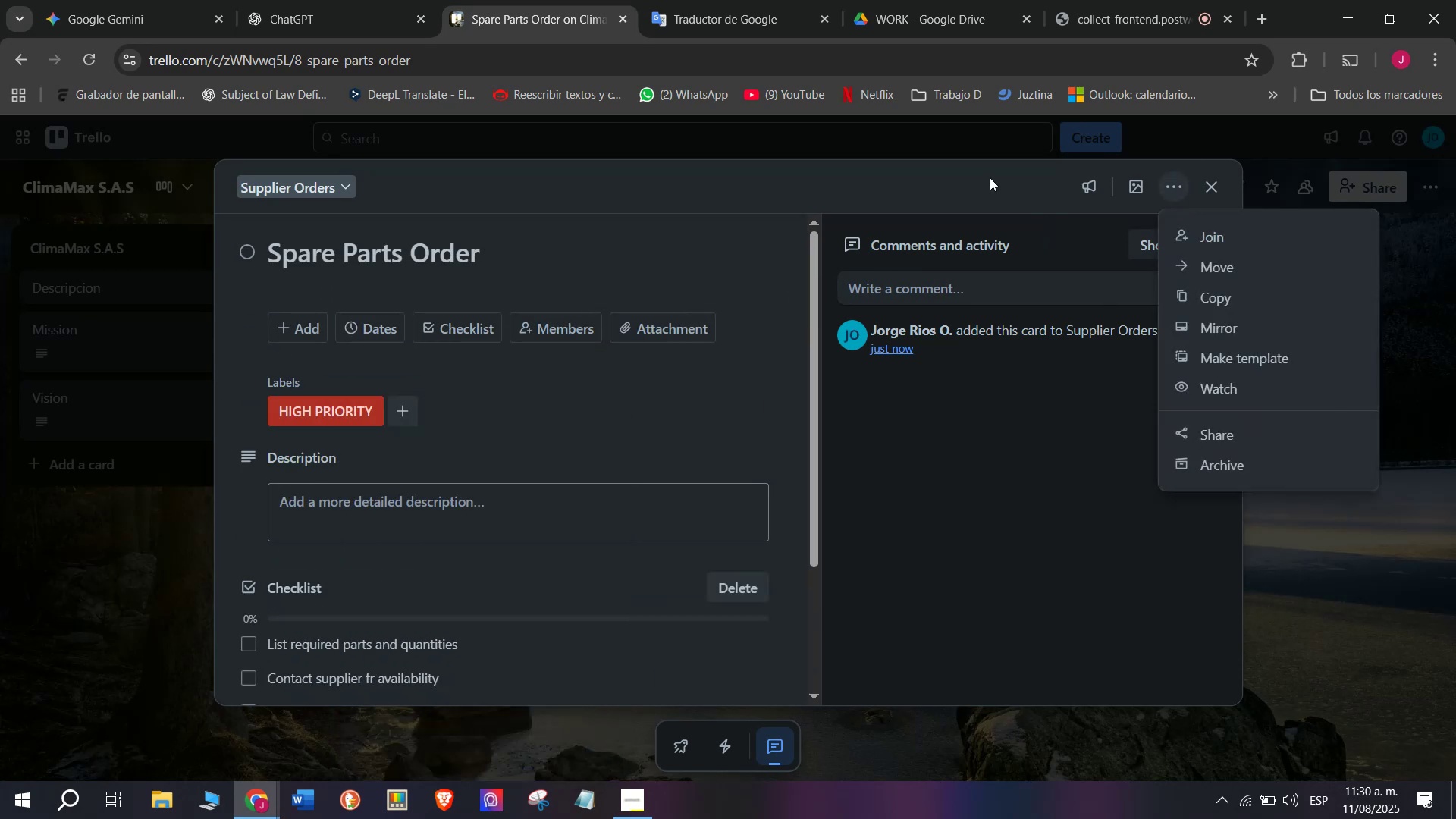 
left_click([980, 175])
 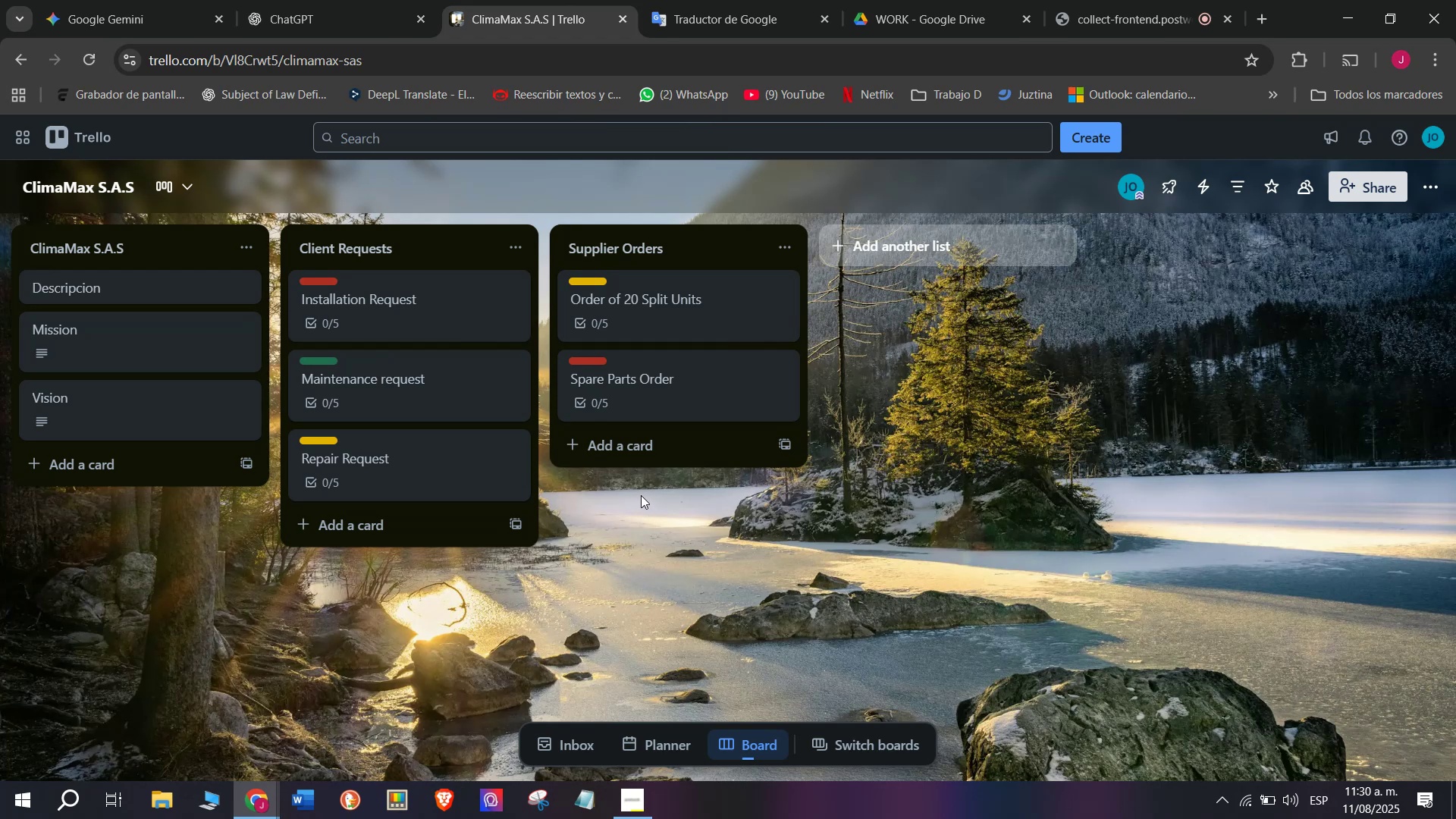 
wait(5.26)
 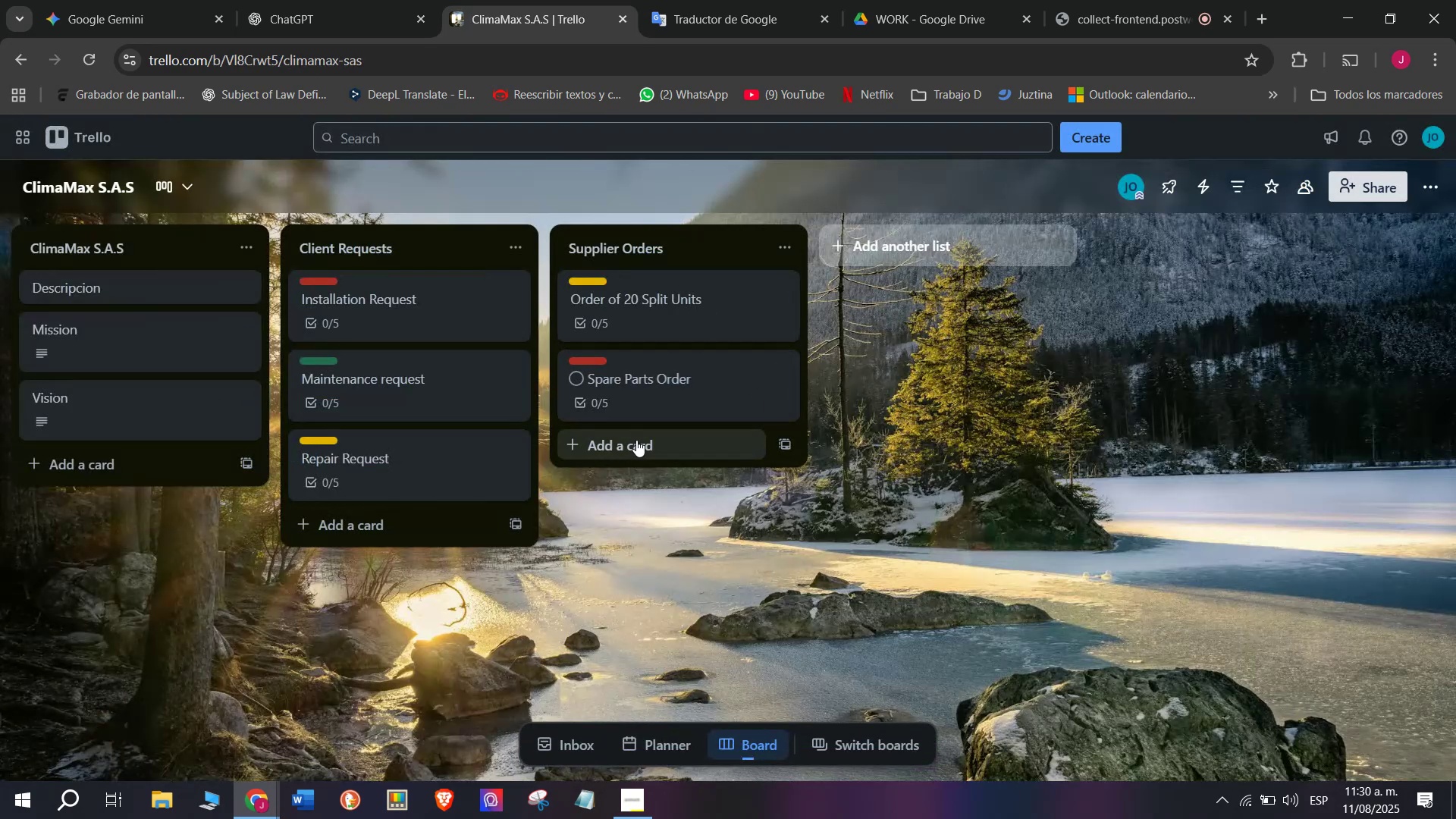 
left_click([624, 456])
 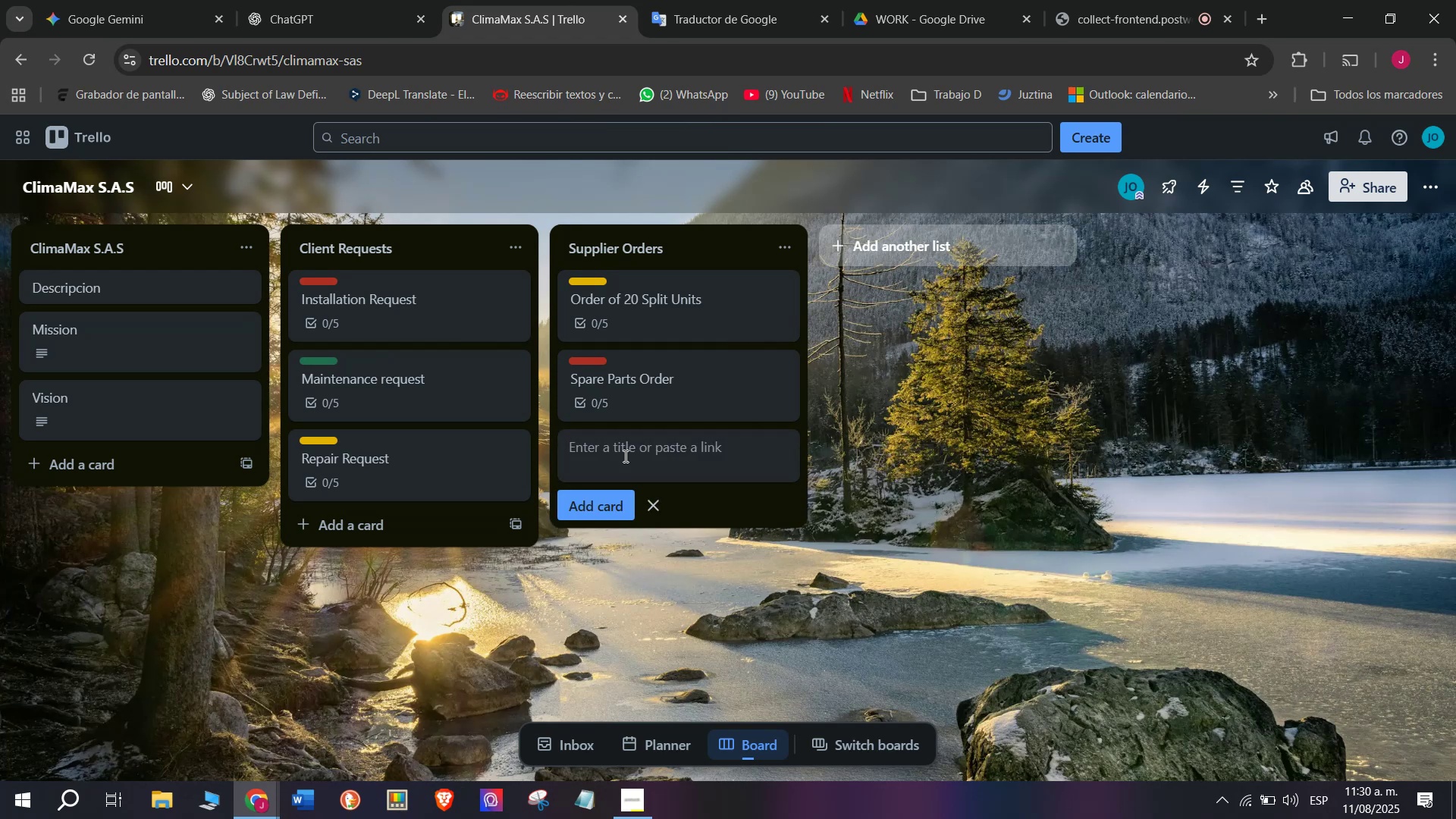 
type(Pur)
 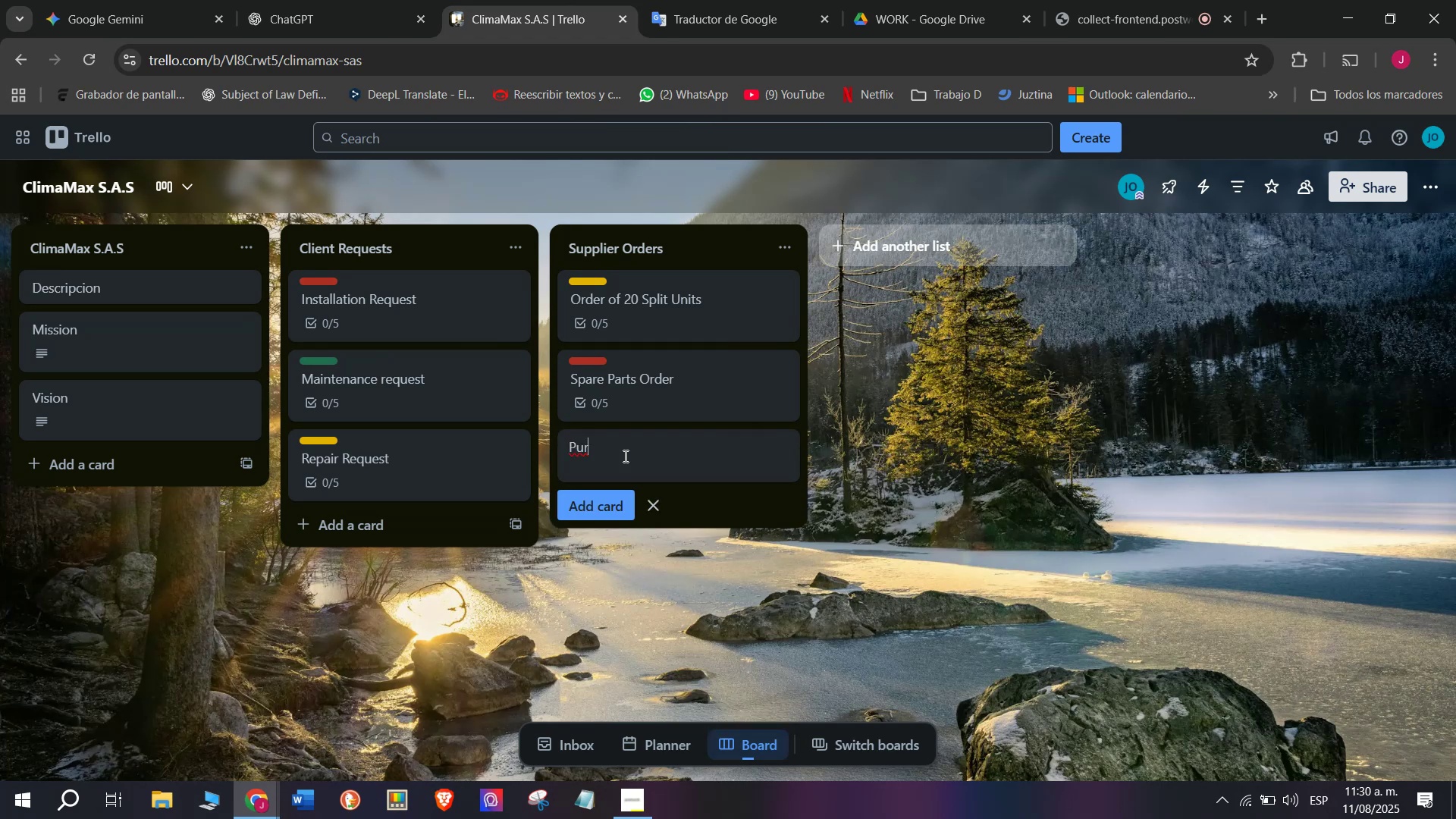 
type(chase of tools)
 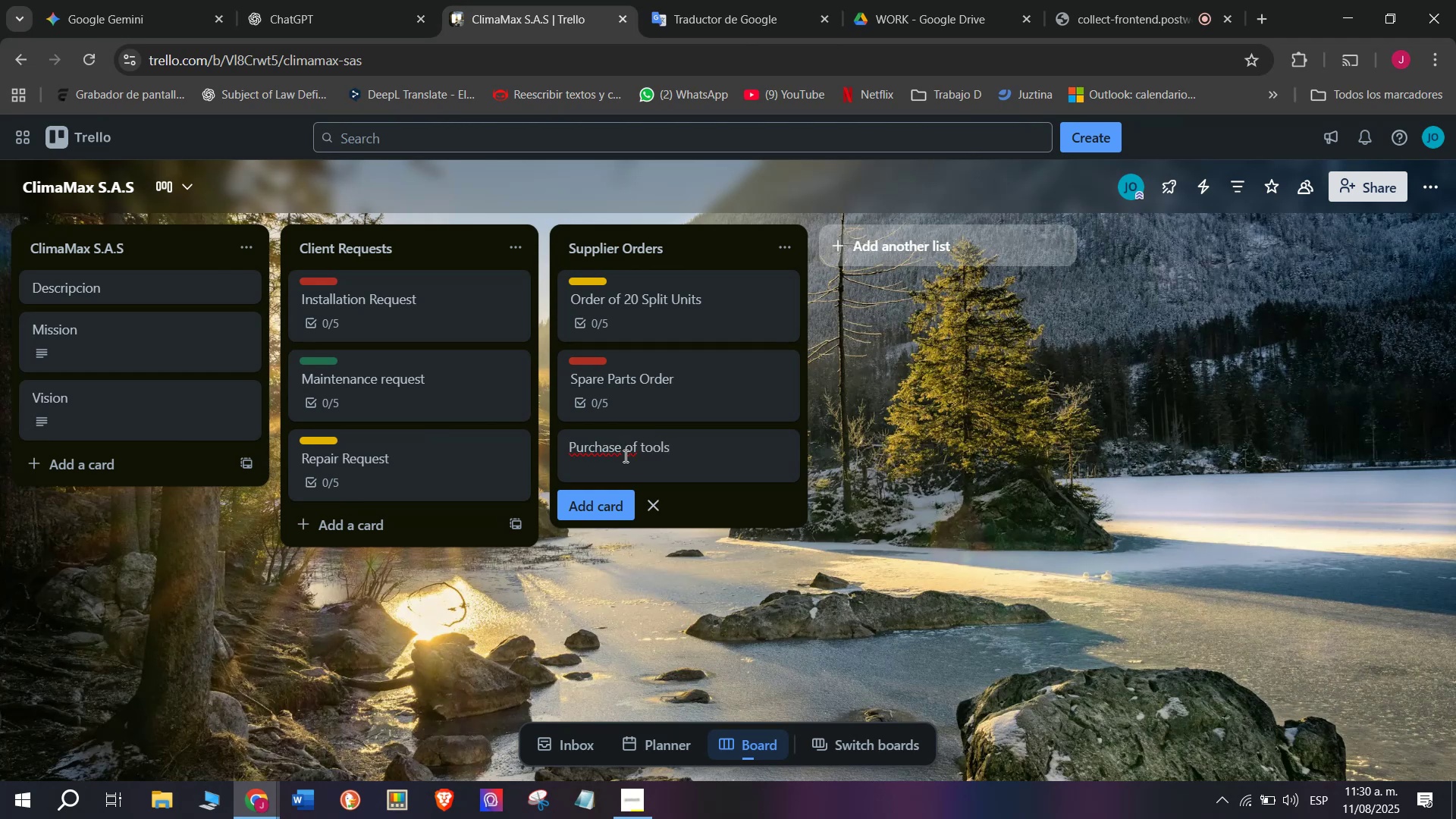 
key(Enter)
 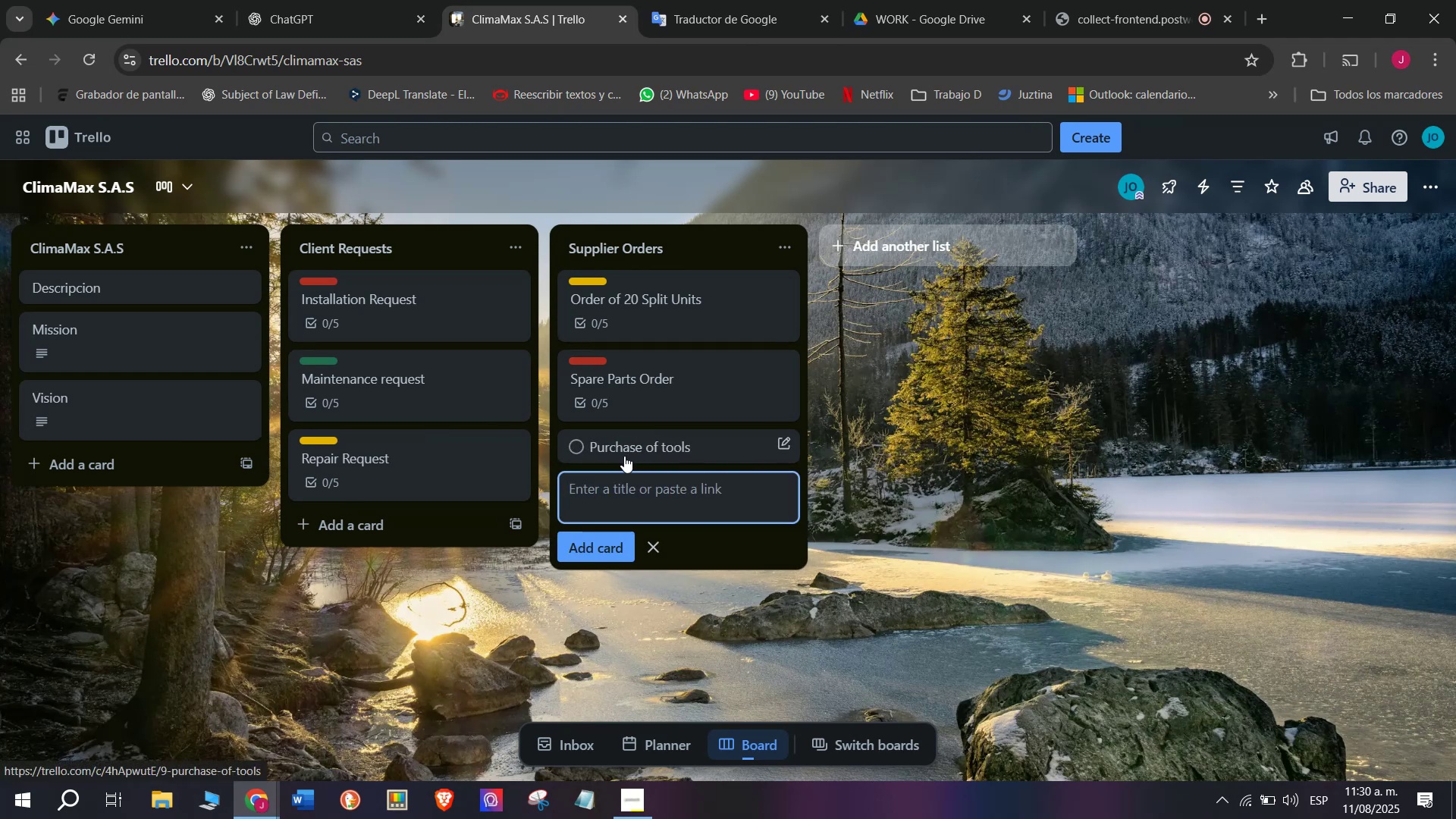 
left_click([624, 456])
 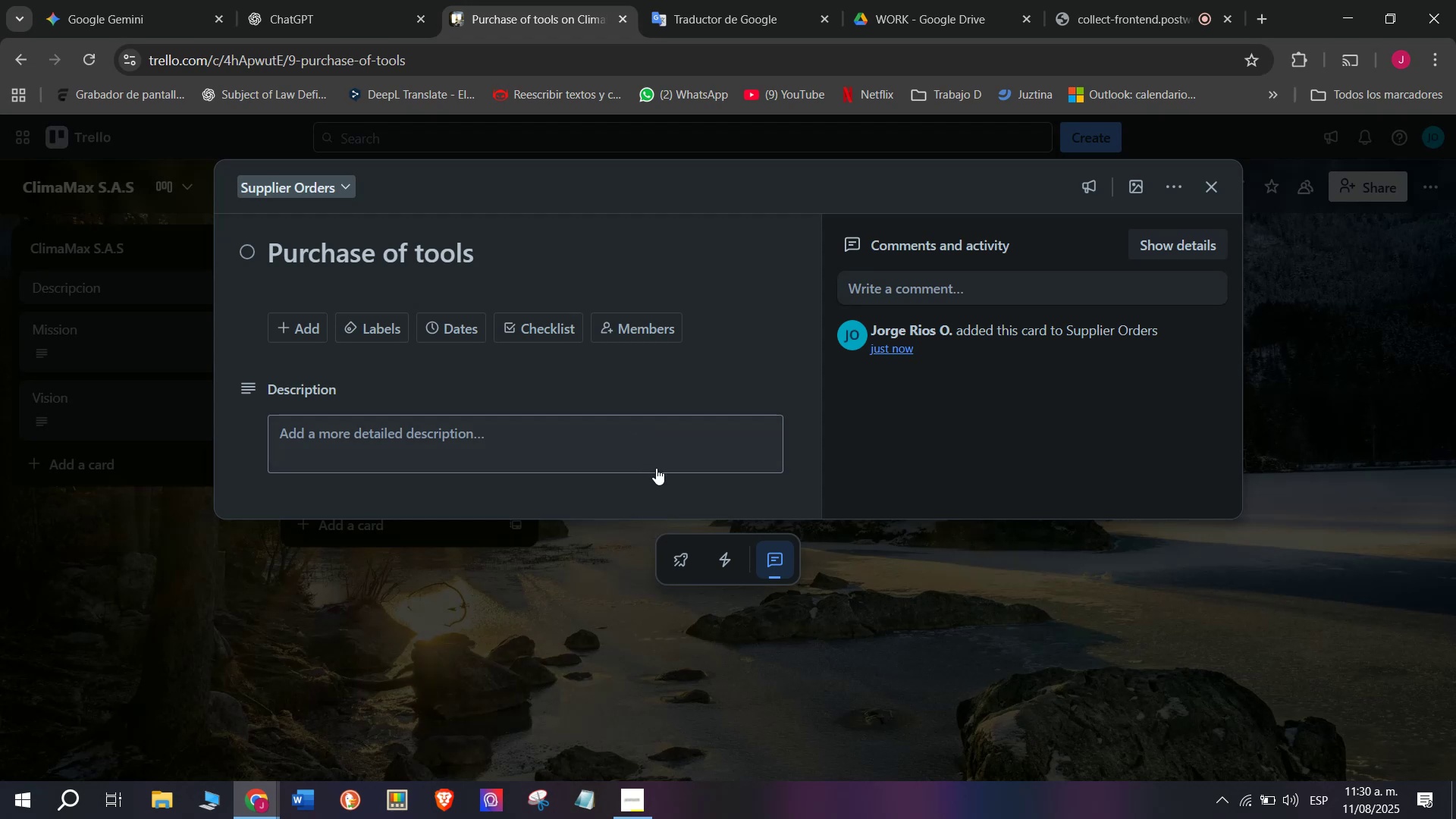 
wait(14.74)
 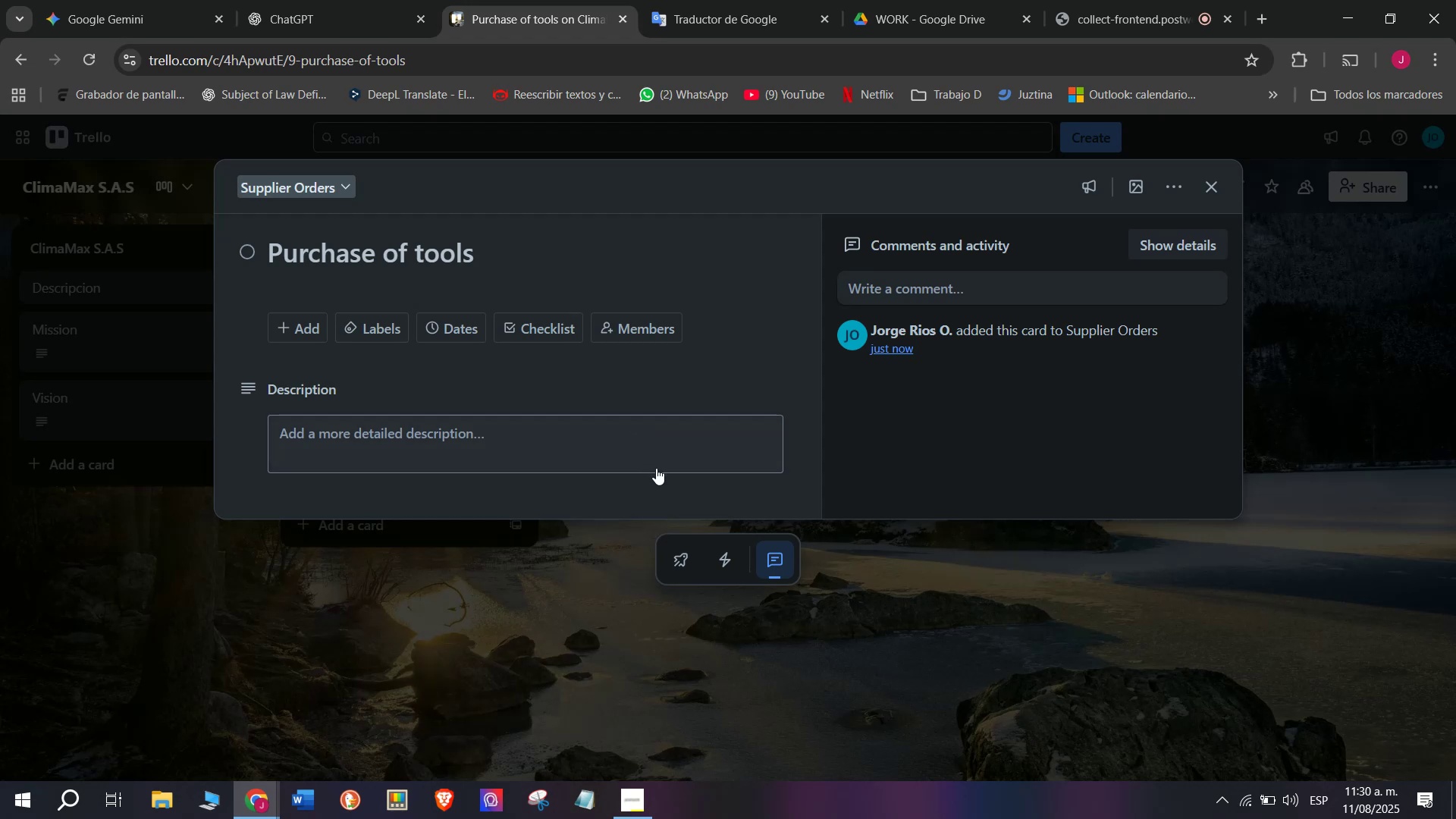 
left_click([532, 335])
 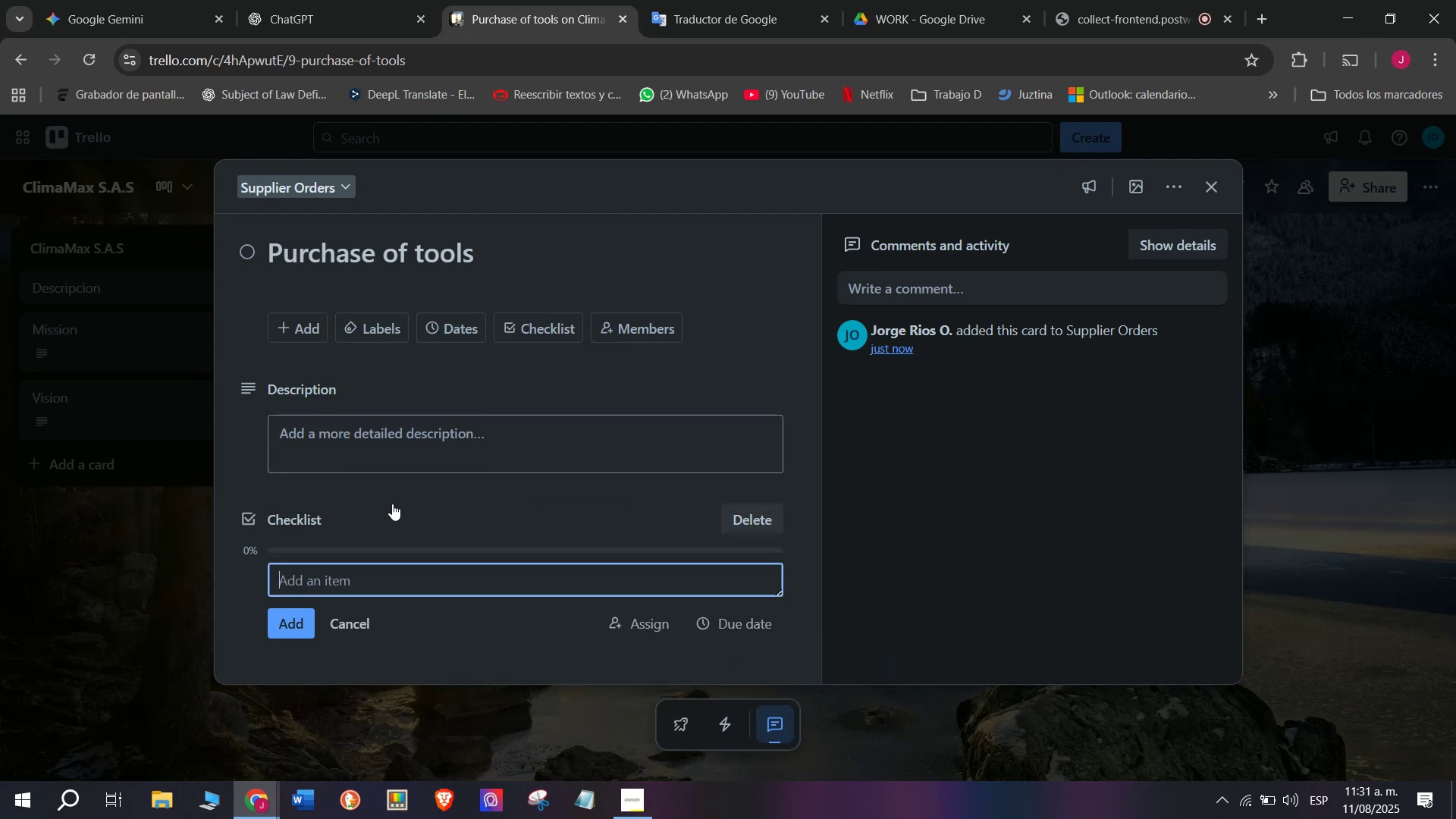 
left_click([363, 583])
 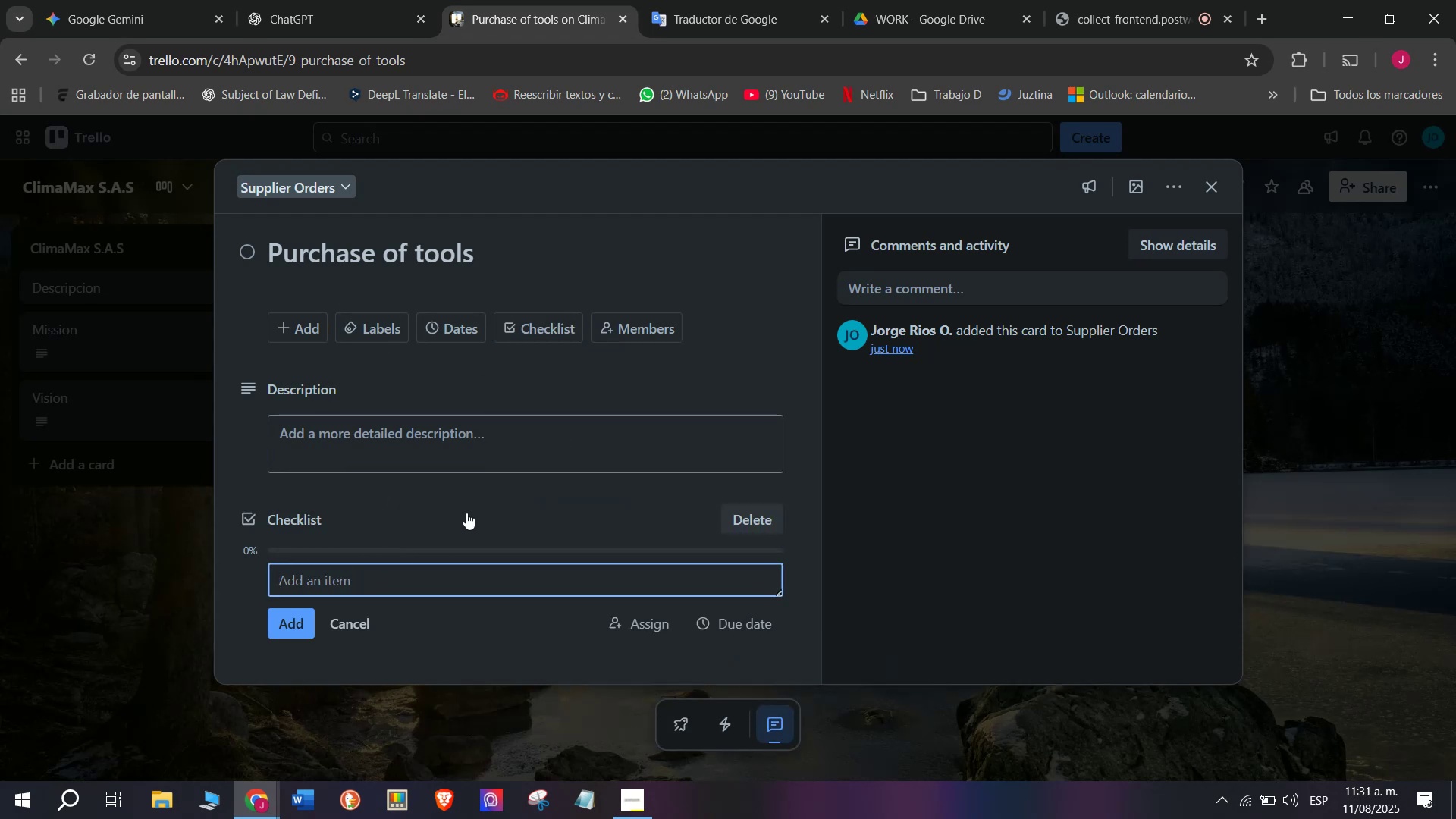 
type(Identify tools needed)
 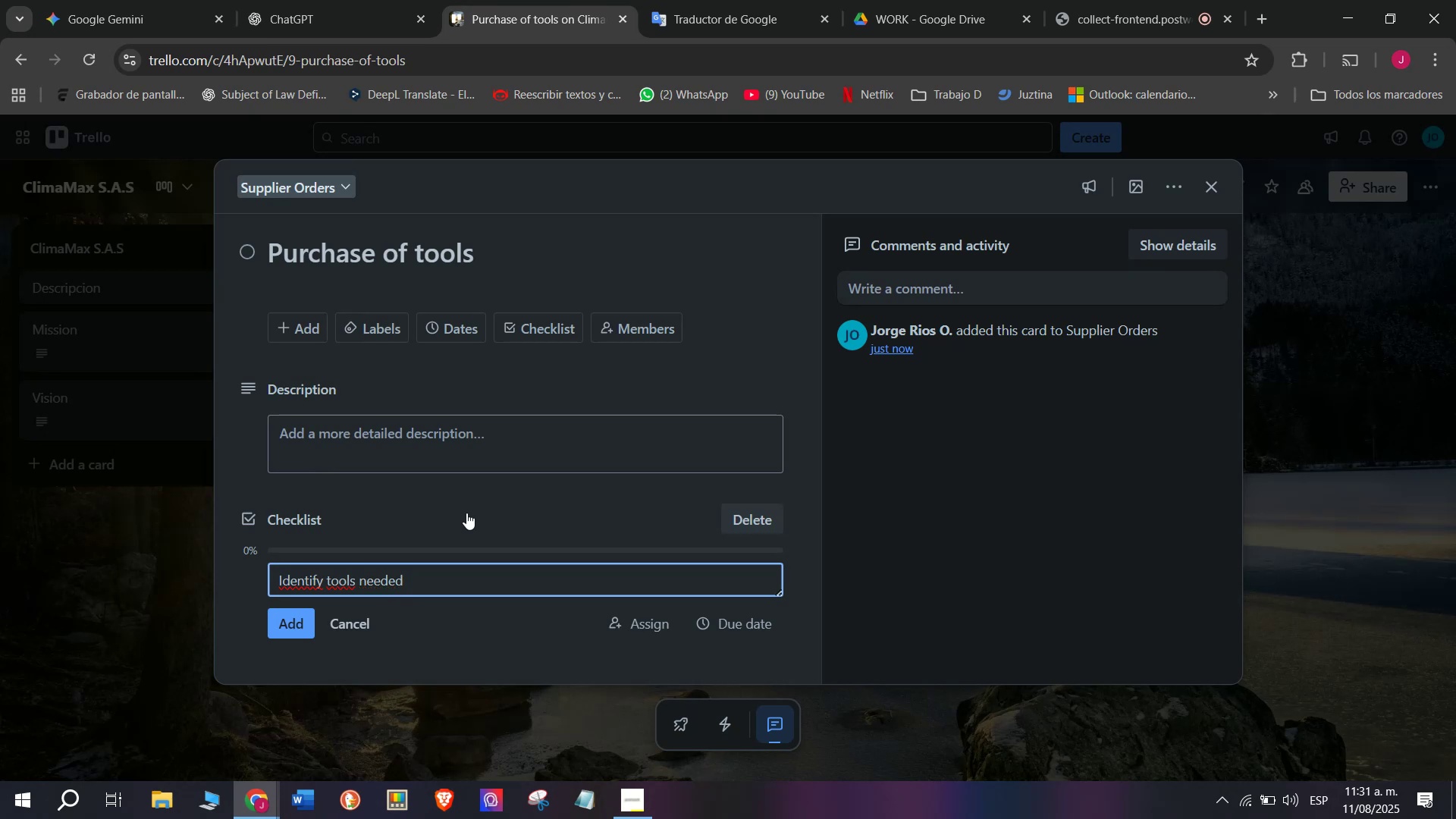 
key(Enter)
 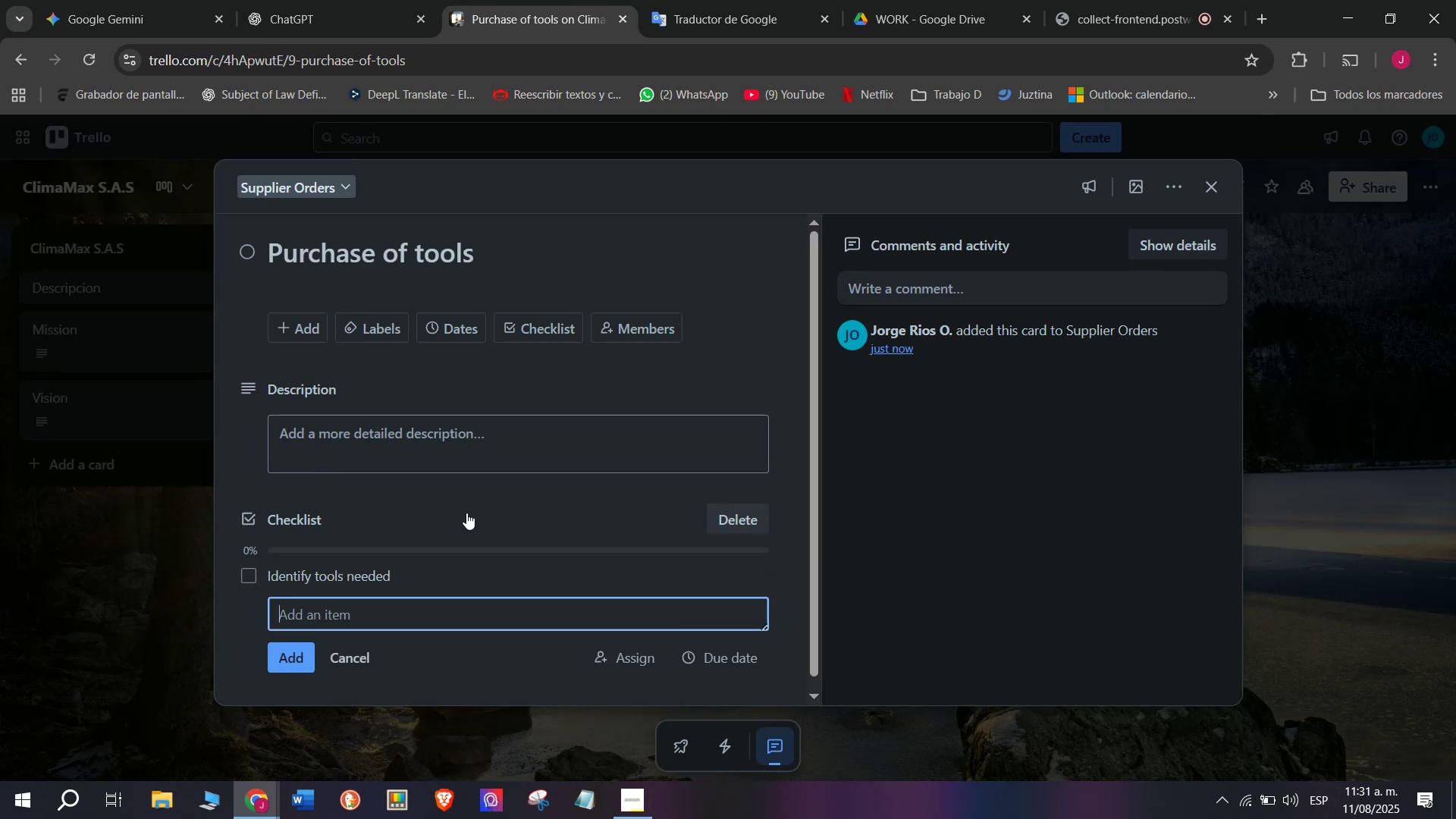 
type(Request supplier Quotes)
 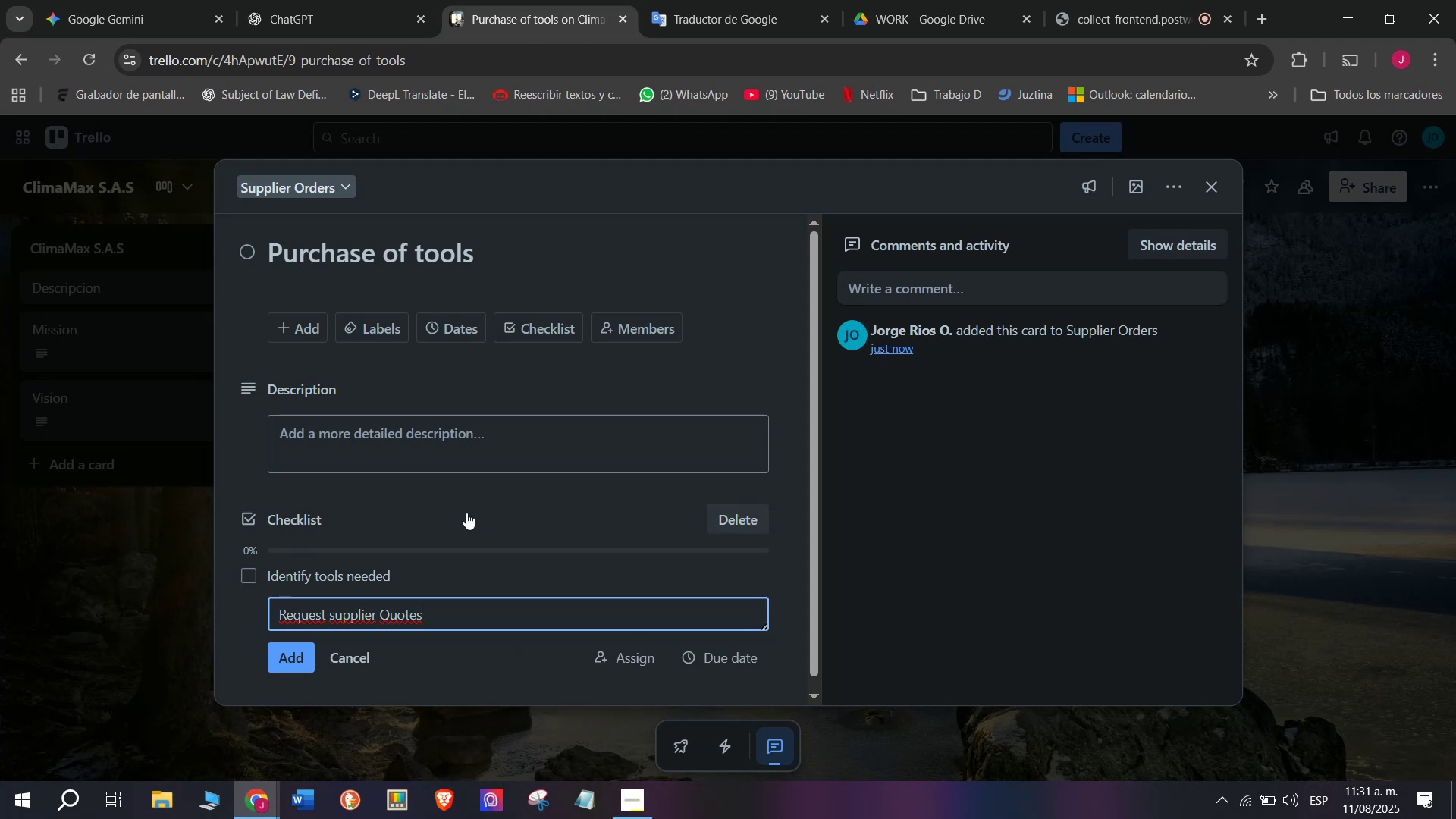 
key(Enter)
 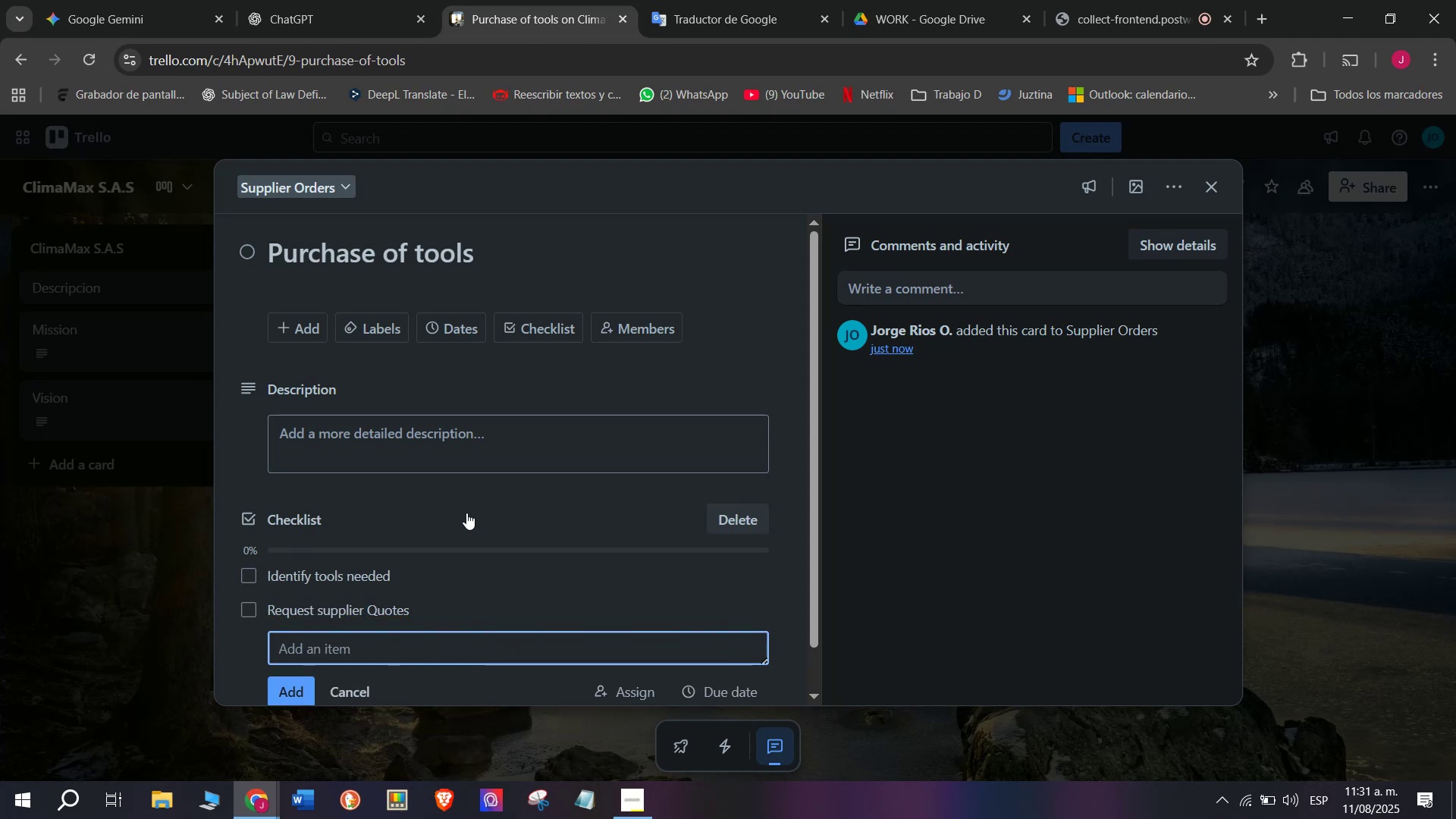 
type(Apr)
key(Backspace)
type(prove purchase)
 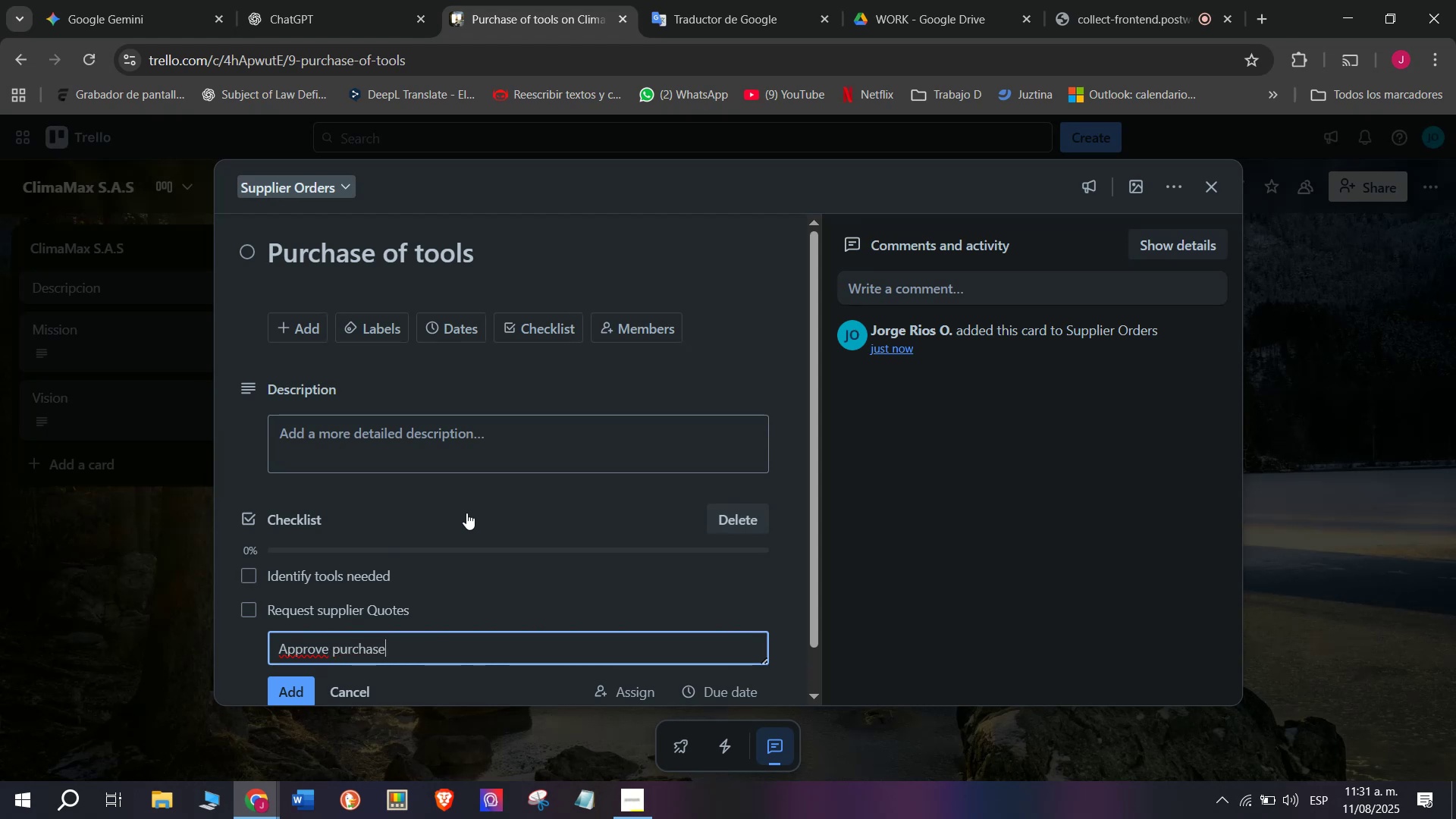 
key(Enter)
 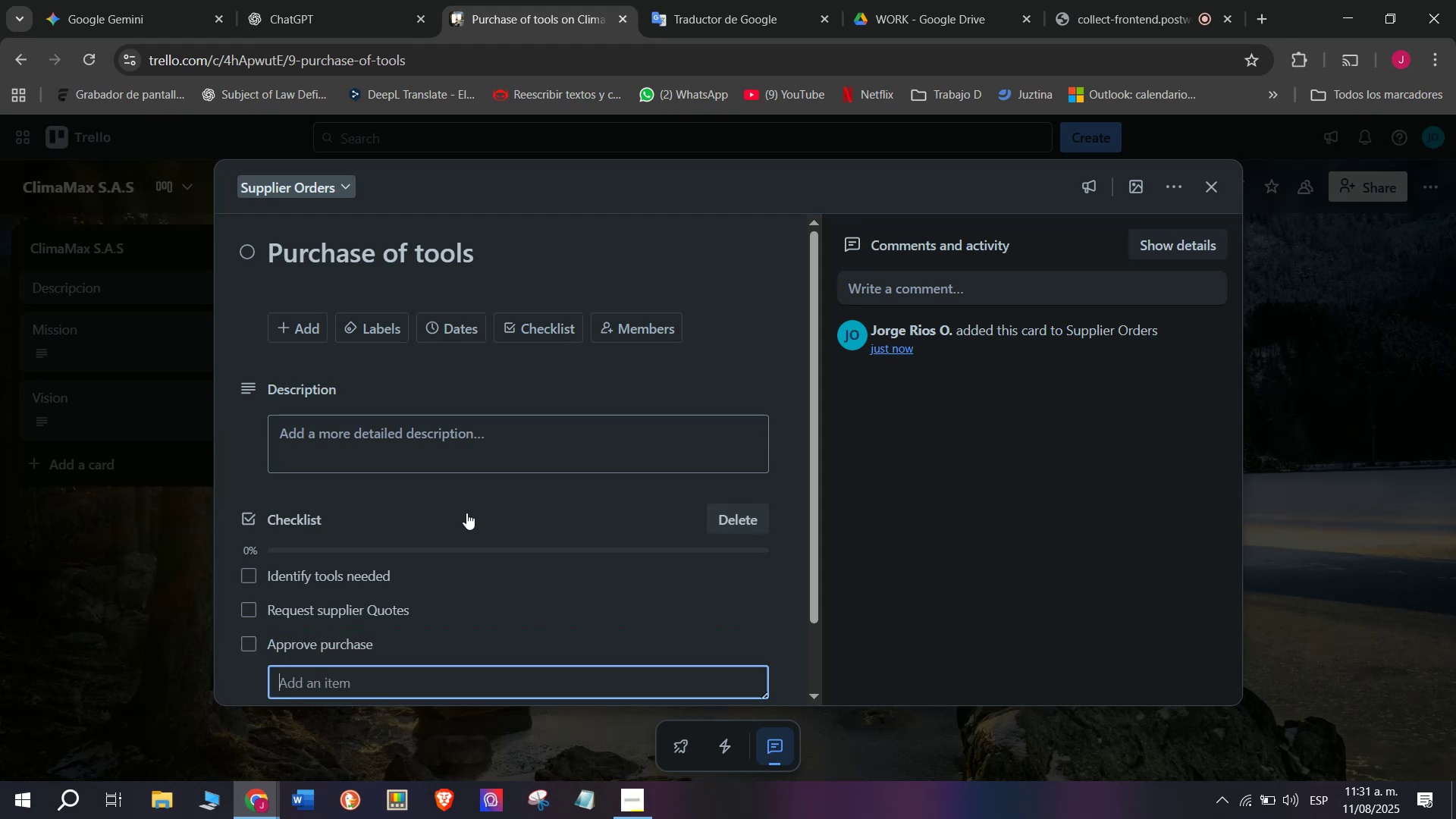 
type(Schedule delivery)
 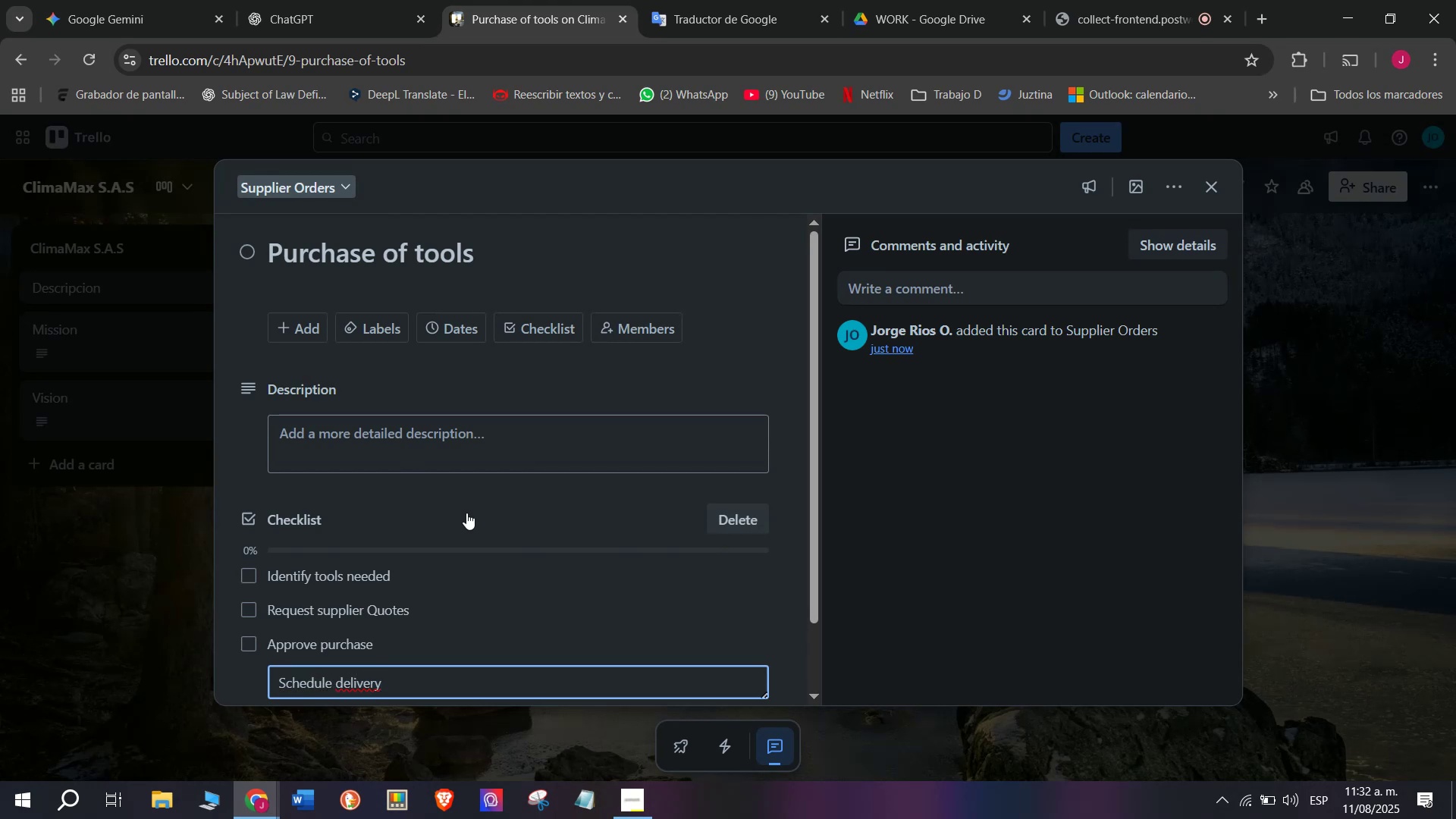 
key(Enter)
 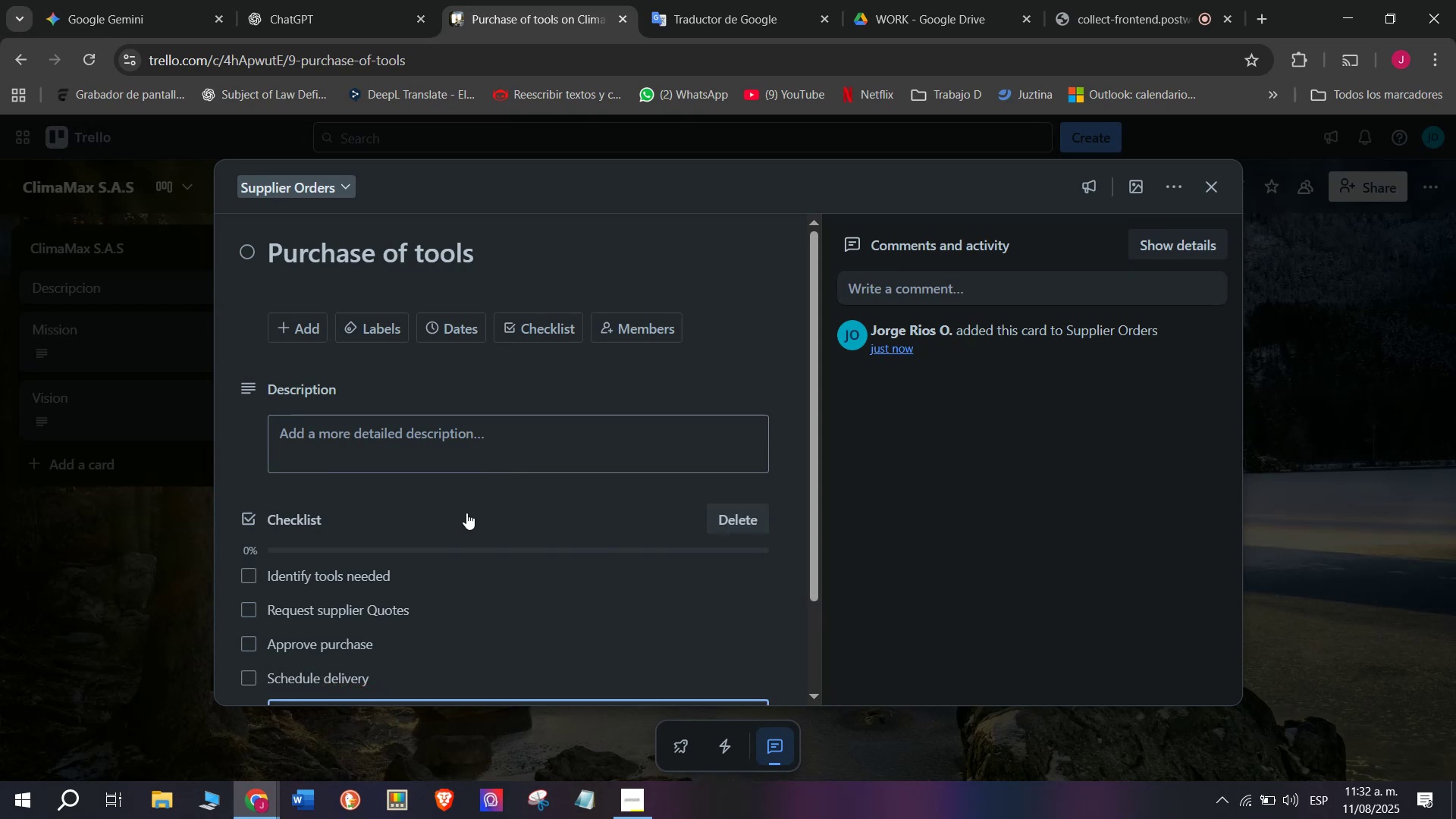 
type(Distru)
key(Backspace)
type(ibu)
 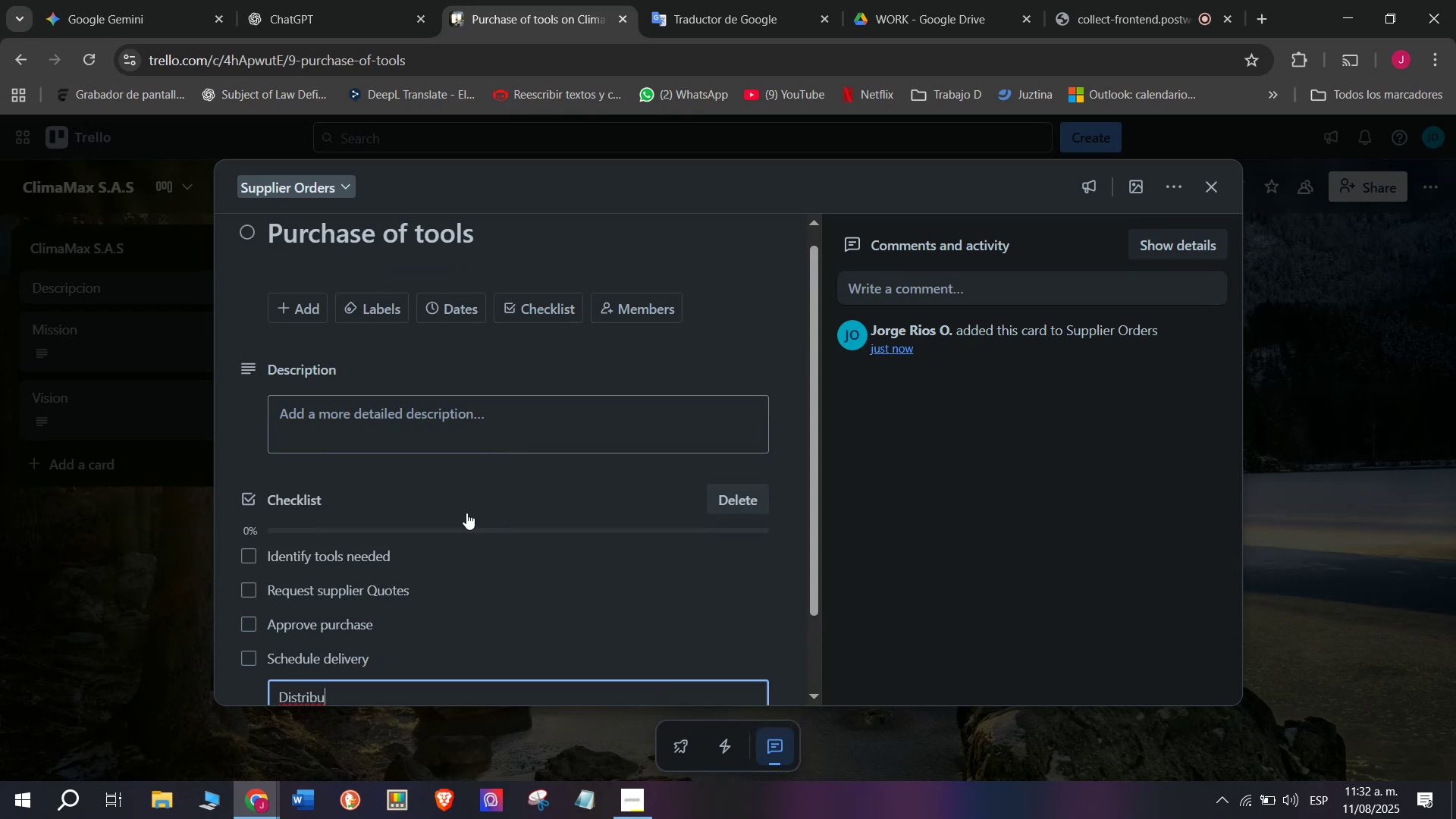 
type(te)
 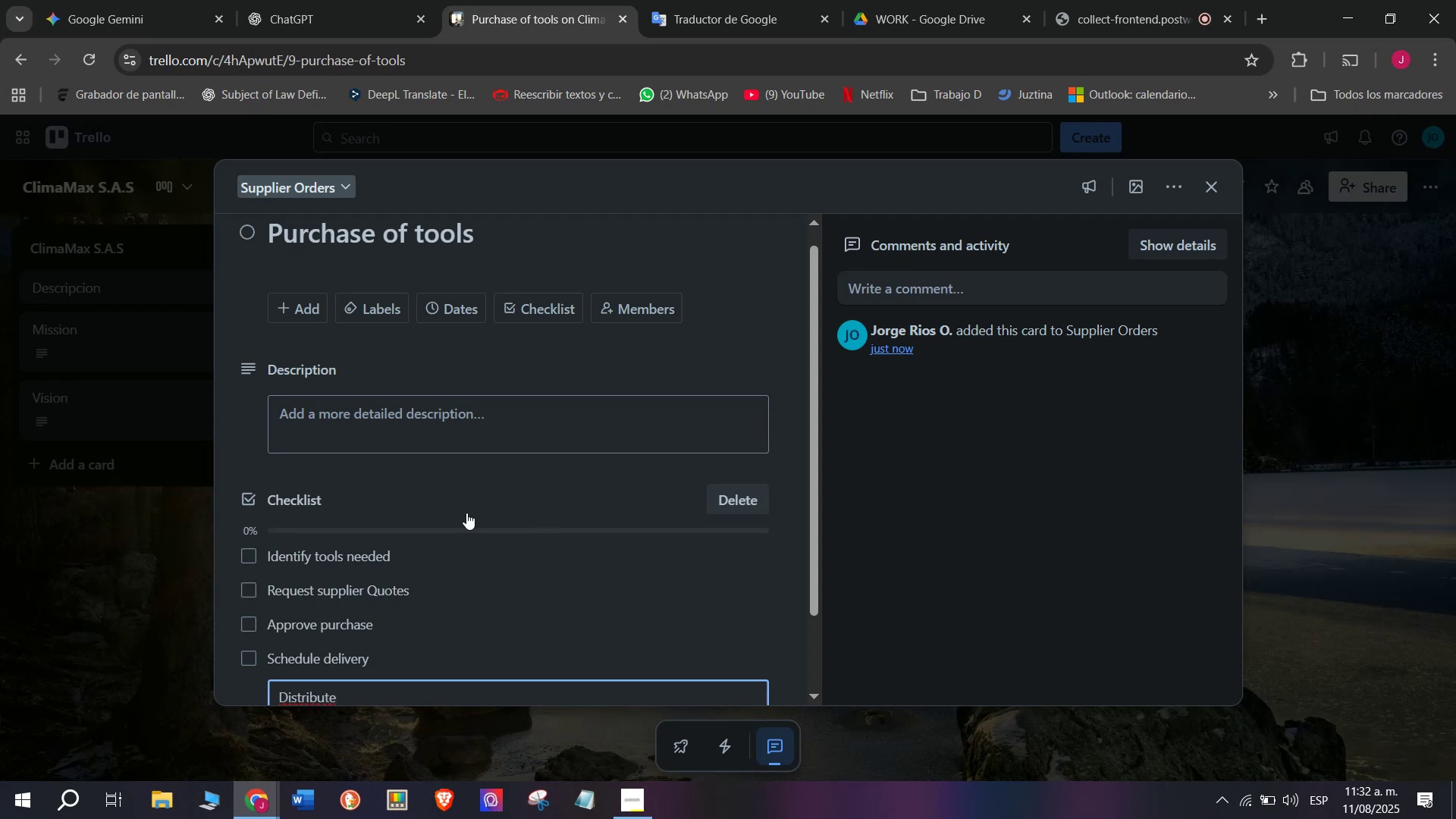 
type( toold)
key(Backspace)
type(s to technicians)
 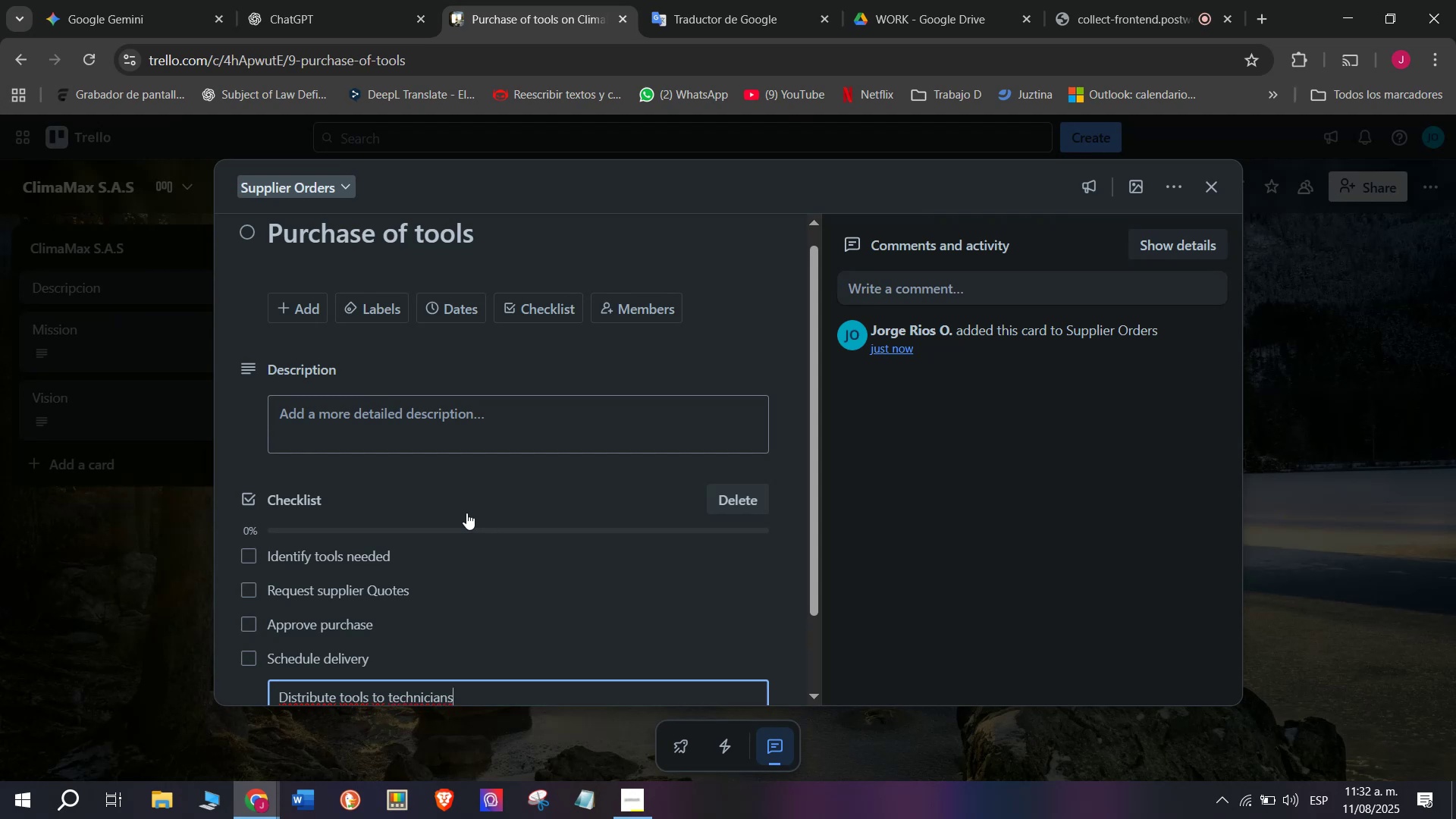 
scroll: coordinate [466, 513], scroll_direction: down, amount: 1.0
 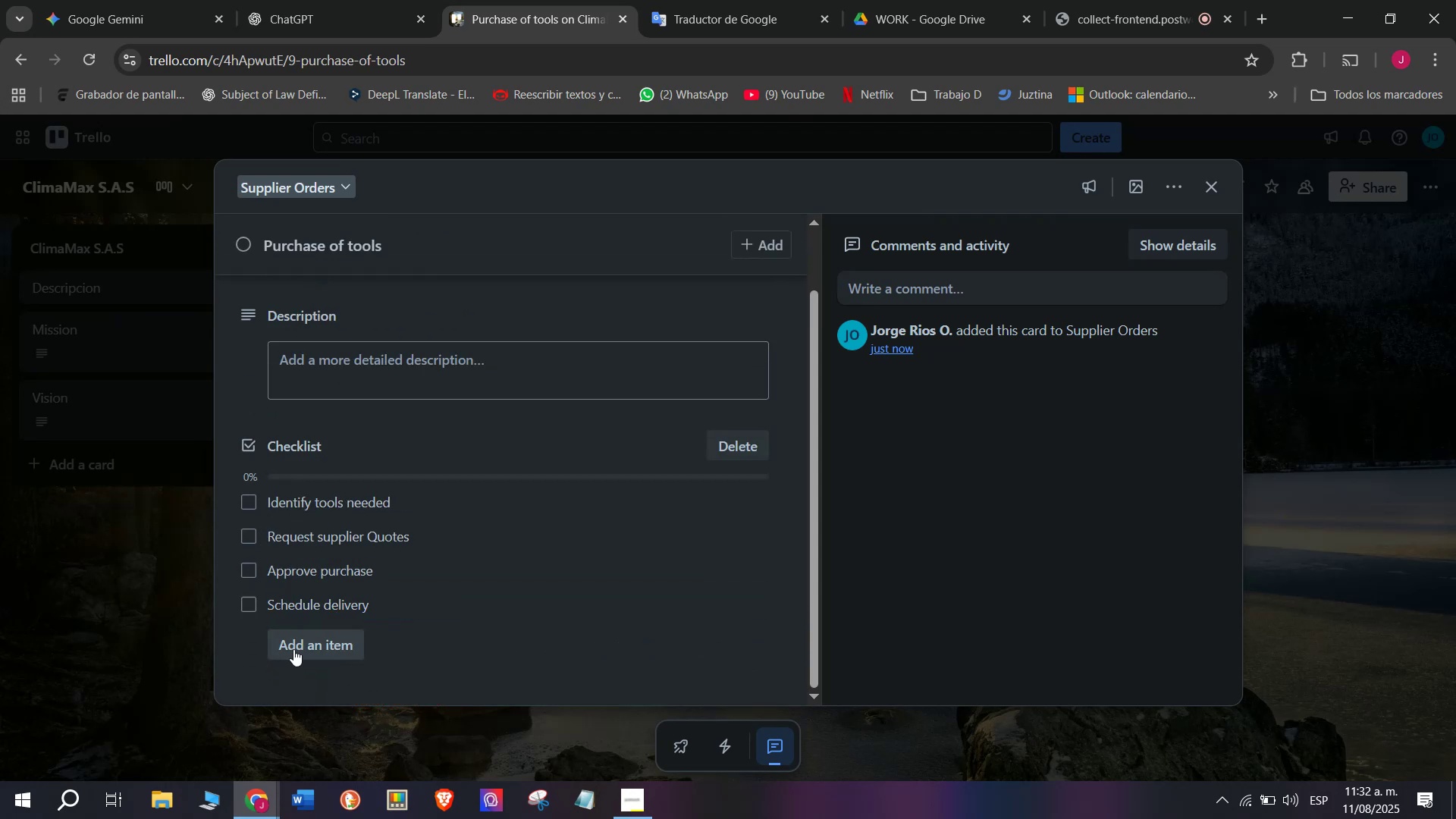 
left_click([306, 632])
 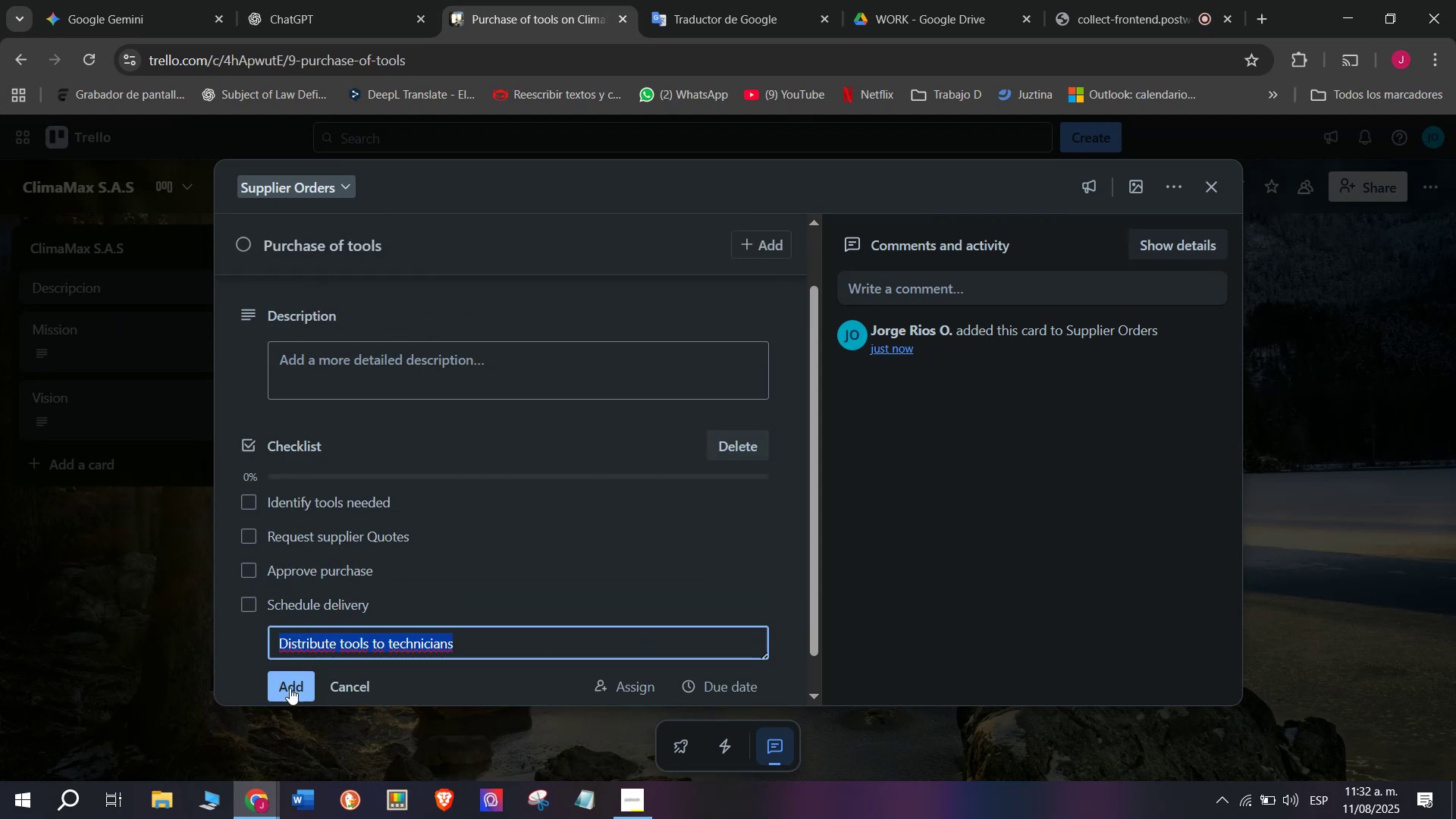 
left_click([294, 682])
 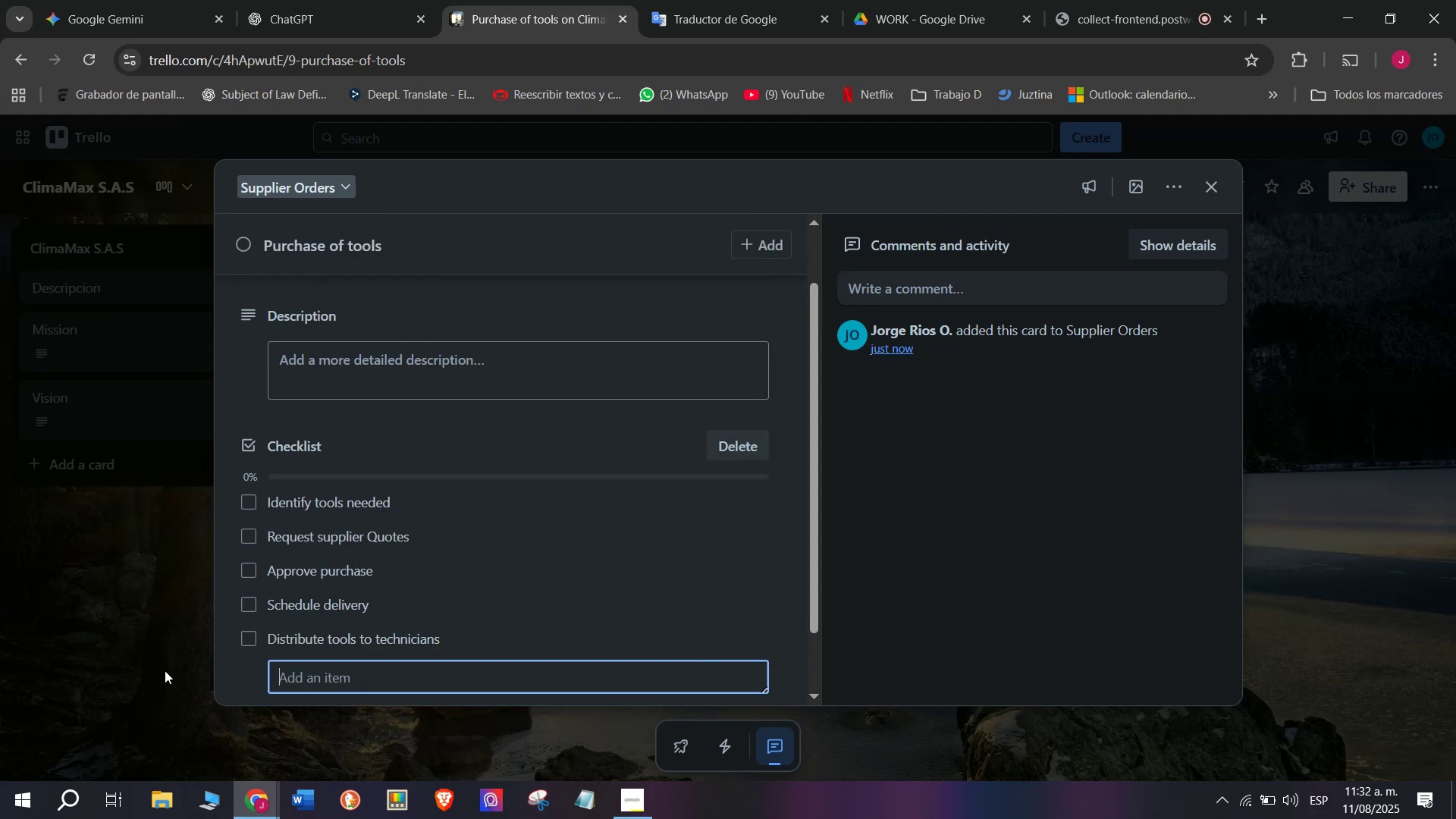 
left_click([153, 669])
 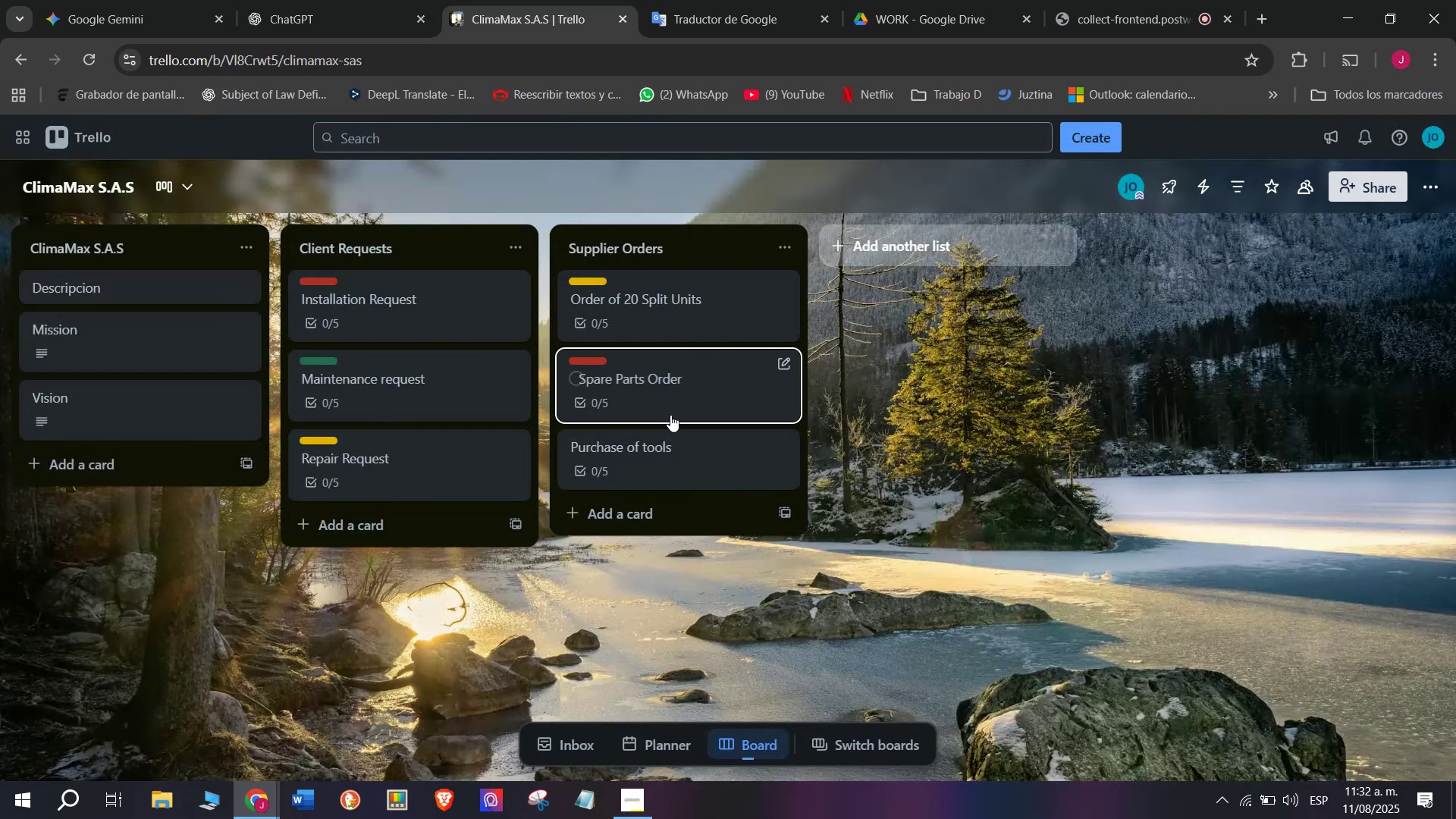 
left_click([665, 455])
 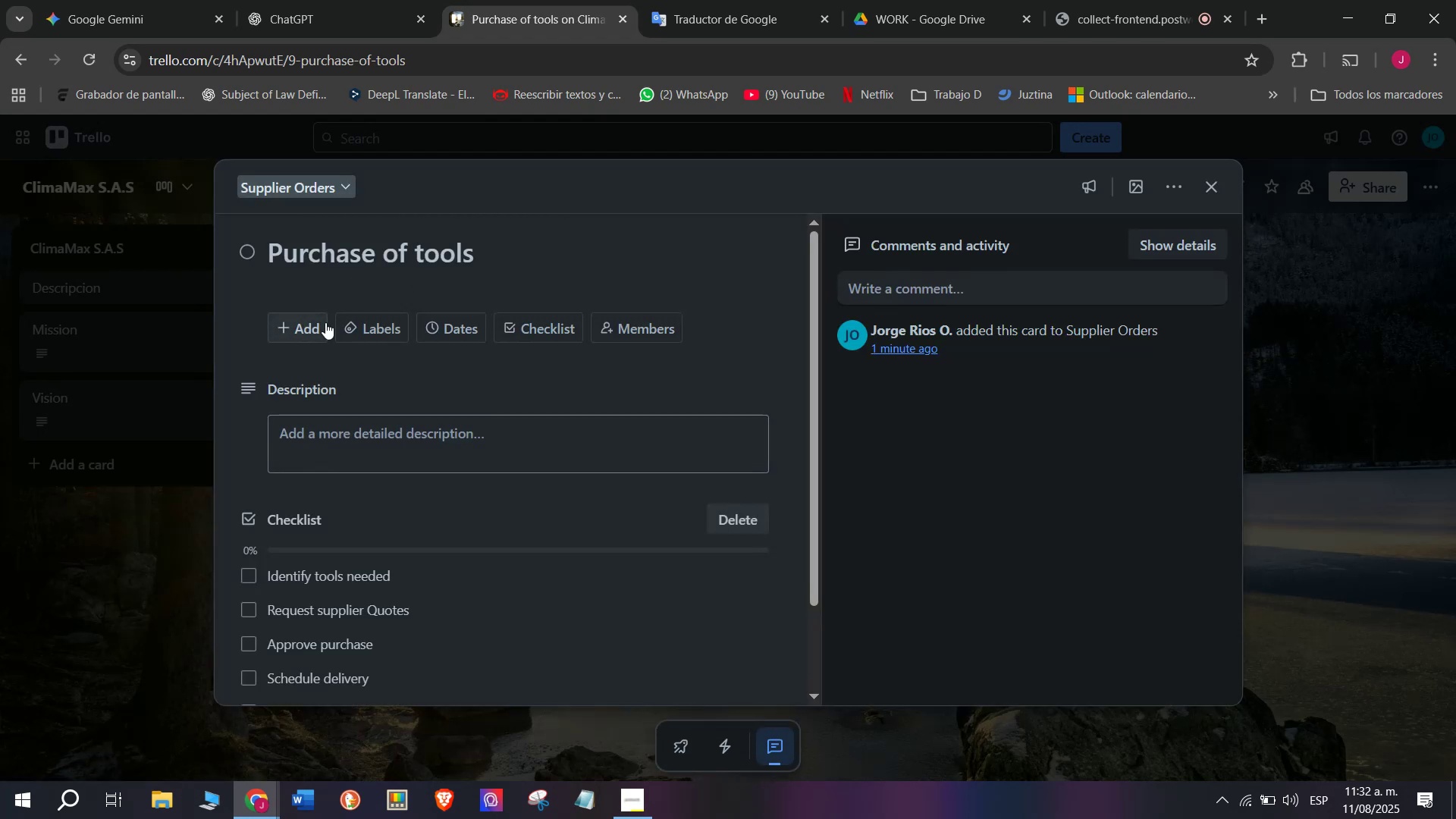 
left_click([362, 319])
 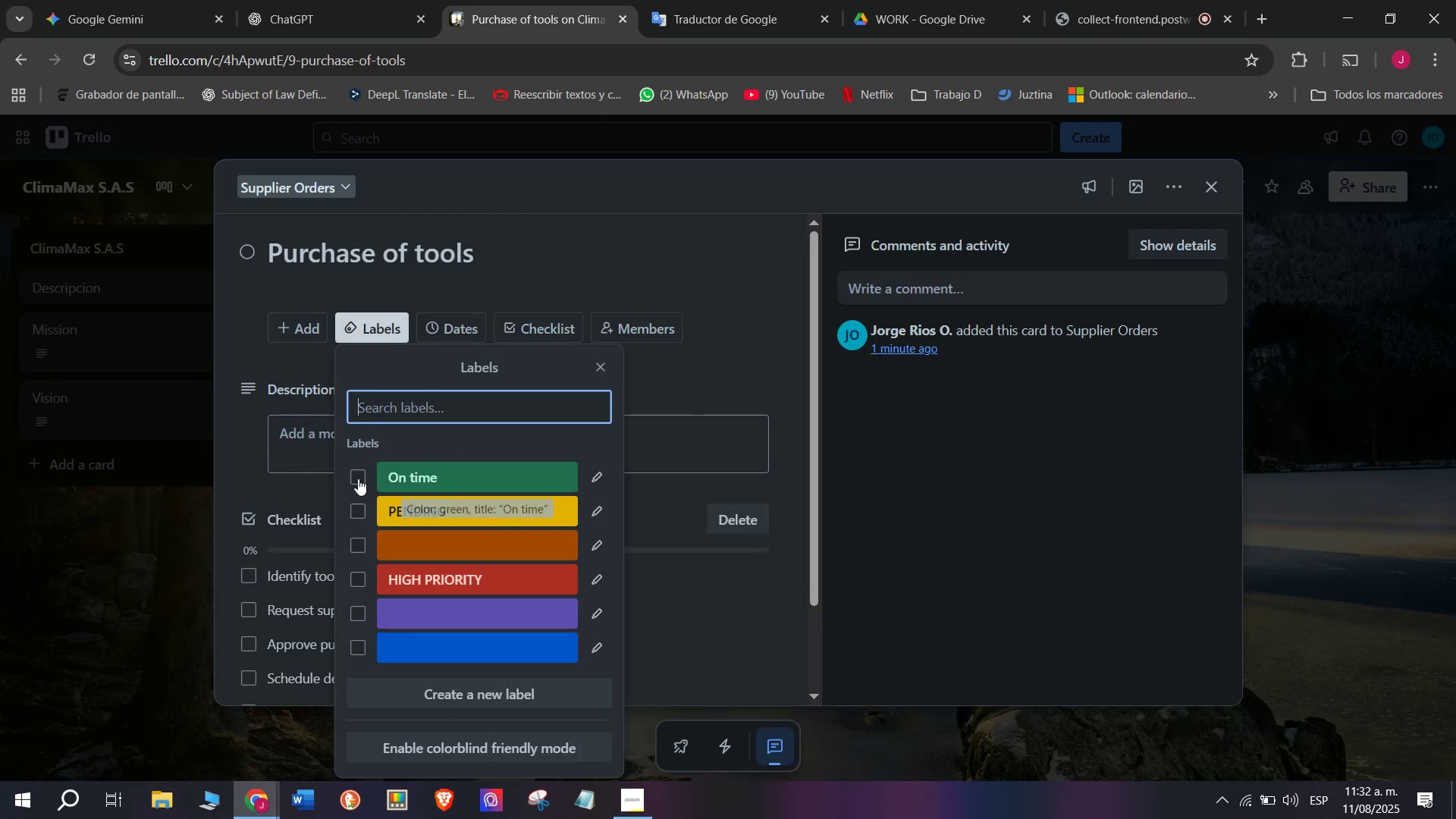 
left_click([362, 477])
 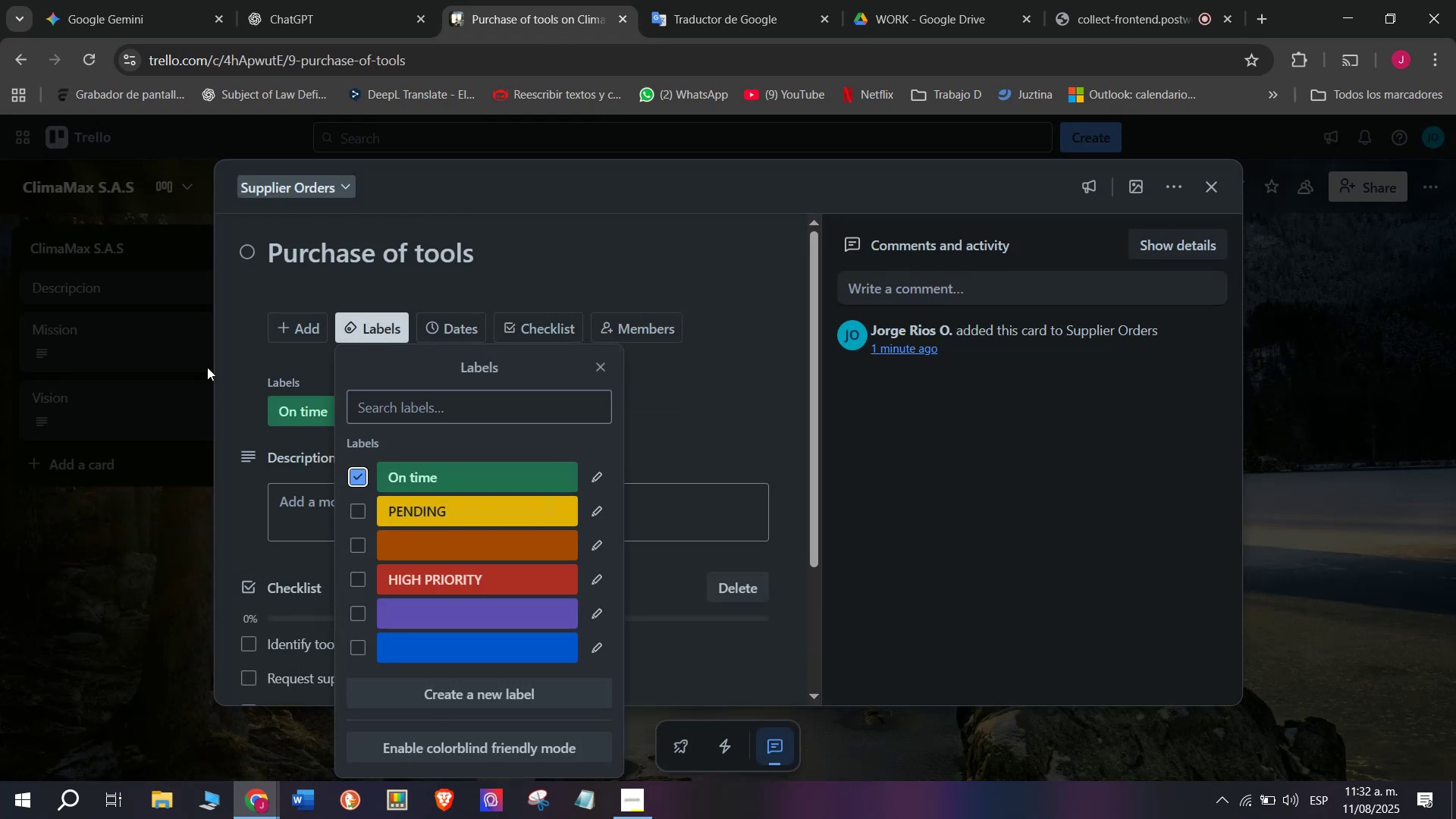 
left_click([205, 371])
 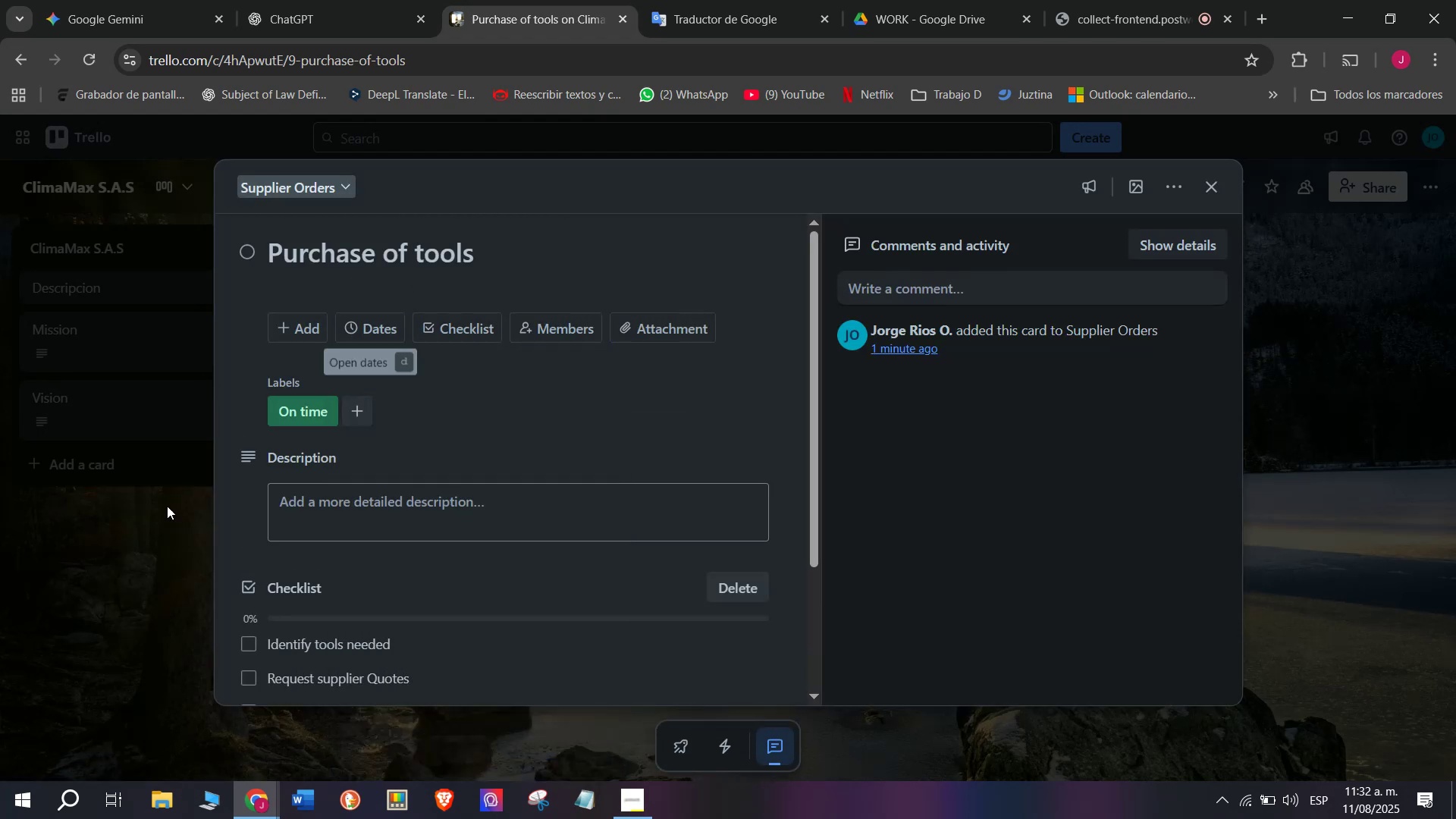 
double_click([167, 512])
 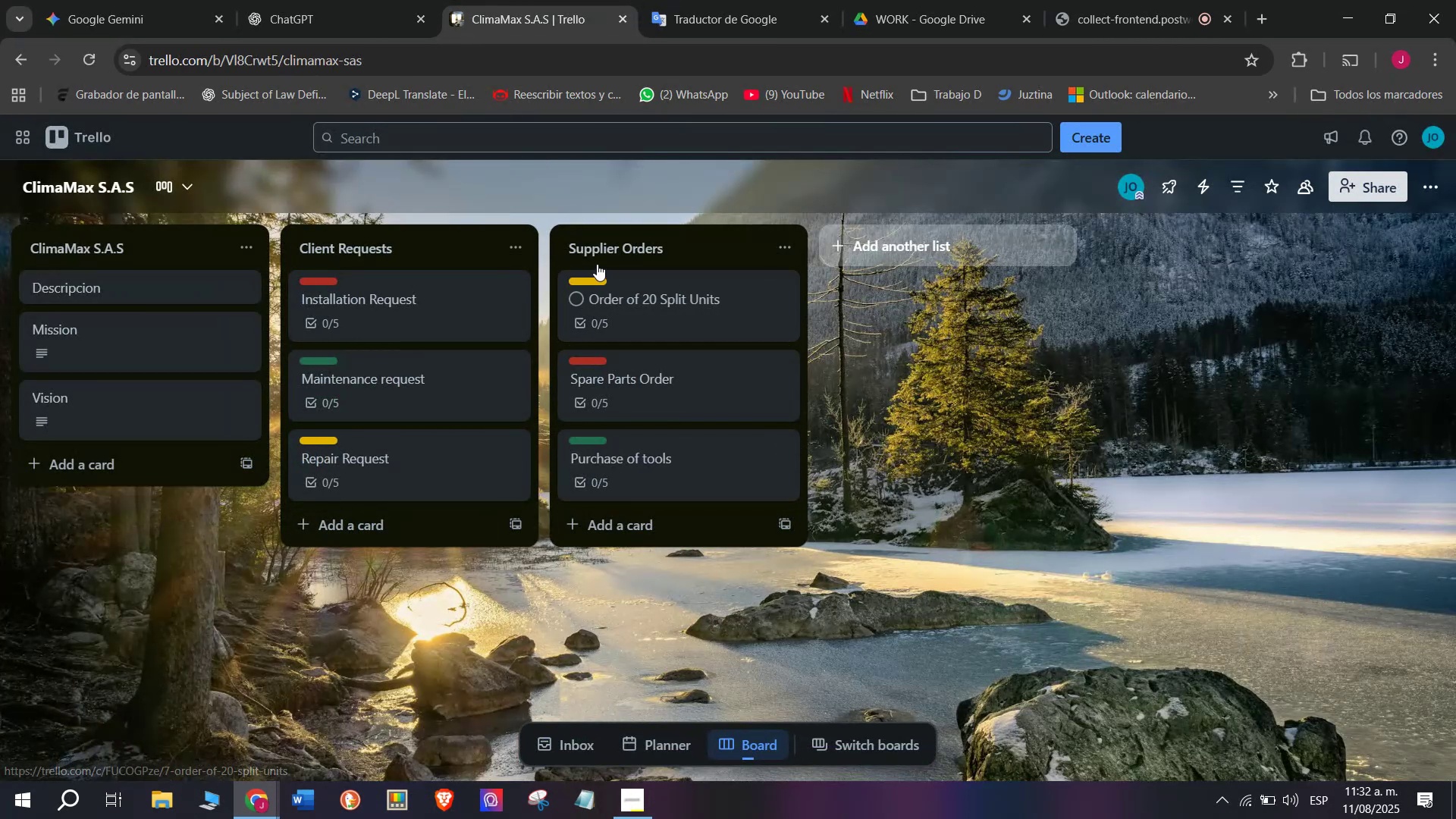 
left_click([598, 282])
 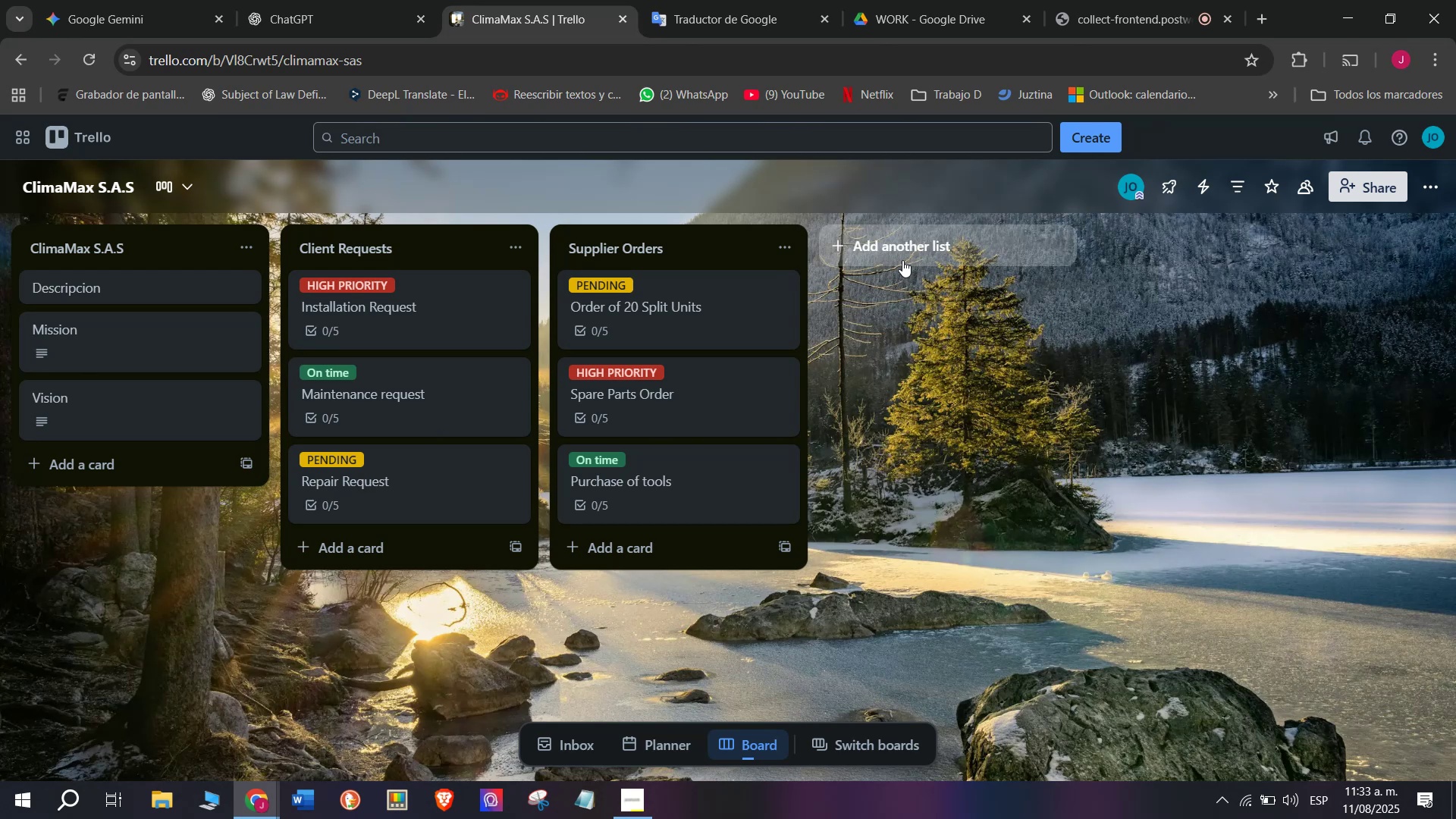 
wait(7.58)
 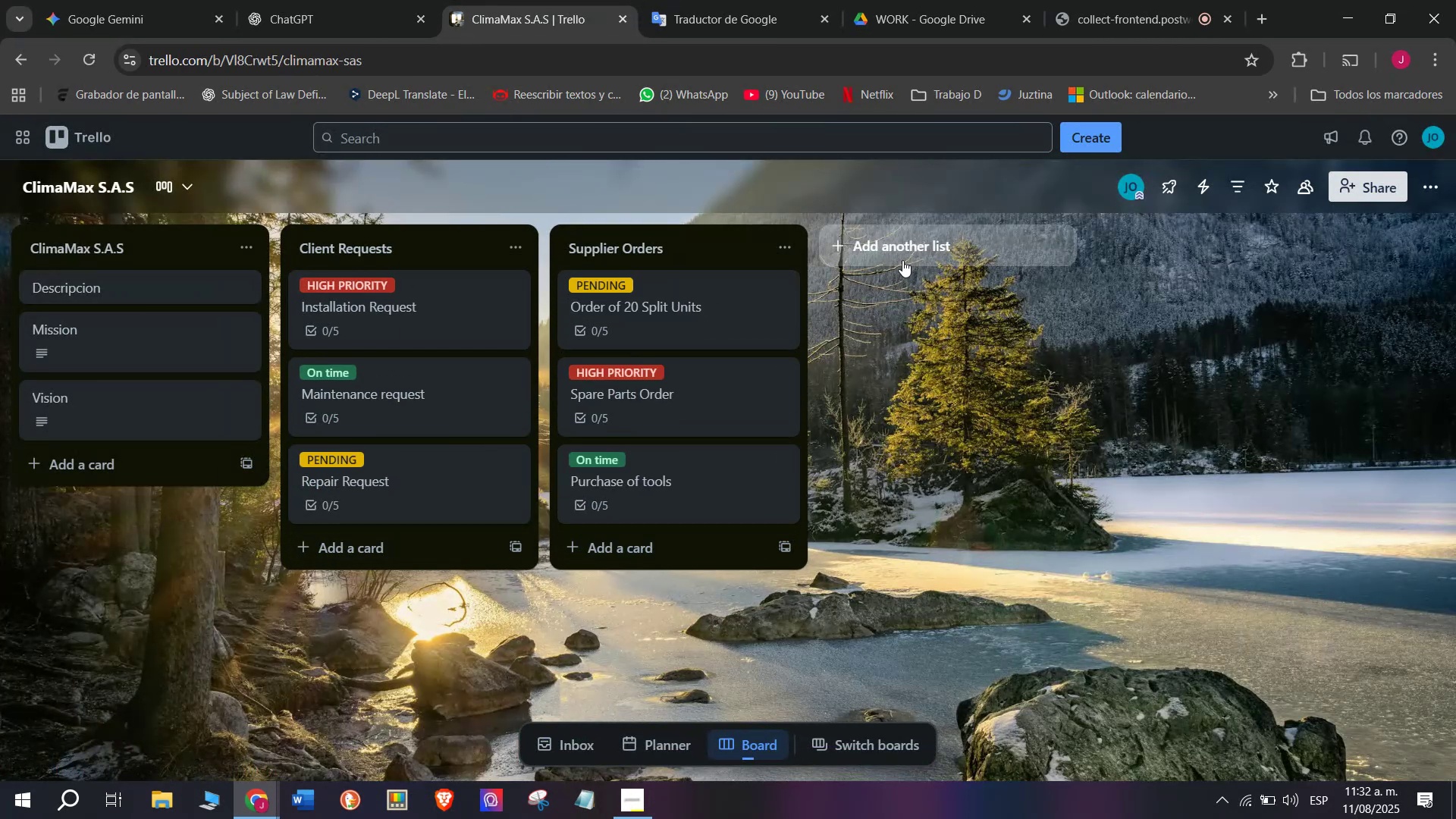 
left_click([997, 232])
 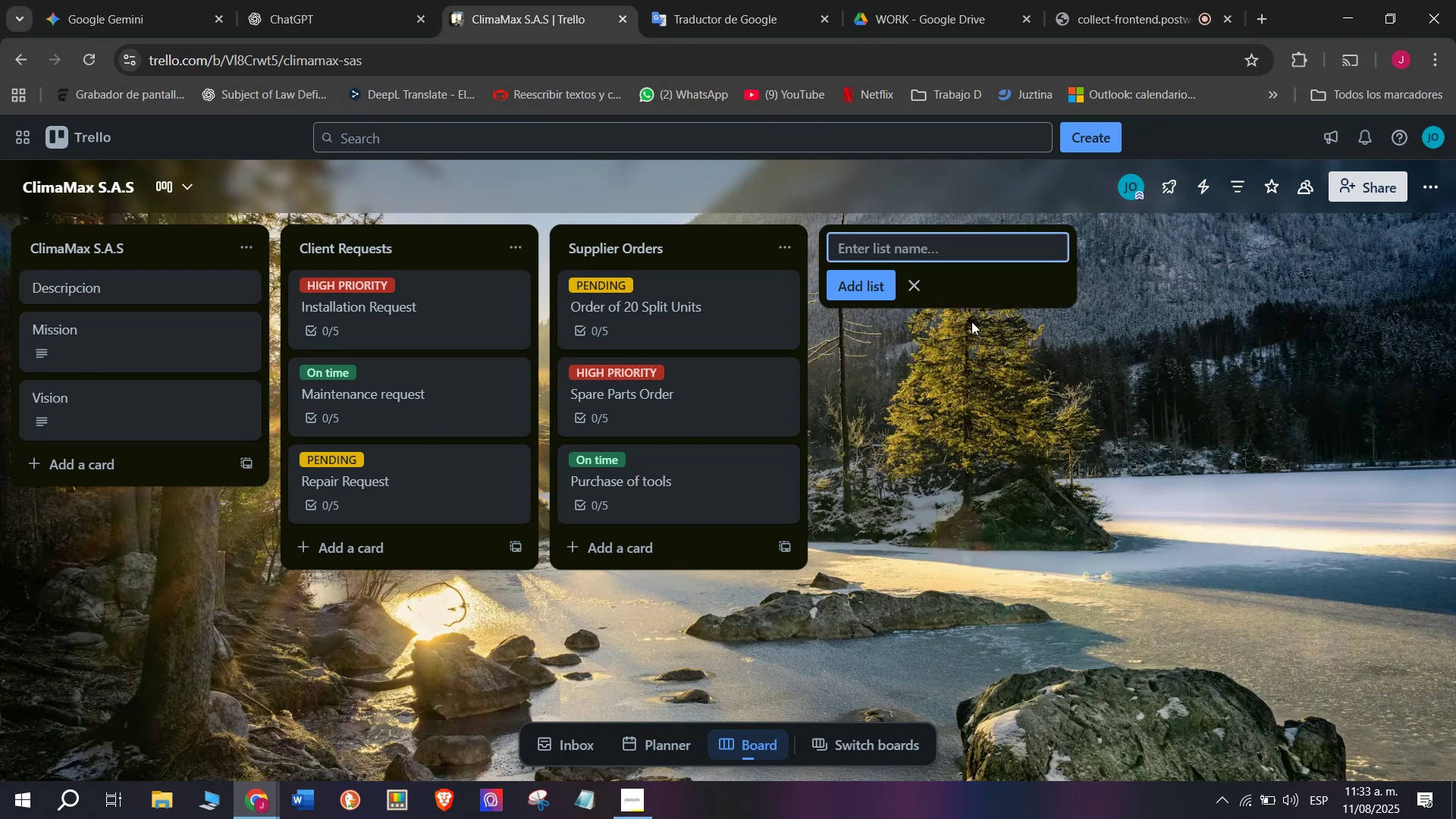 
left_click([1172, 0])
 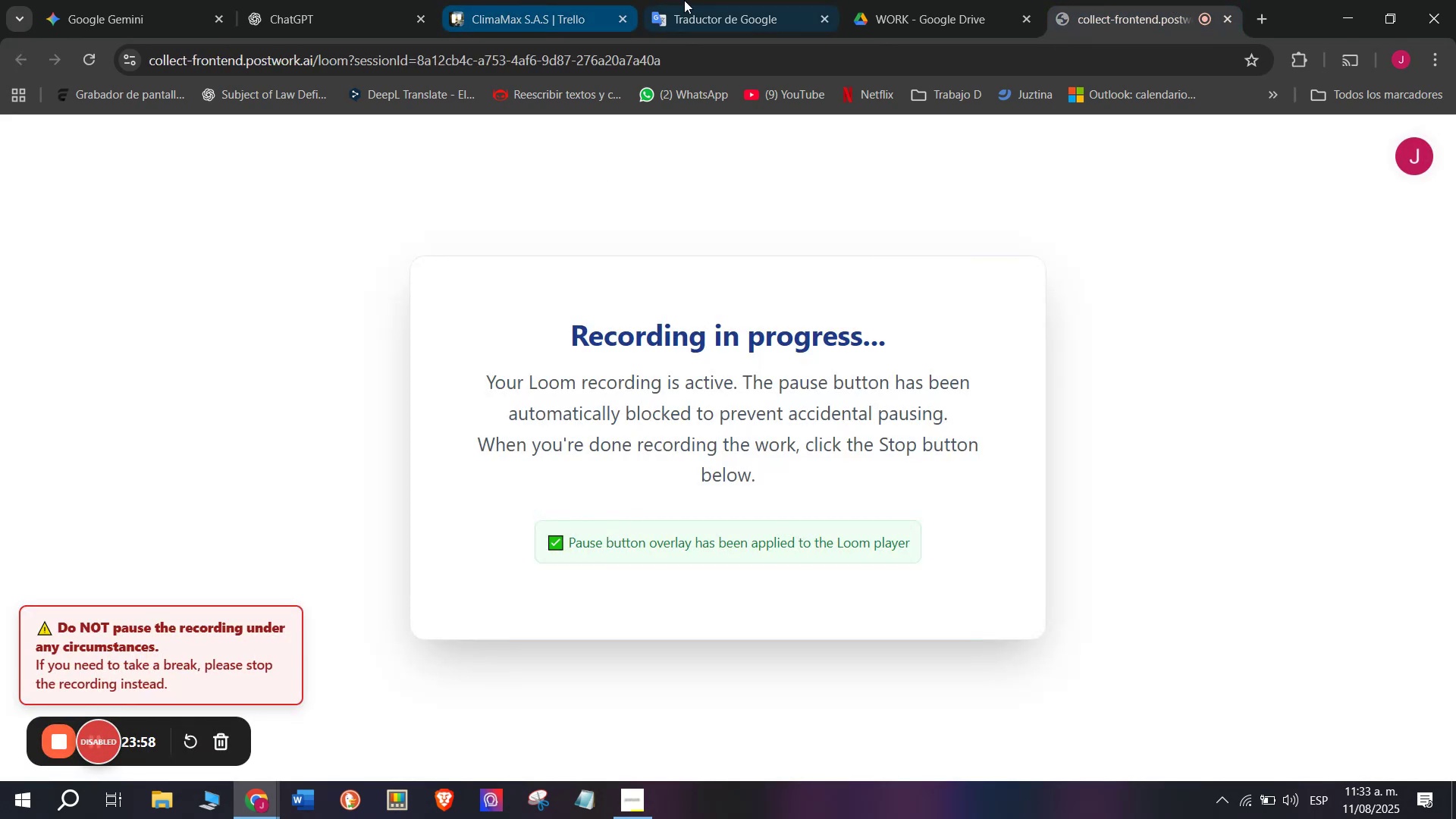 
double_click([1002, 0])
 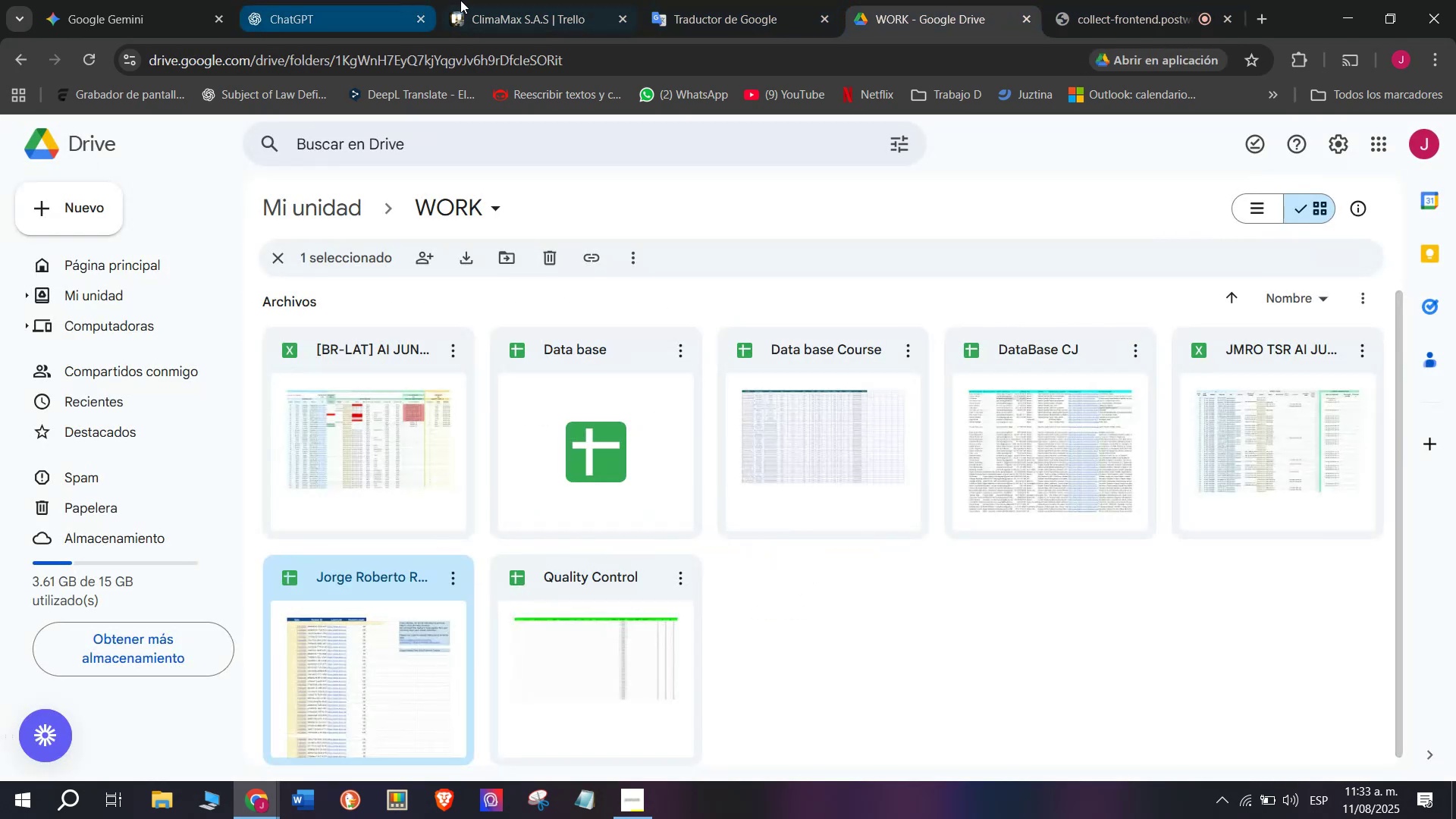 
left_click([466, 0])
 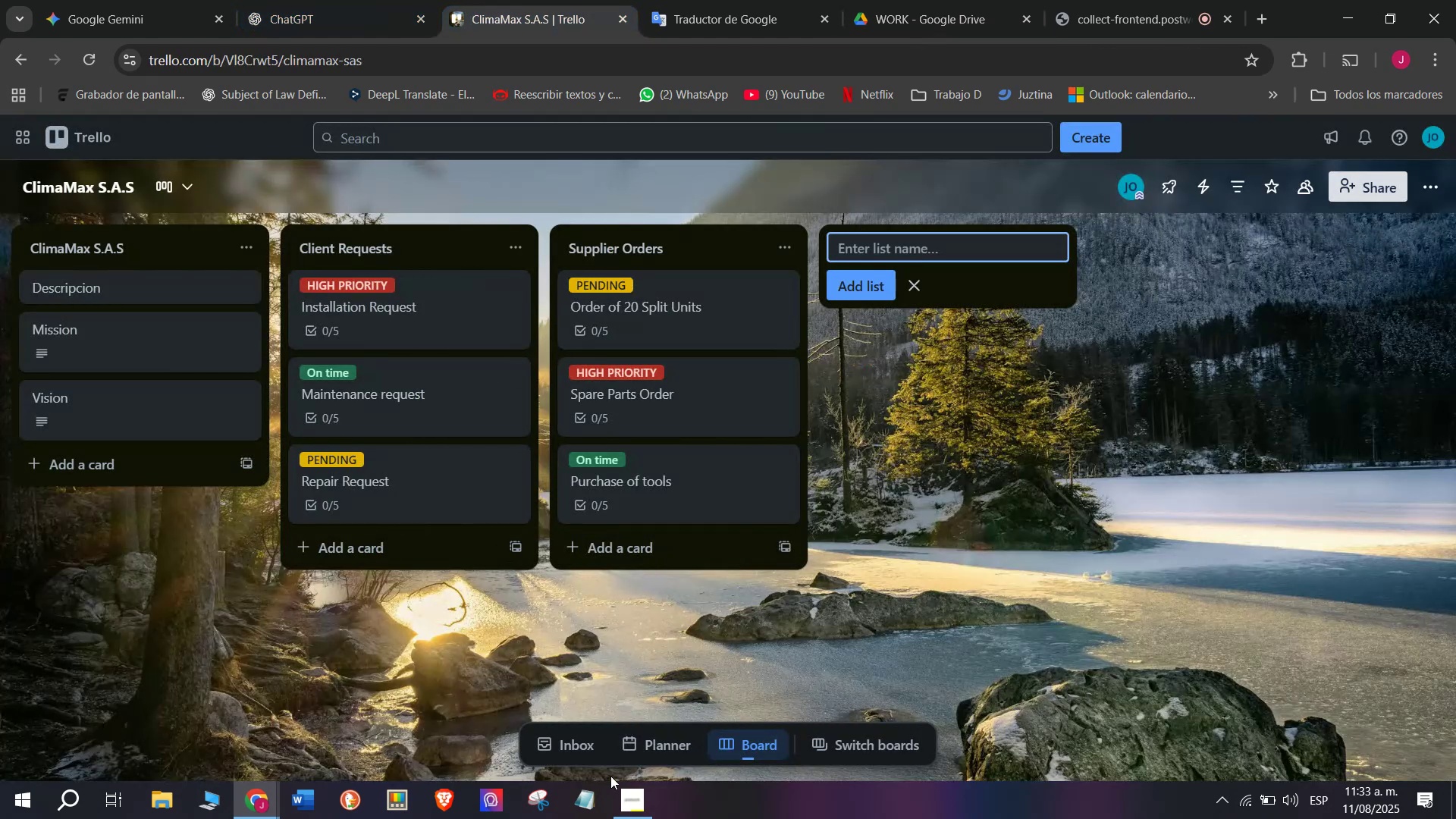 
left_click([648, 793])
 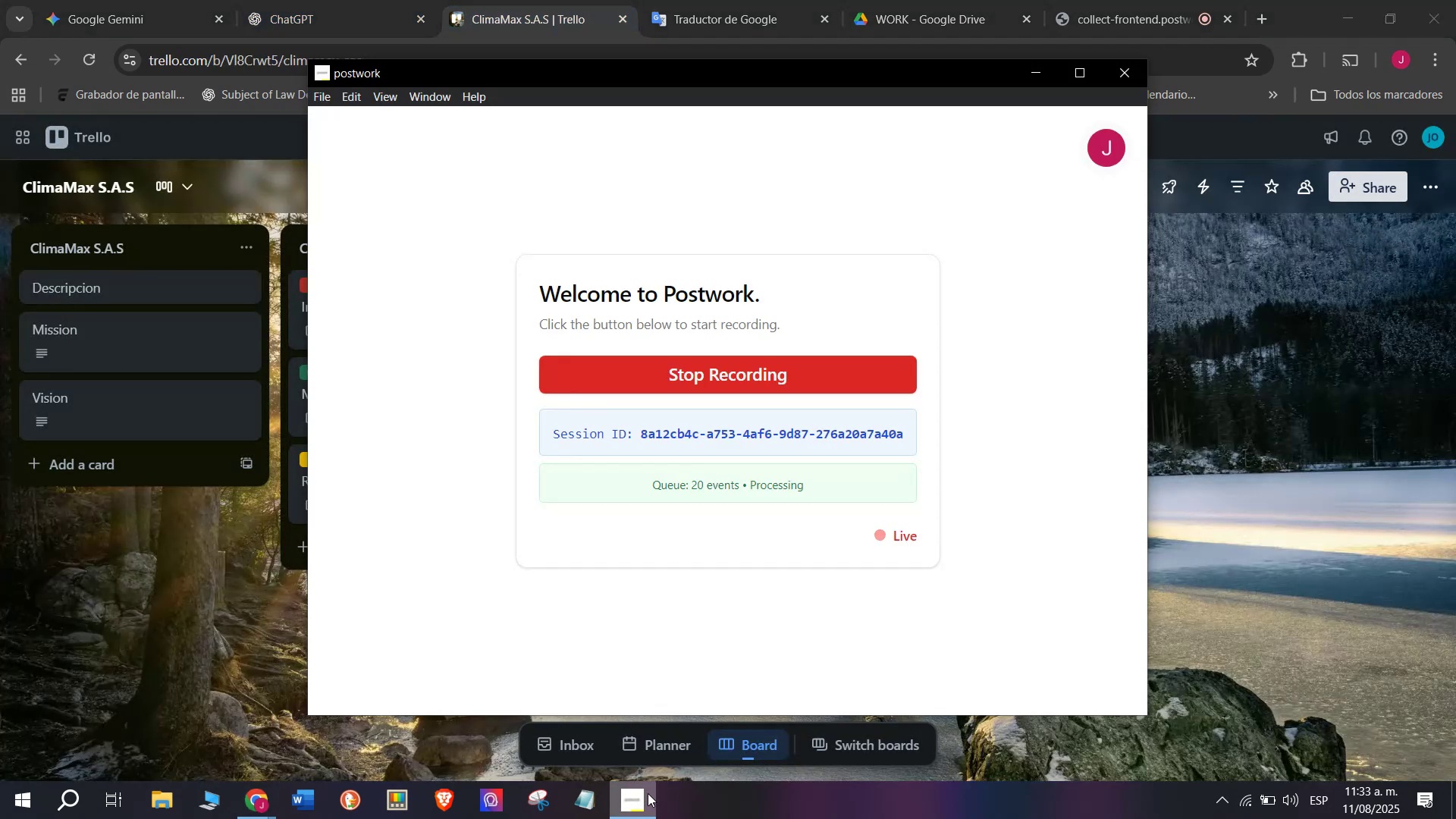 
left_click([648, 793])
 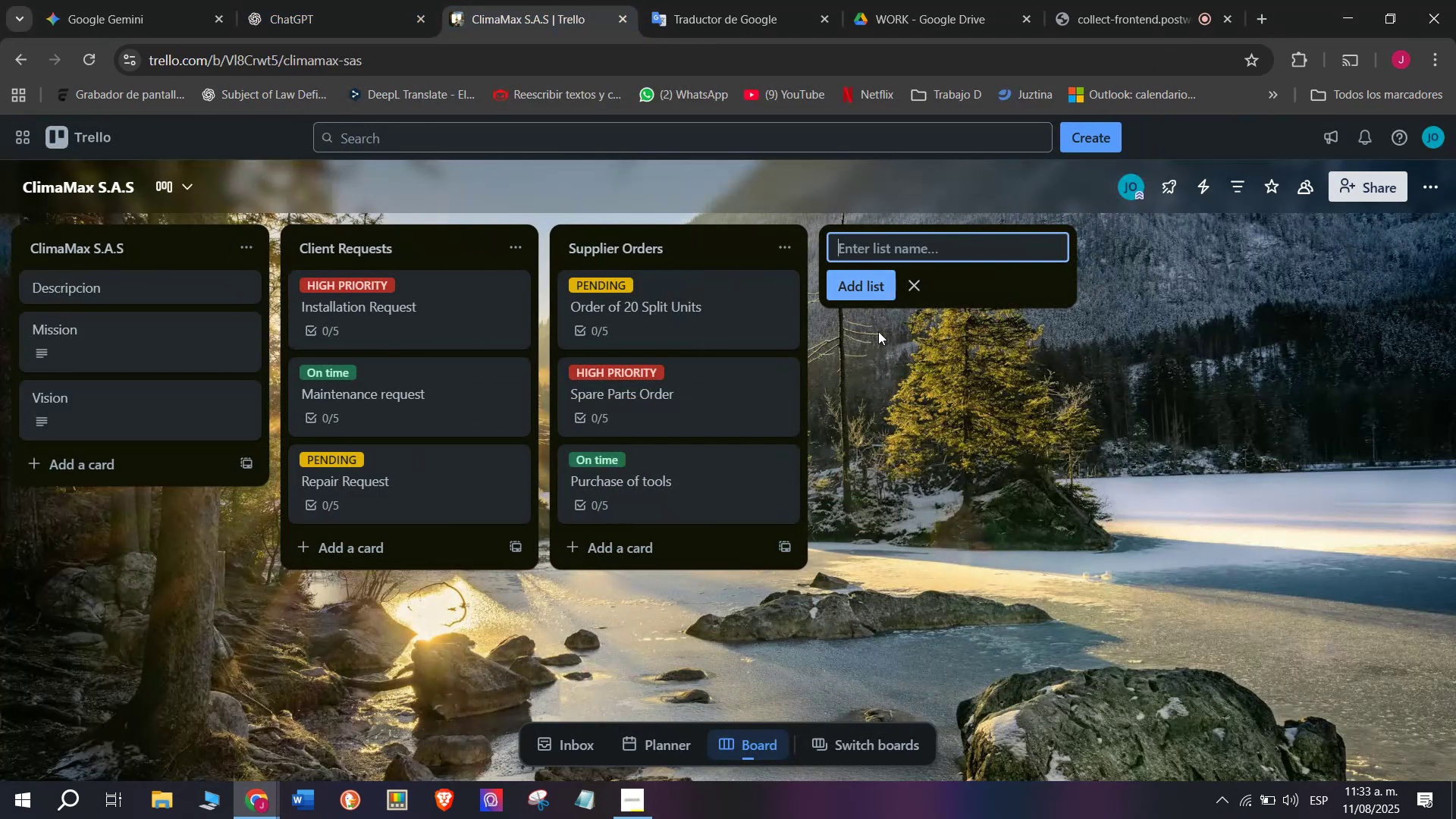 
wait(8.53)
 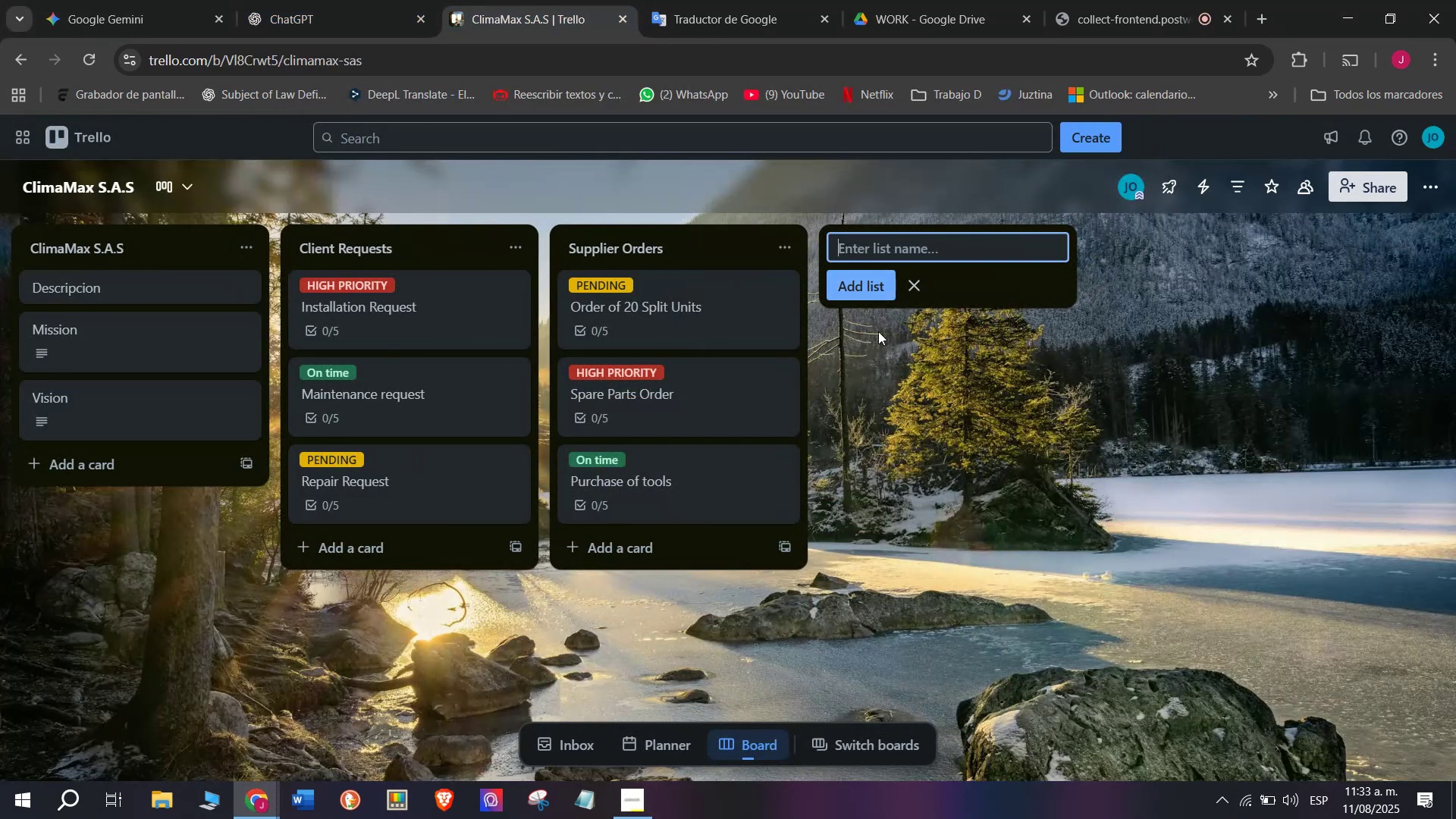 
type(Inss)
key(Backspace)
type(tala)
key(Backspace)
type(lation ^ Service )
 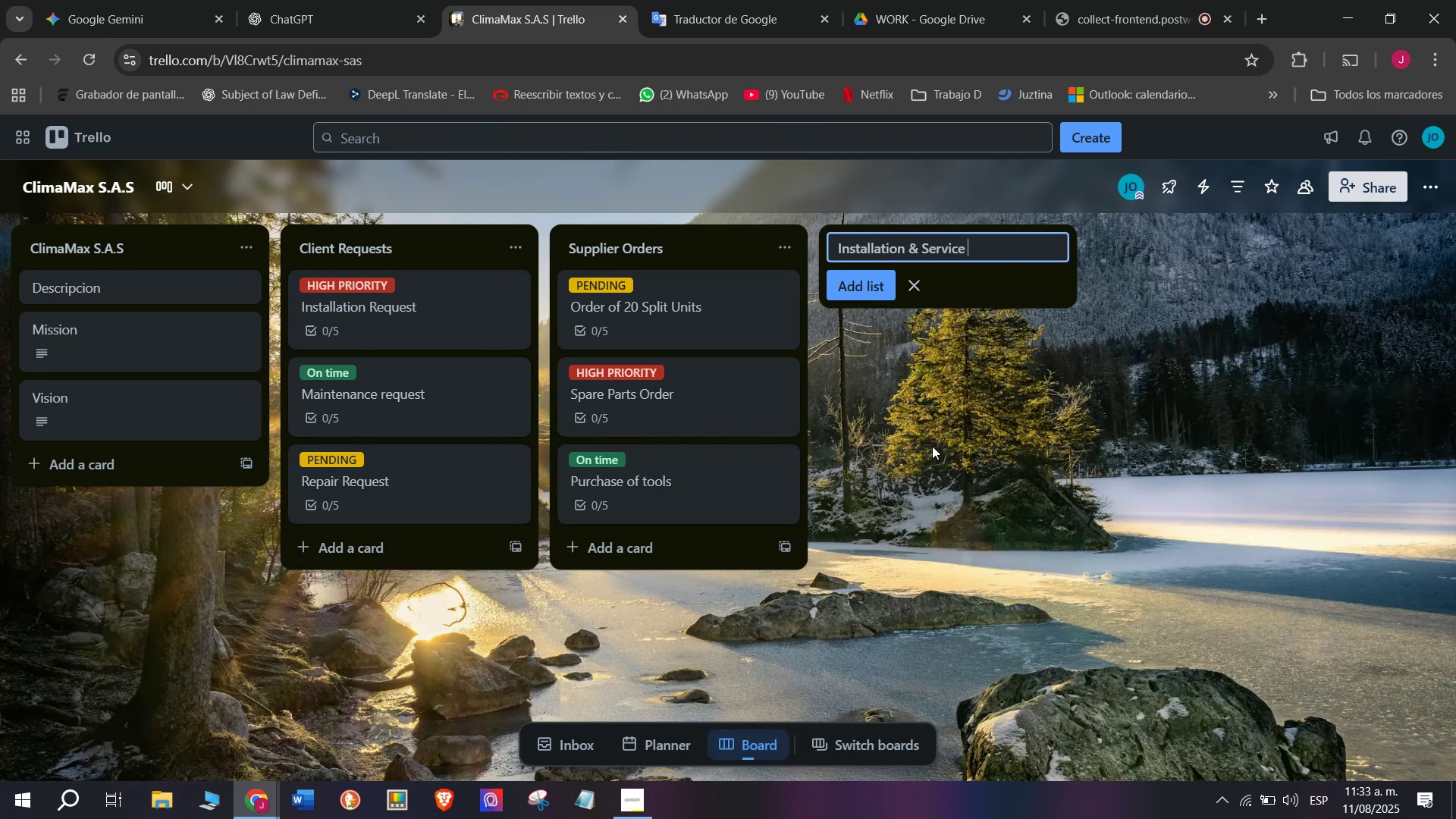 
left_click([850, 284])
 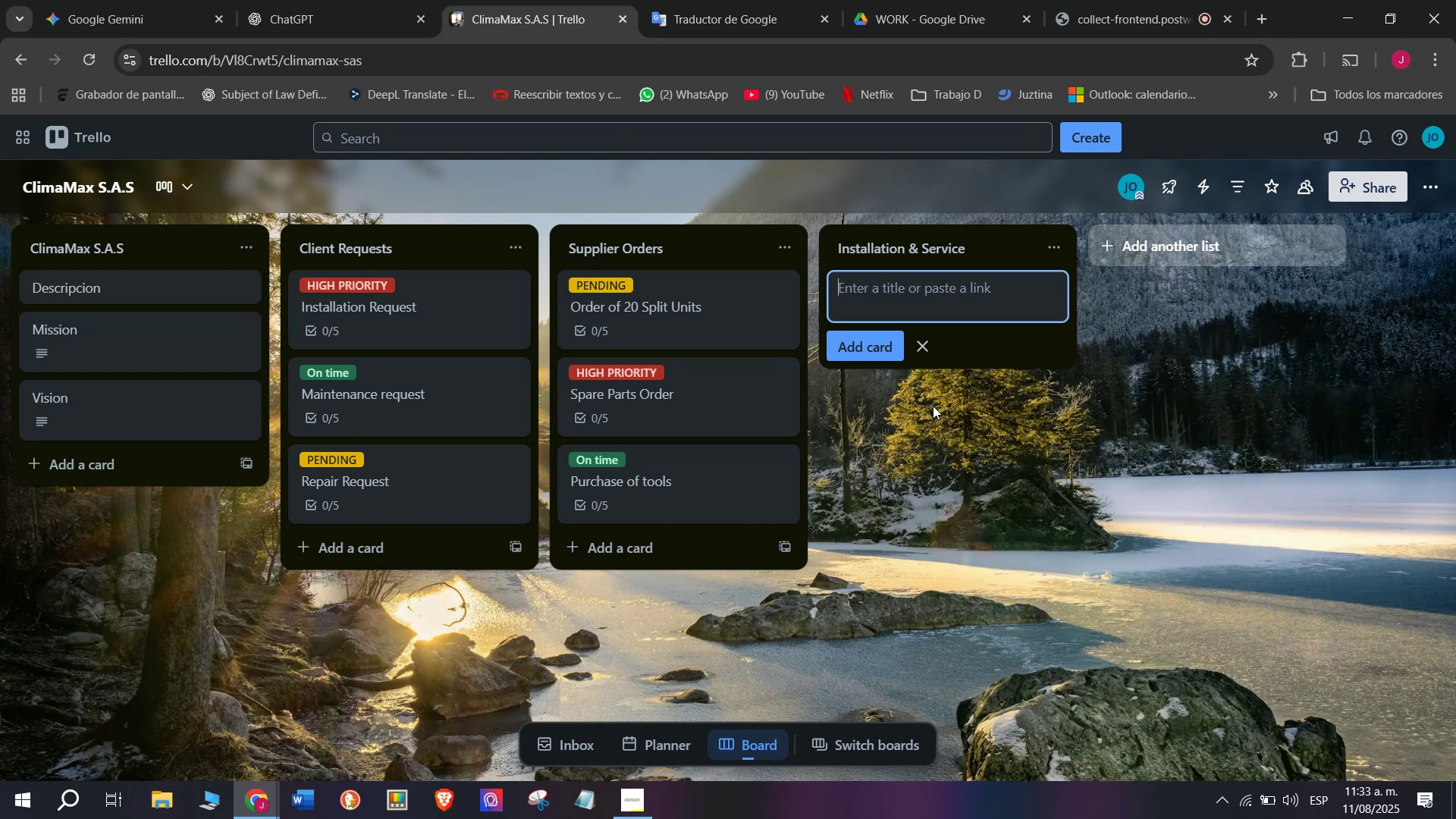 
key(CapsLock)
 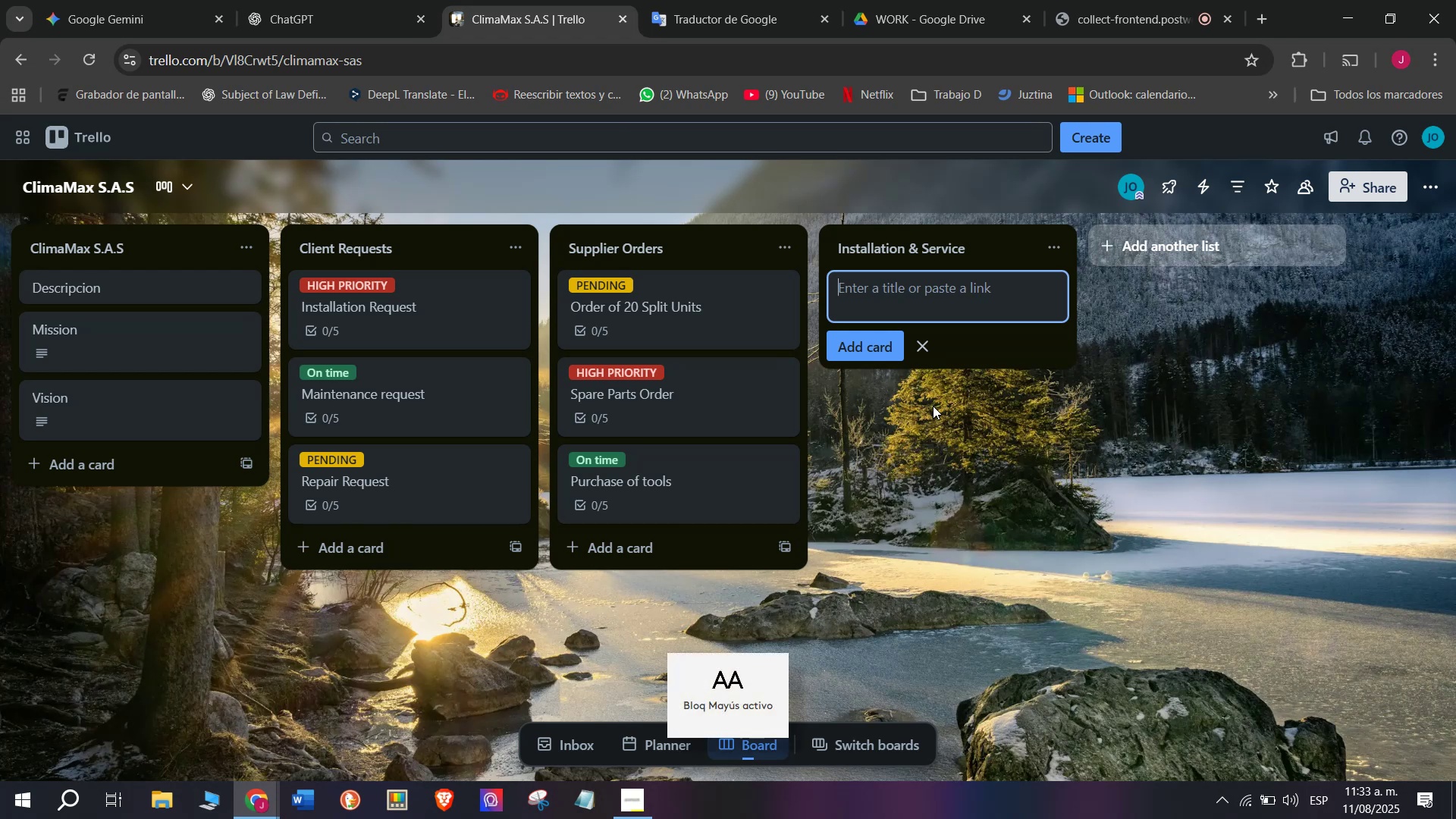 
key(C)
 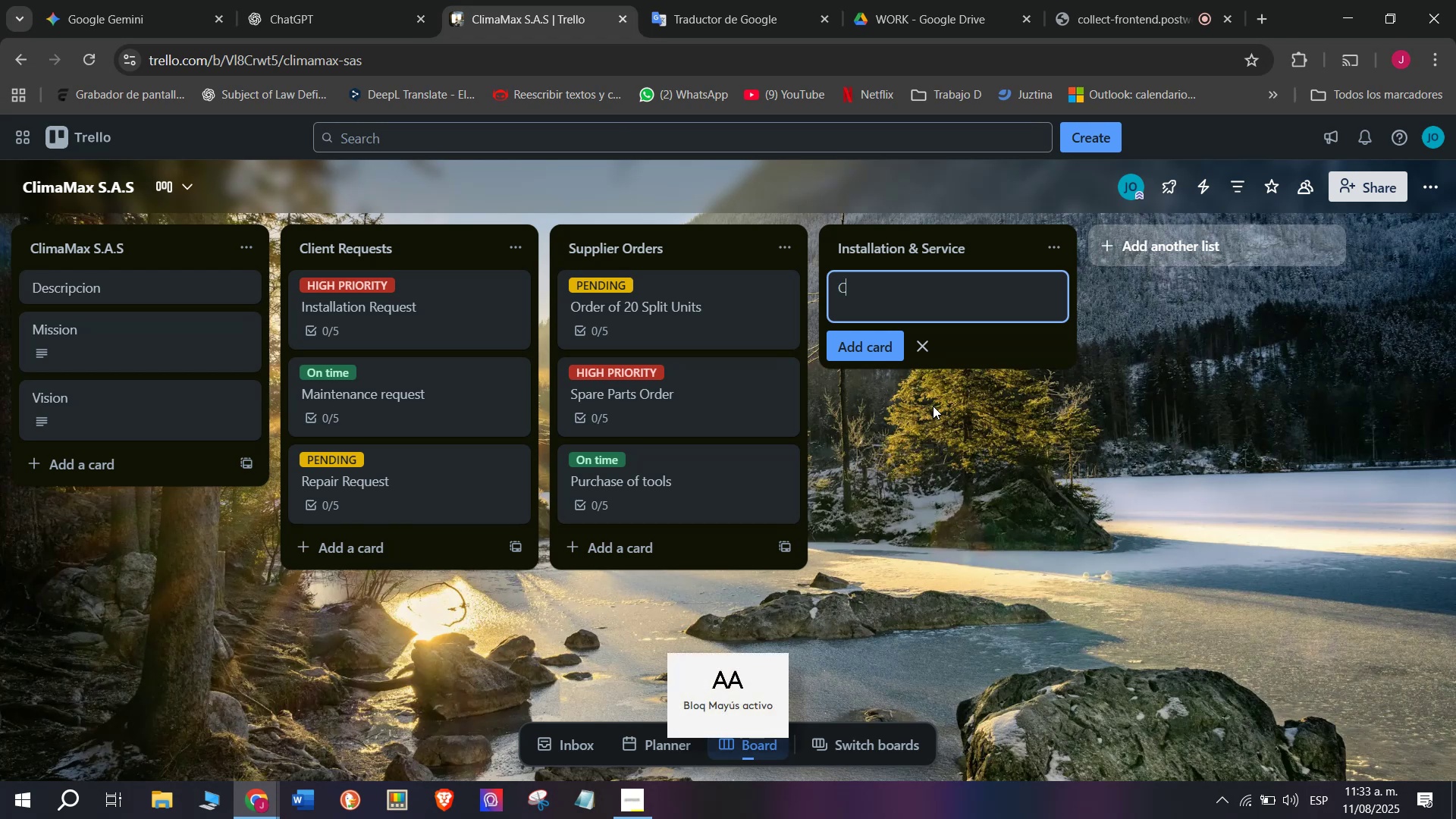 
key(CapsLock)
 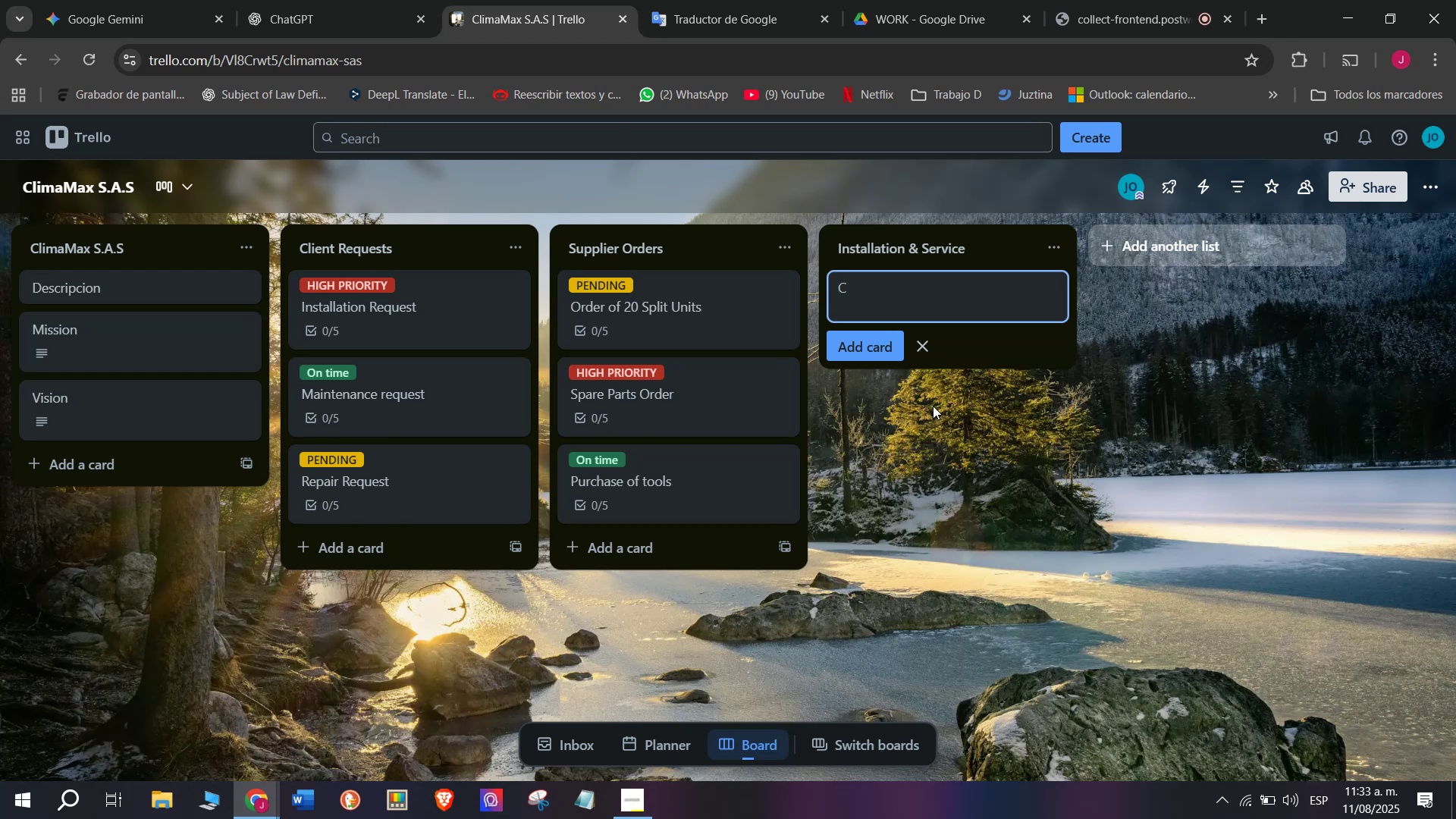 
wait(5.91)
 